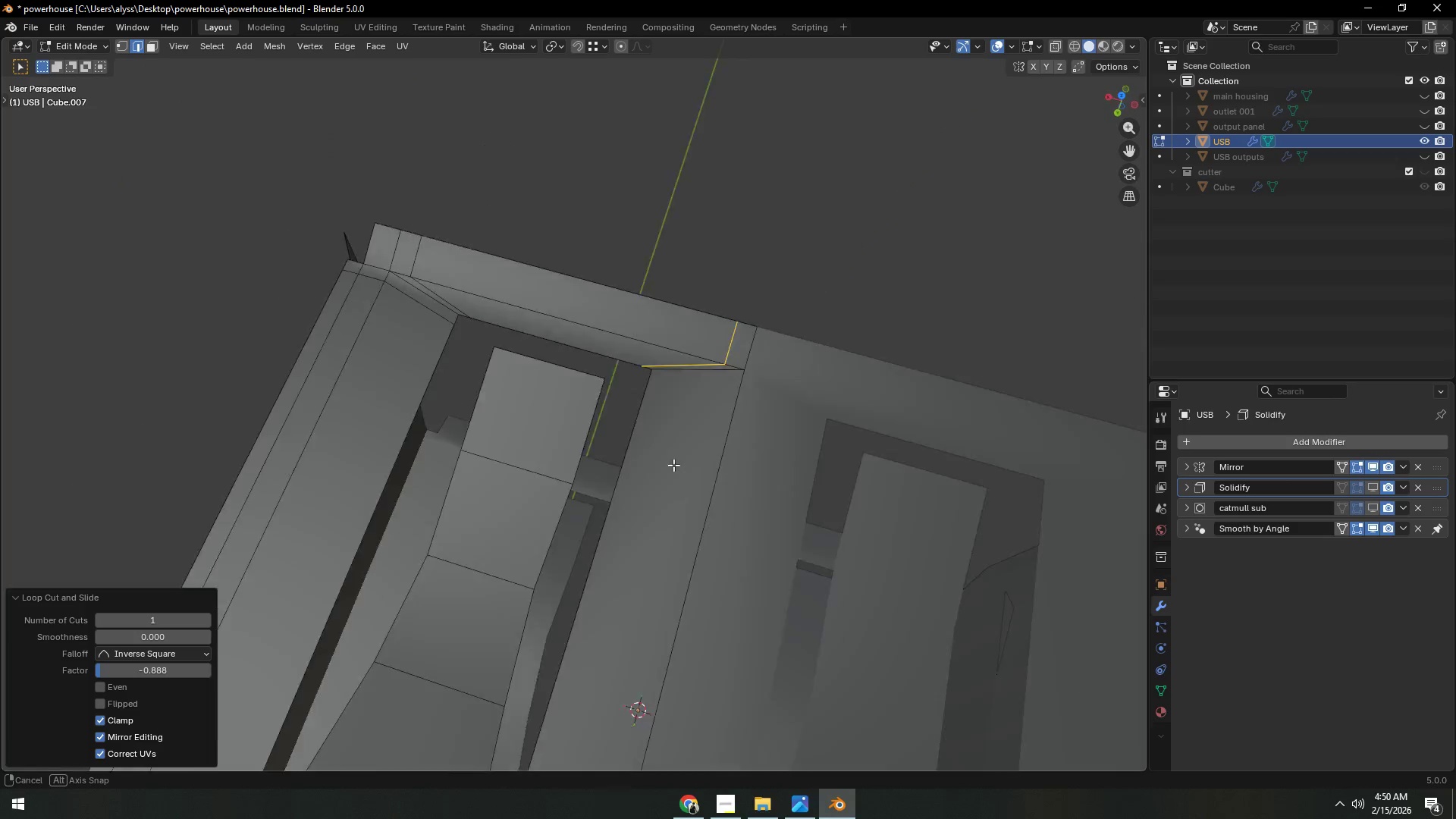 
key(Shift+ShiftLeft)
 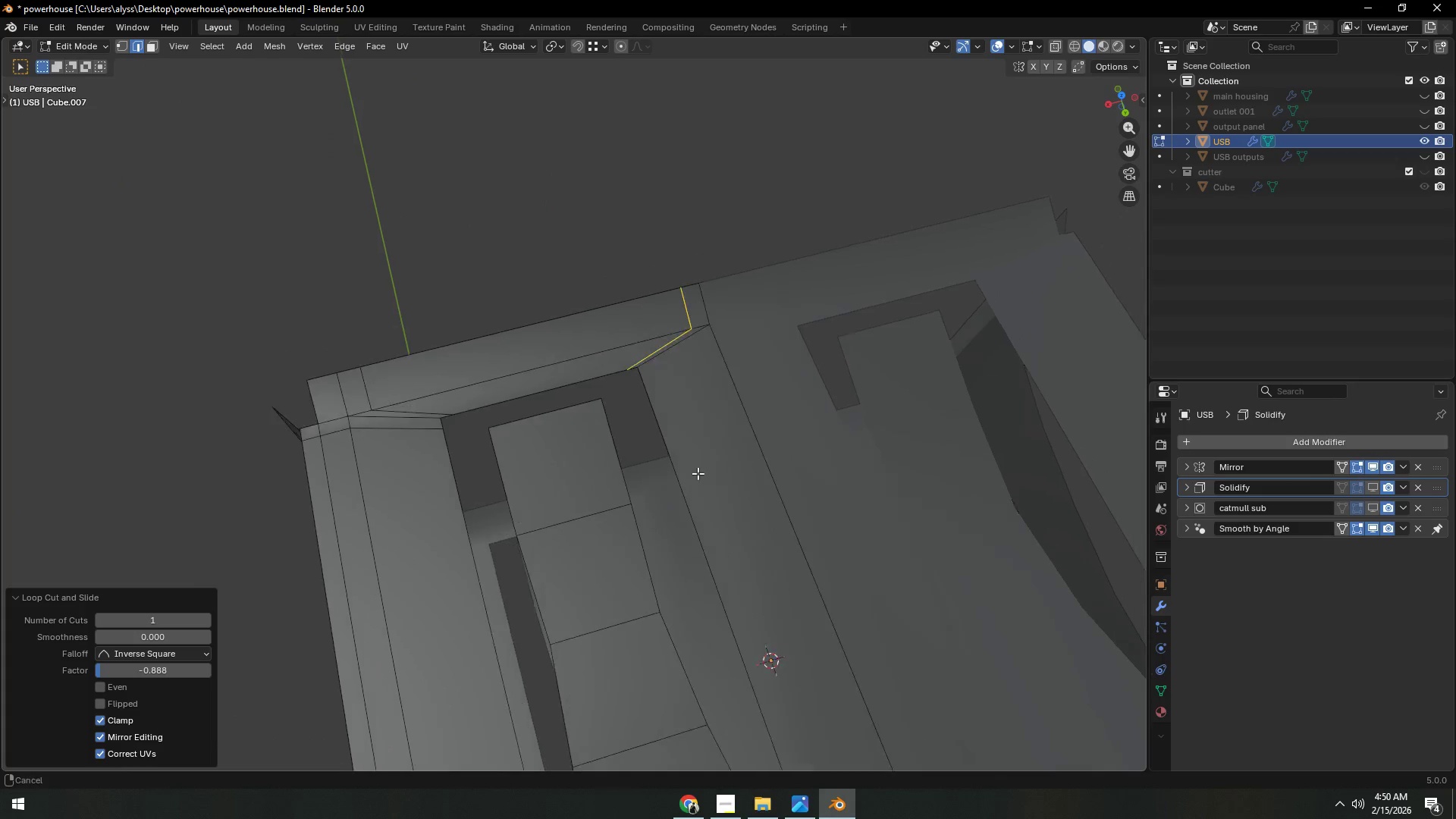 
scroll: coordinate [692, 471], scroll_direction: up, amount: 1.0
 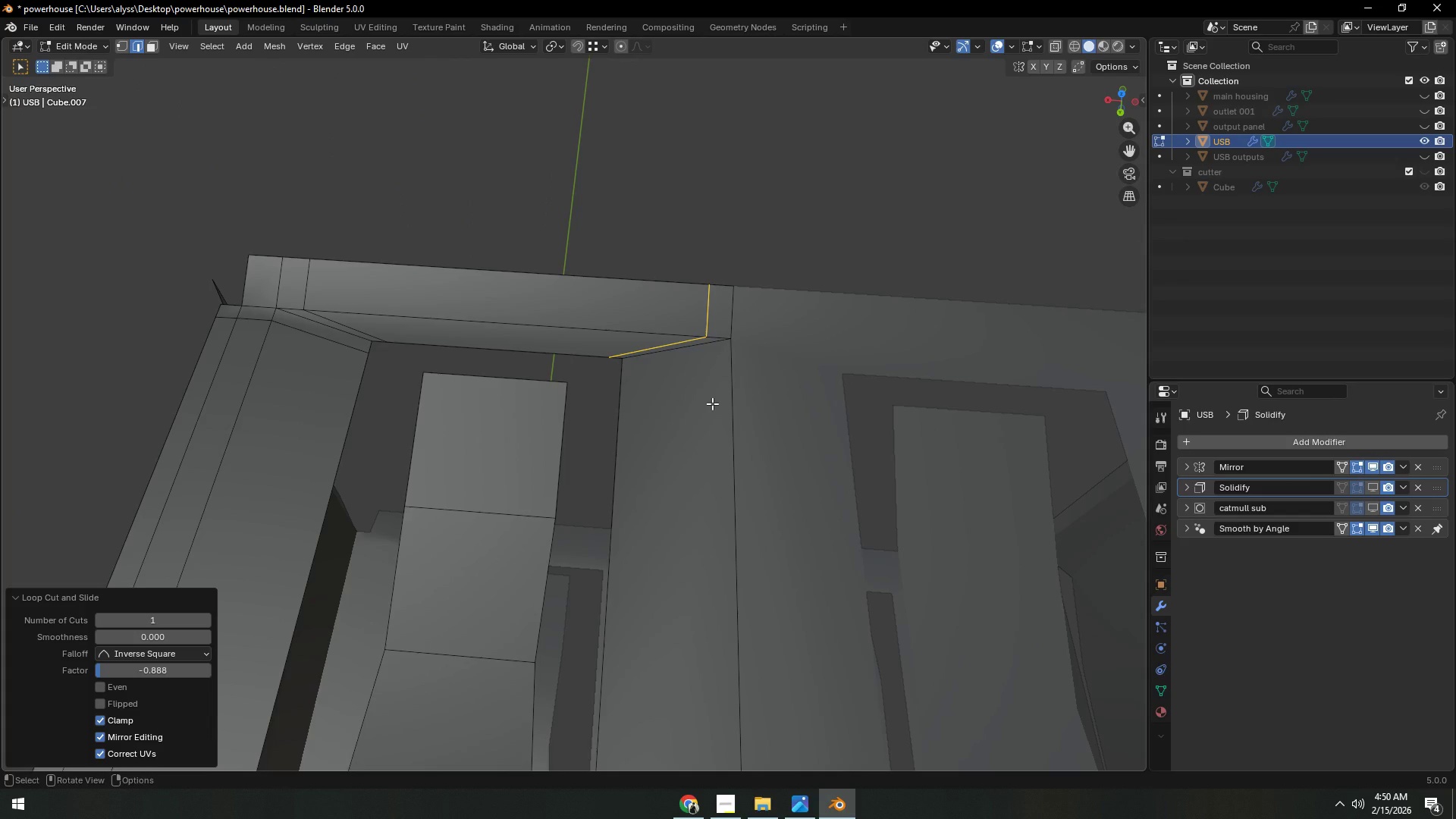 
type(1sx0)
 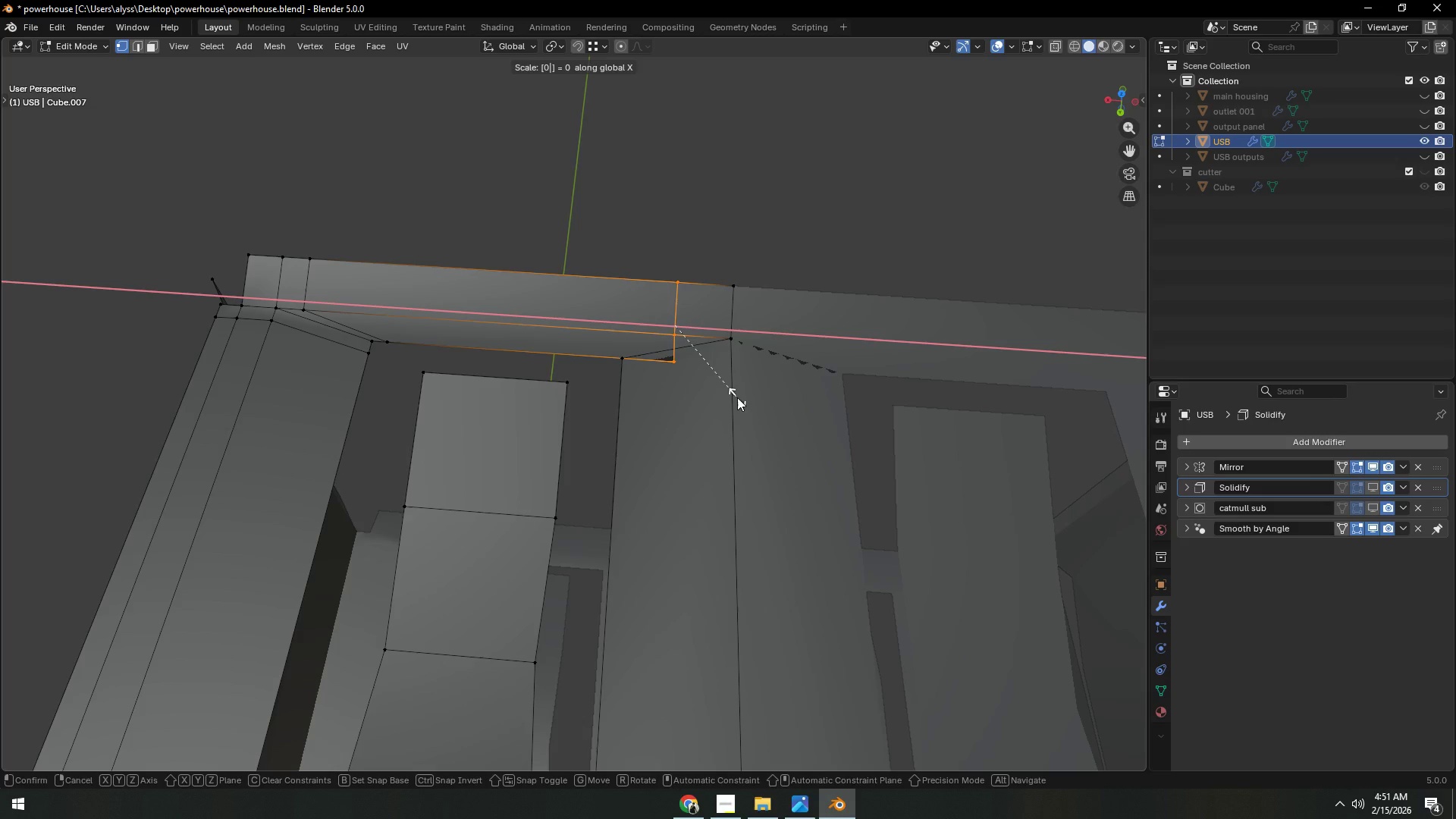 
right_click([737, 397])
 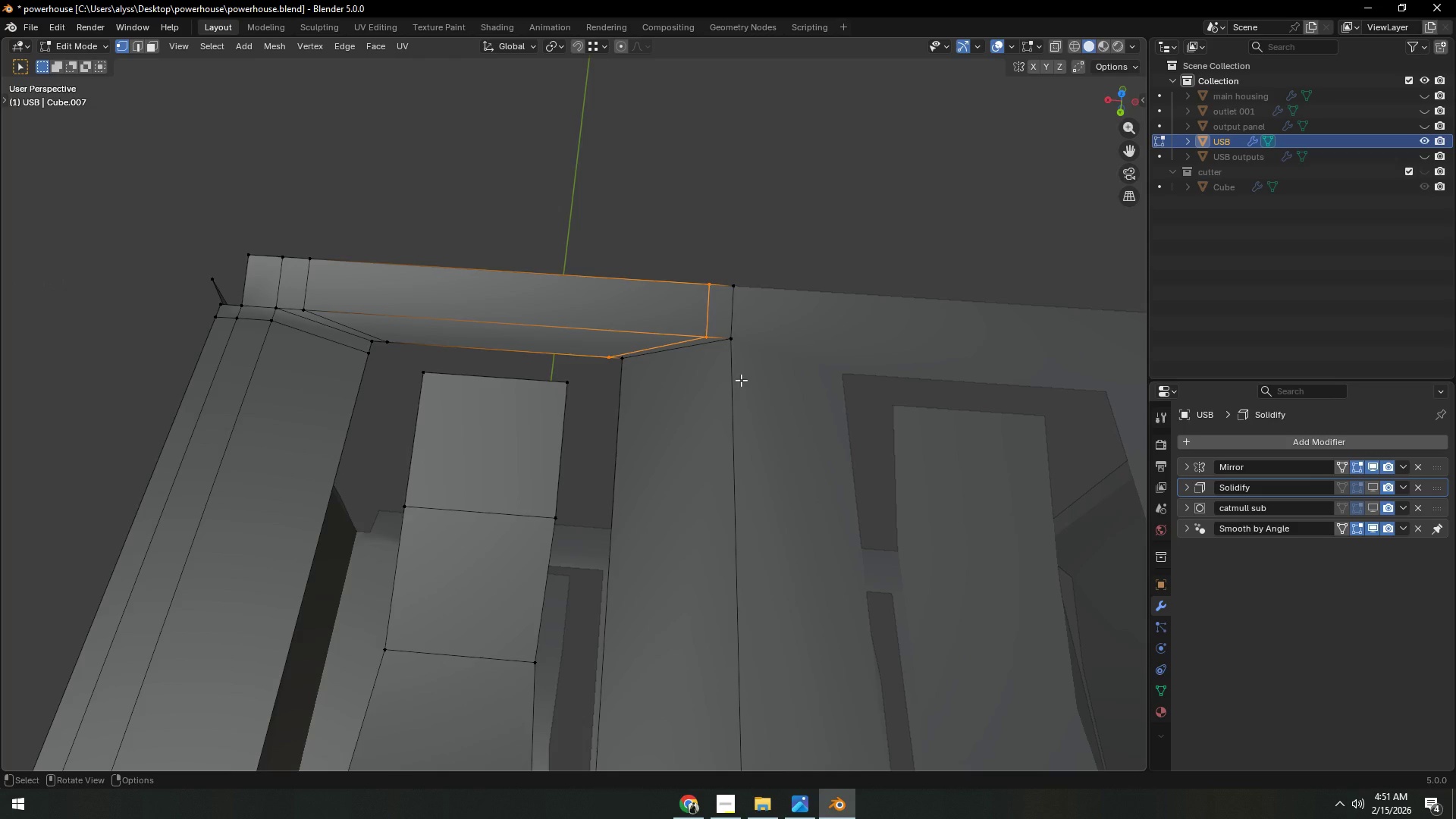 
type(sx0)
 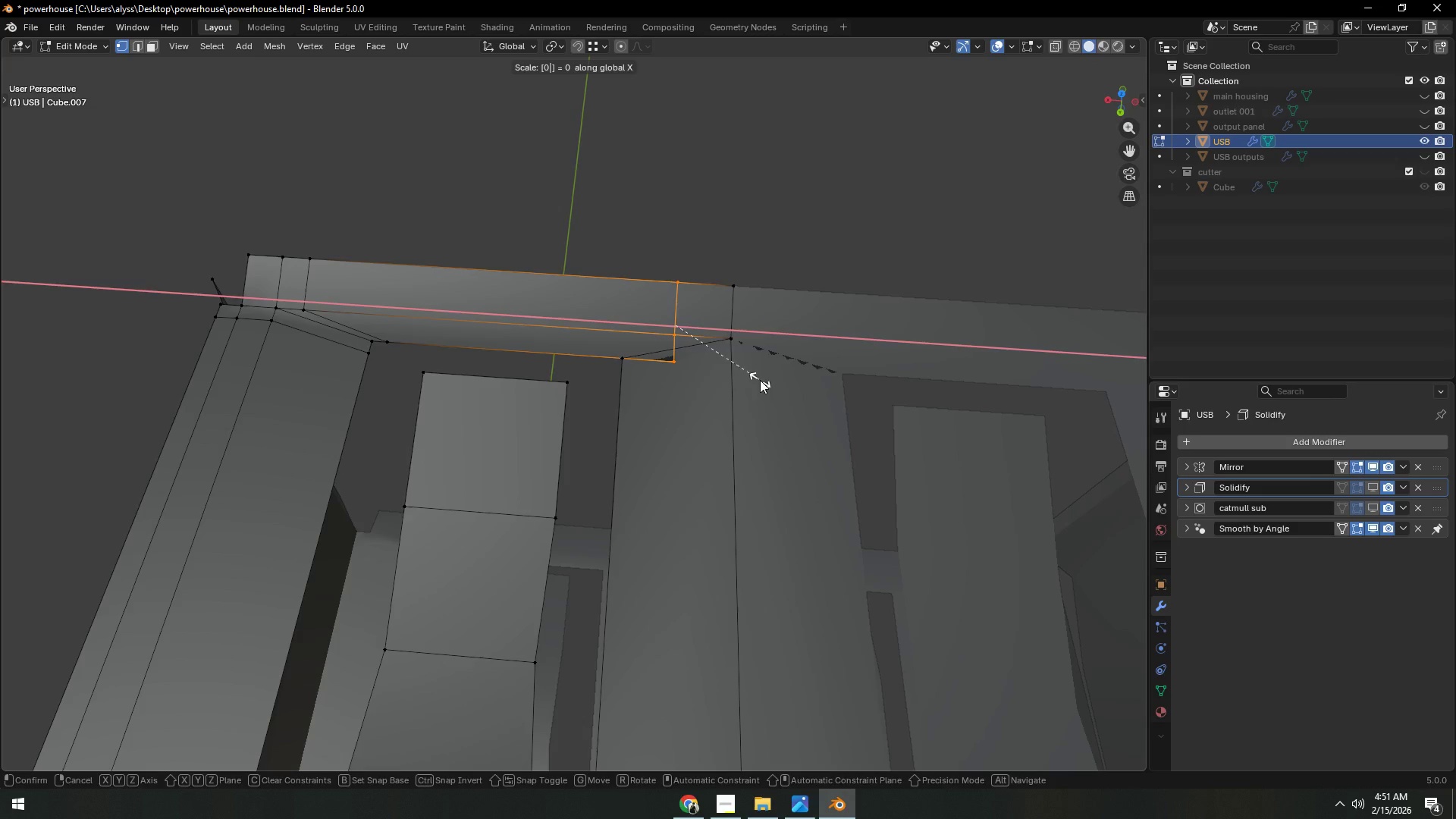 
right_click([760, 380])
 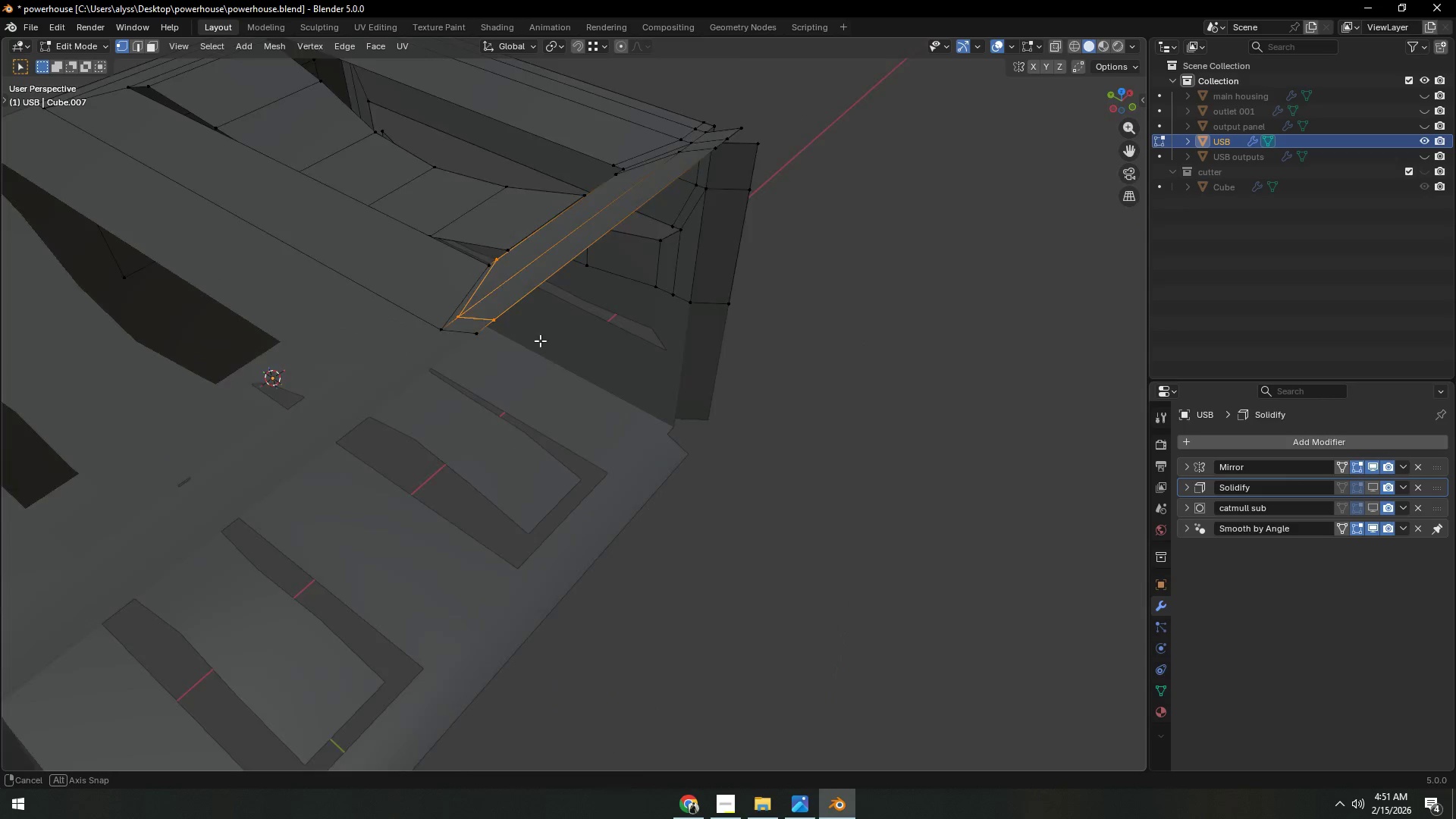 
left_click([538, 388])
 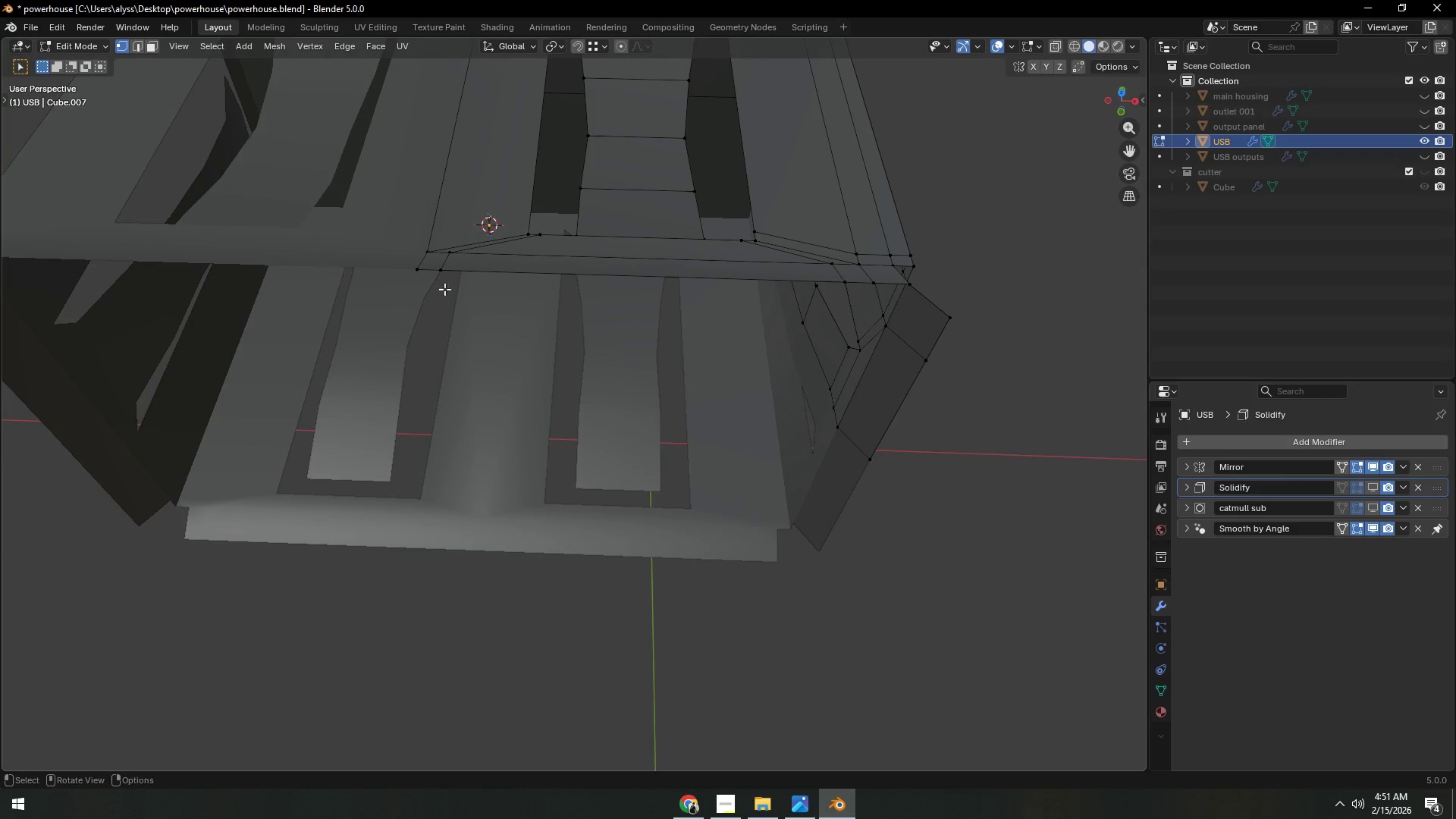 
left_click([440, 278])
 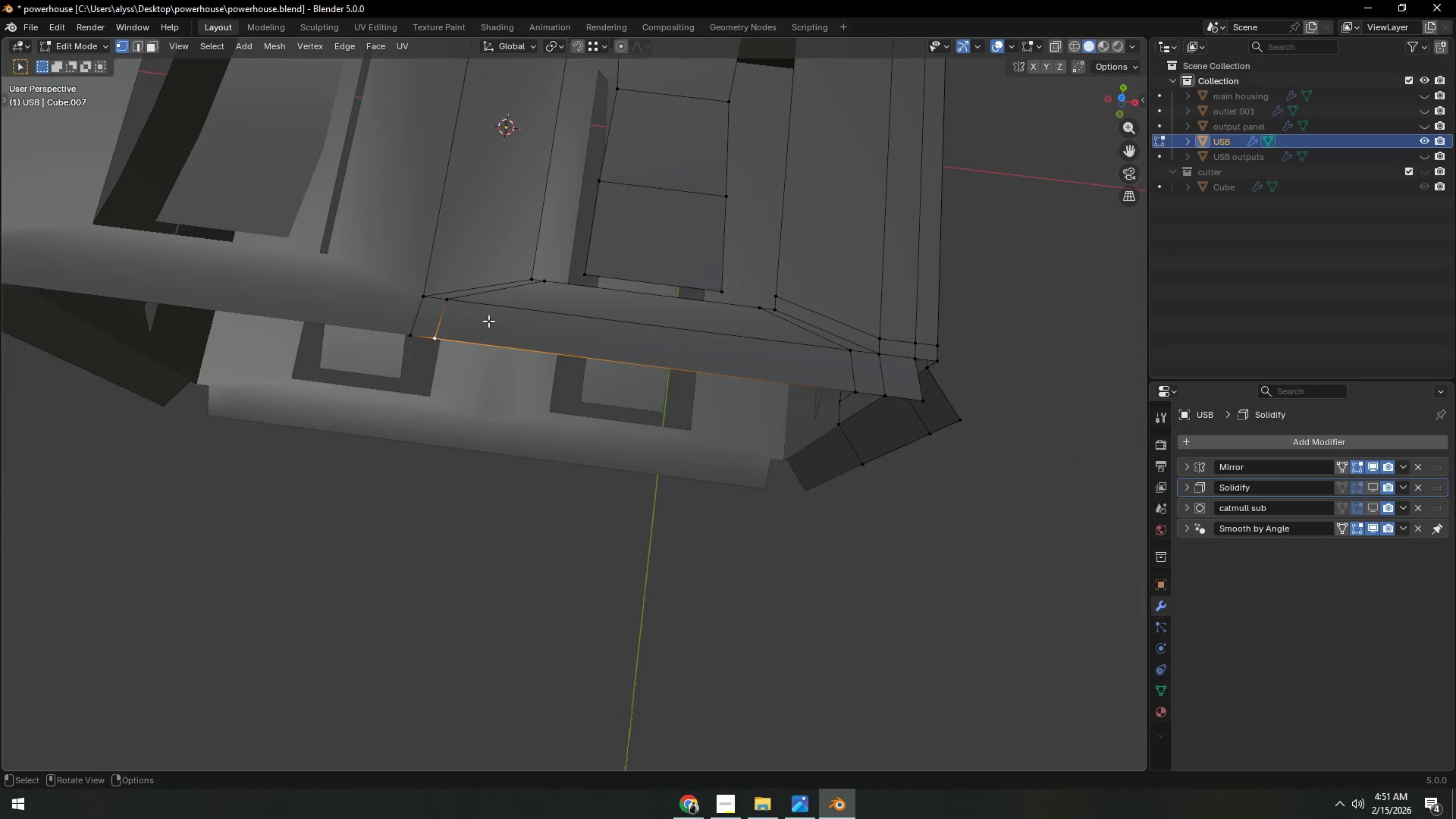 
key(Control+ControlLeft)
 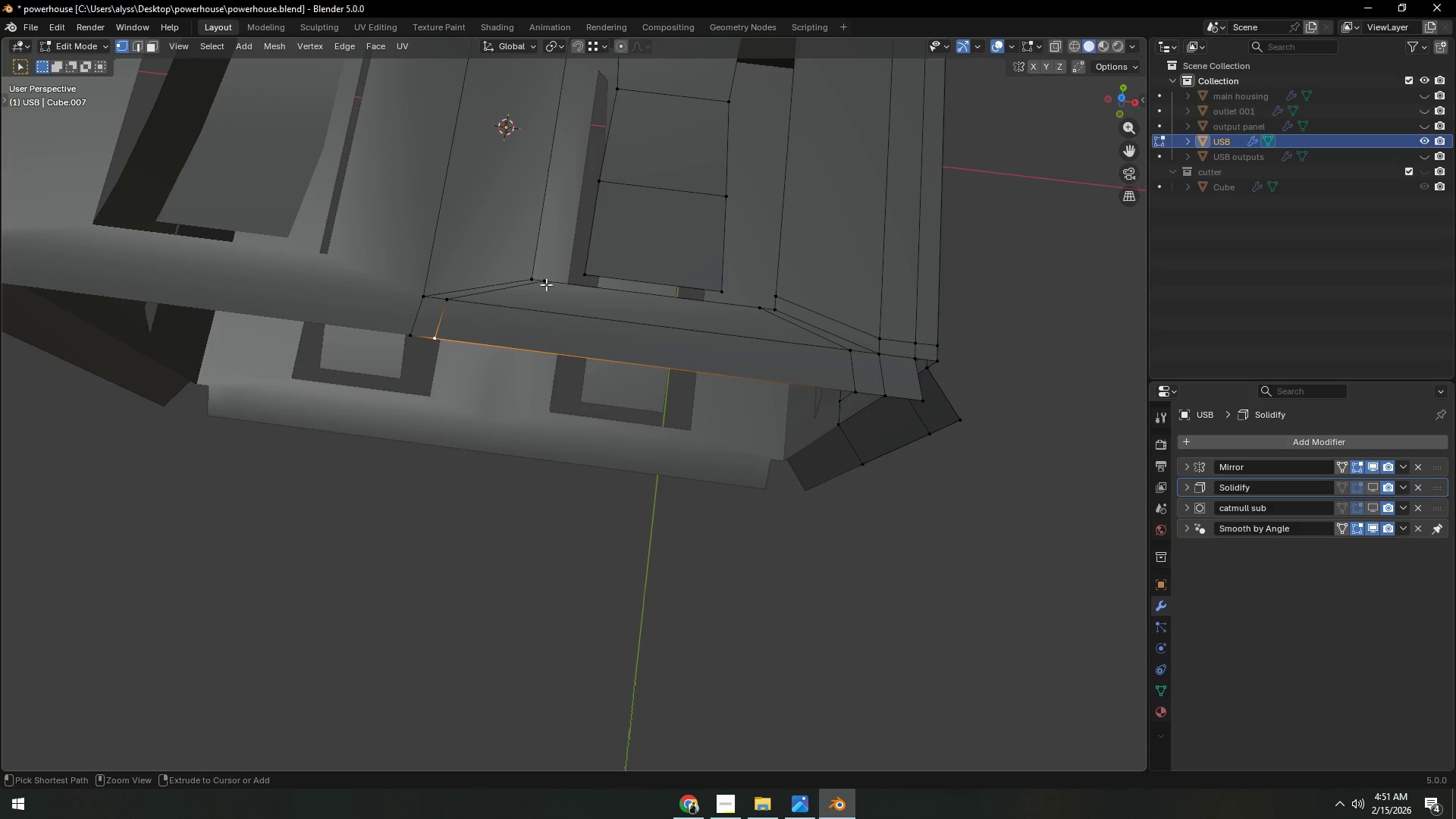 
left_click([545, 284])
 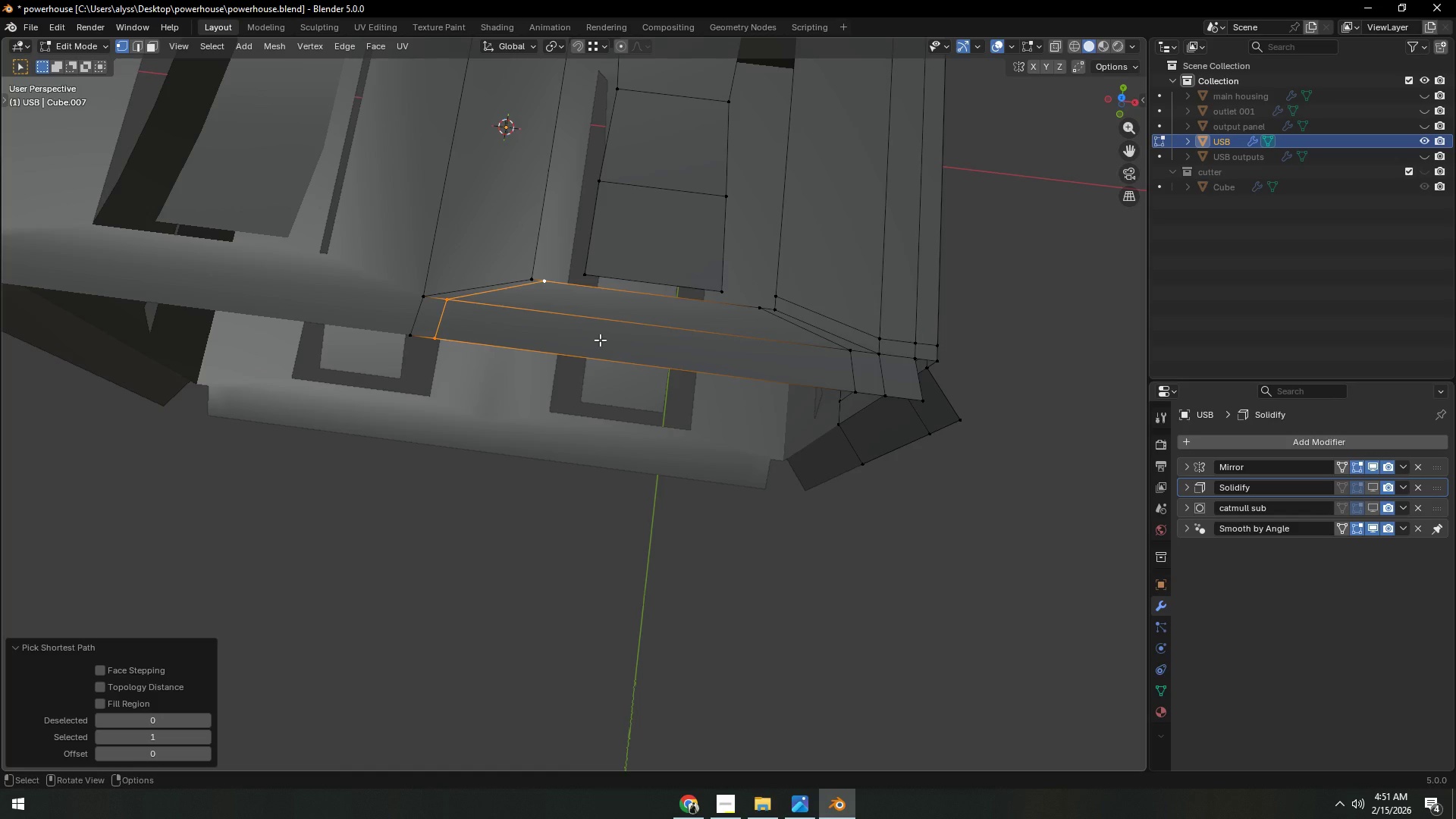 
type(gx)
 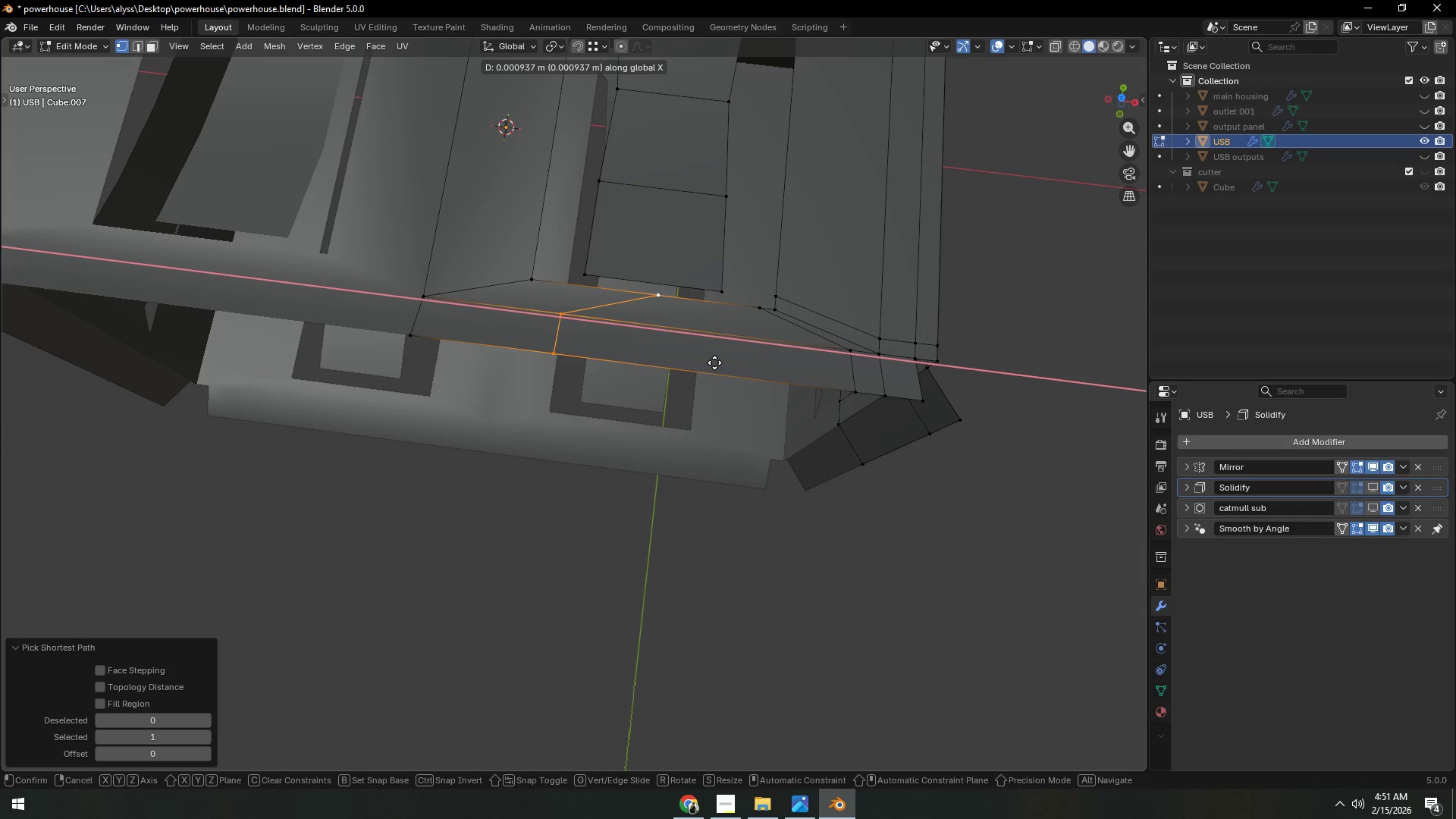 
left_click([716, 363])
 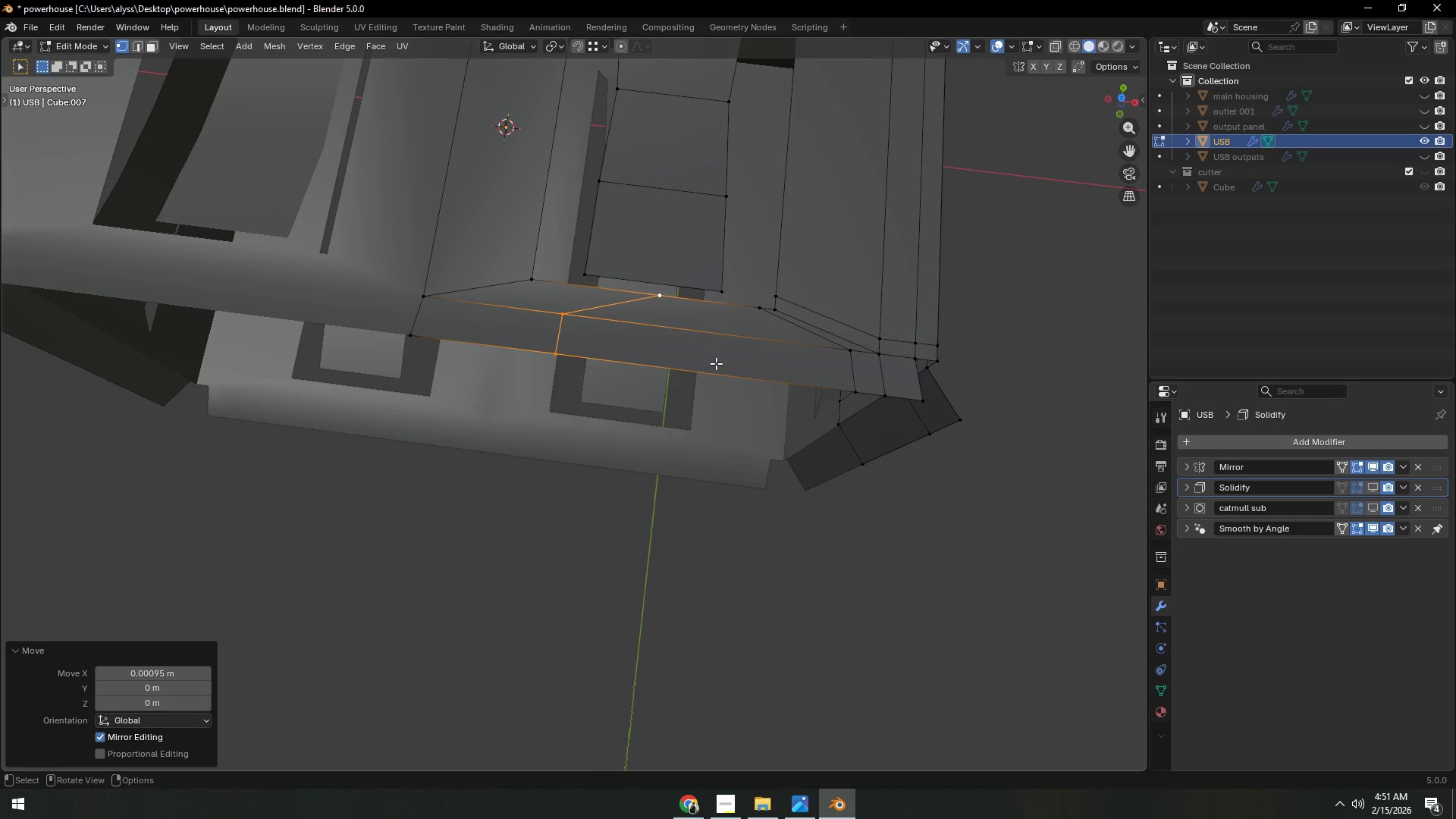 
type(sx0)
key(NumpadEnter)
 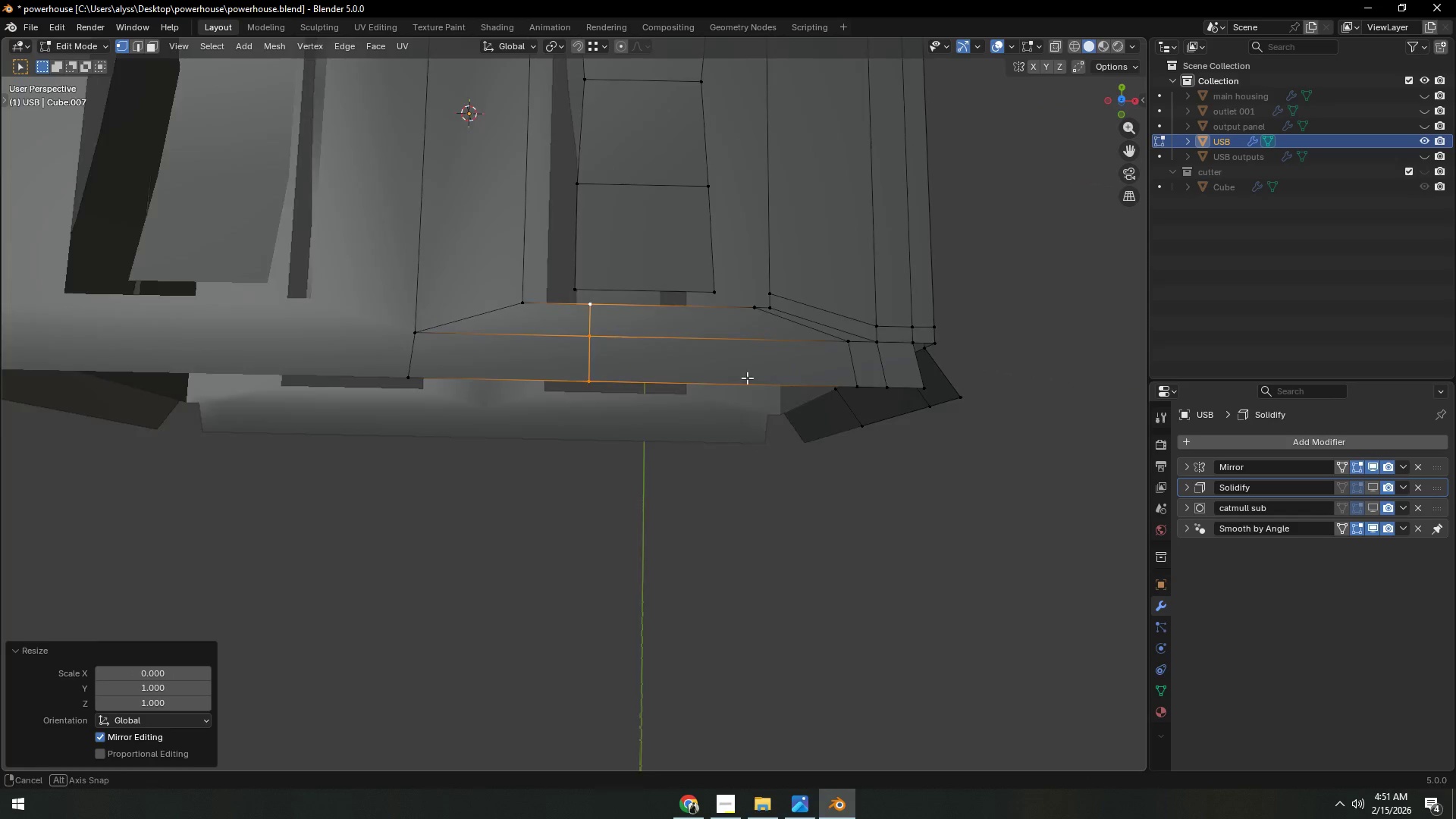 
type(gx)
 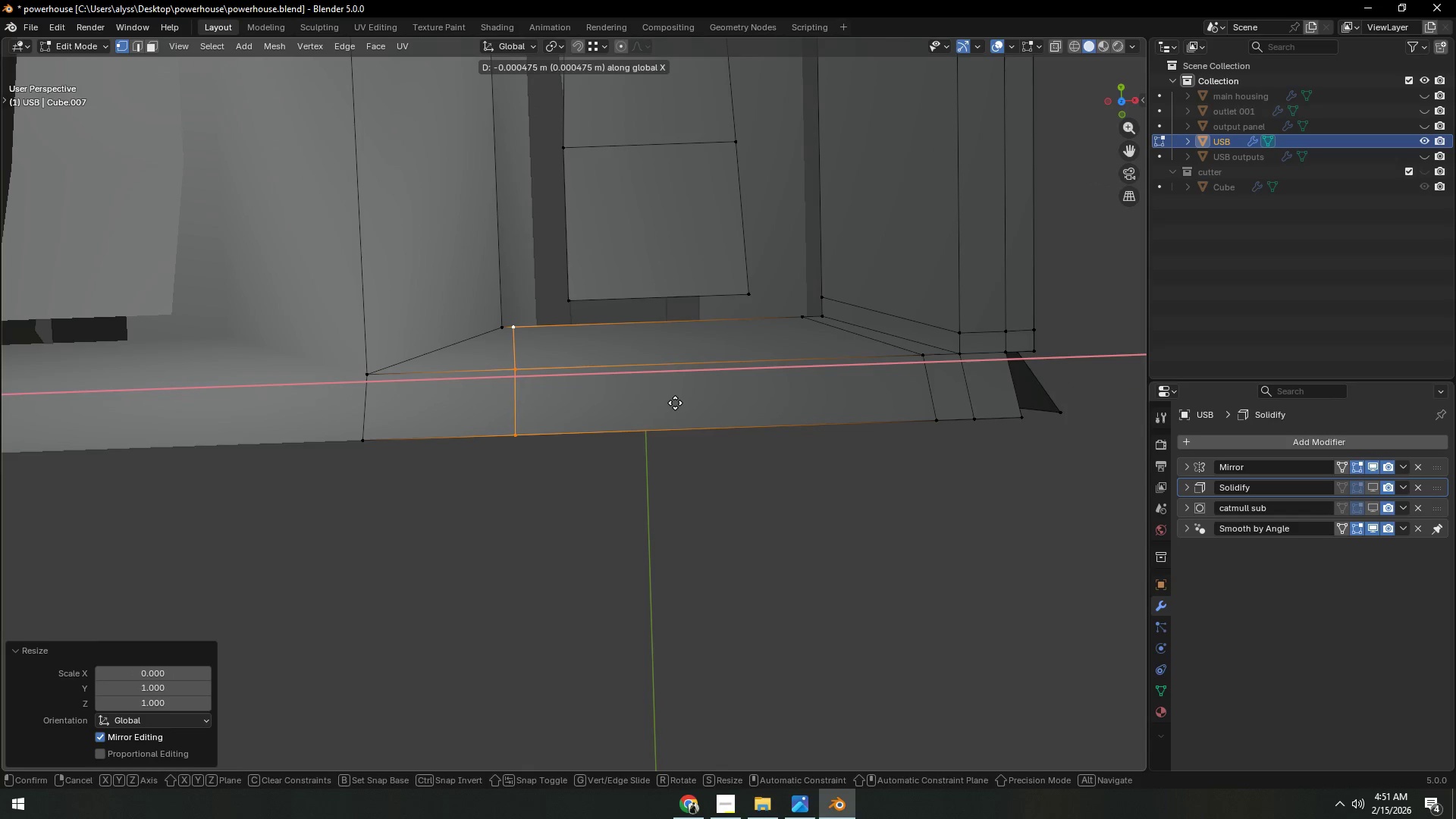 
scroll: coordinate [749, 389], scroll_direction: up, amount: 1.0
 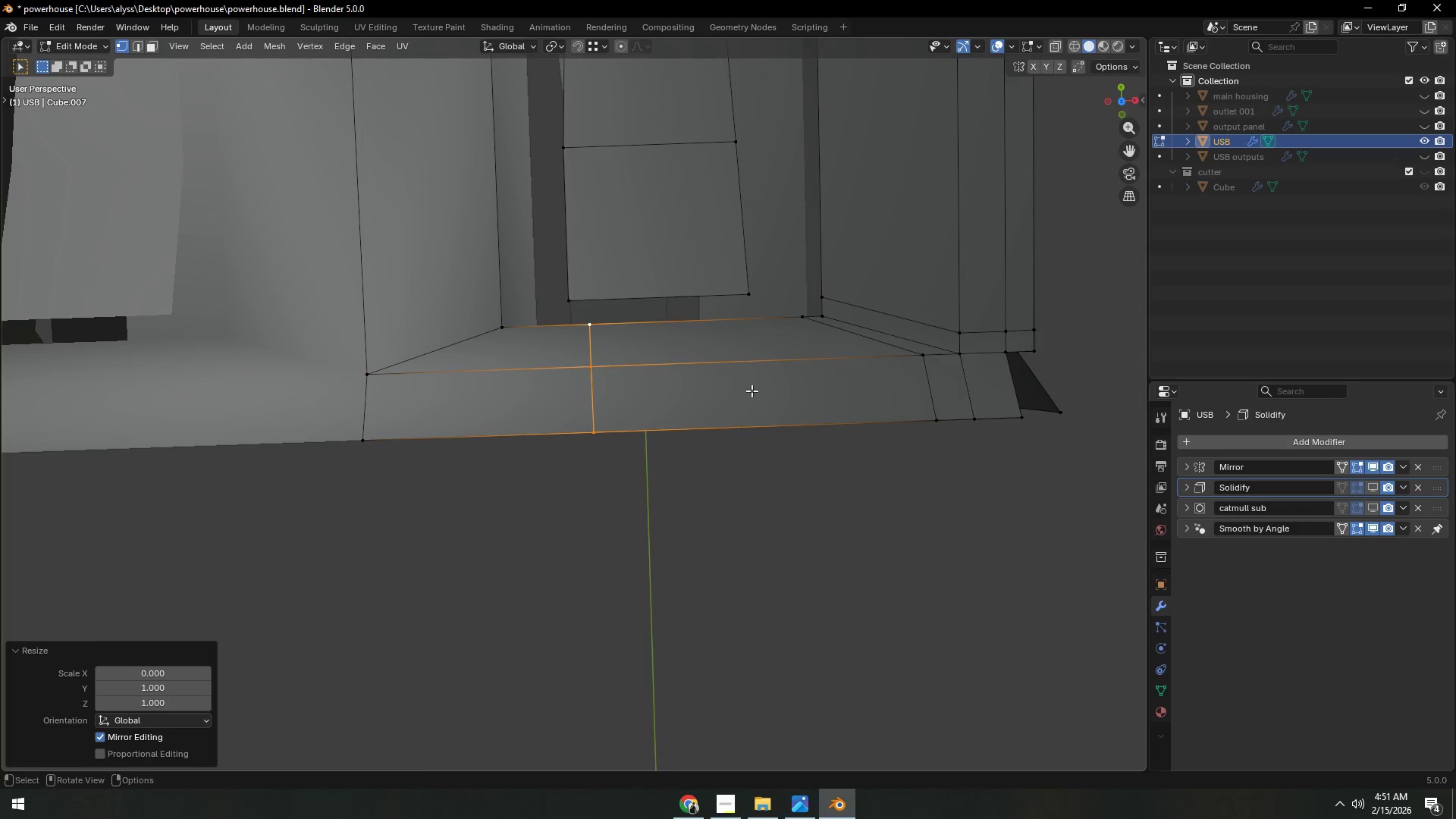 
left_click([675, 403])
 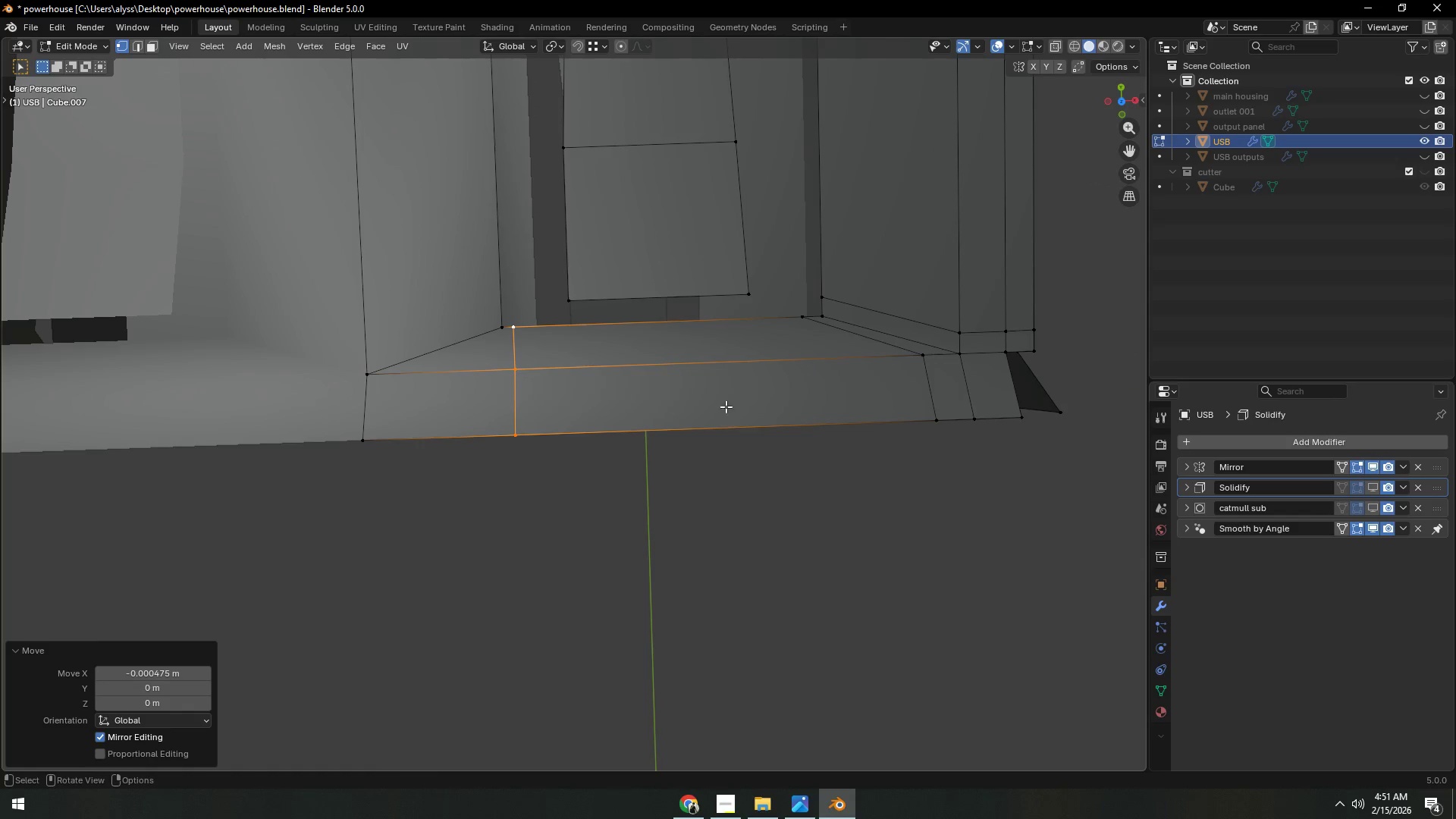 
hold_key(key=ShiftLeft, duration=0.36)
 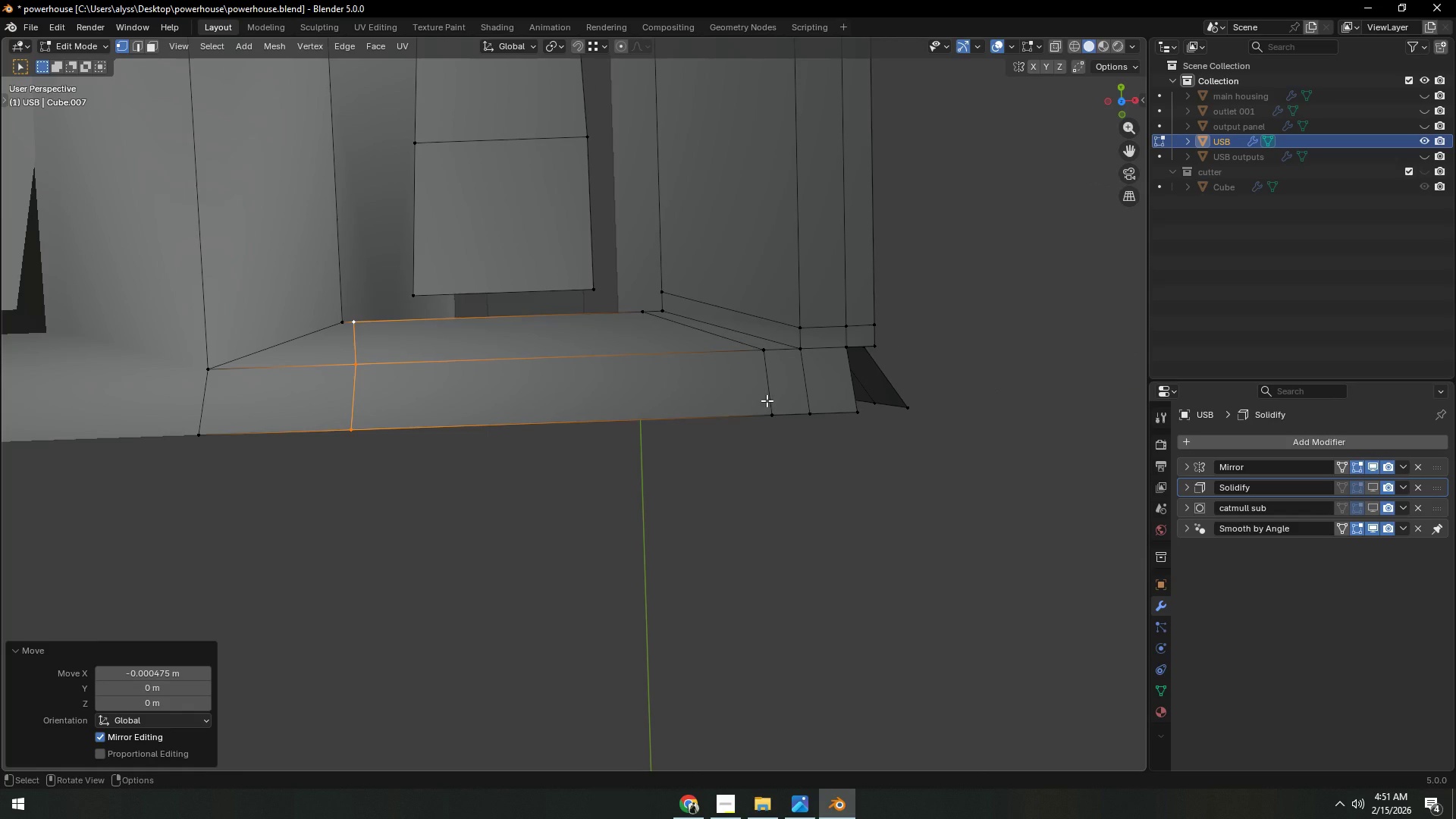 
left_click([767, 400])
 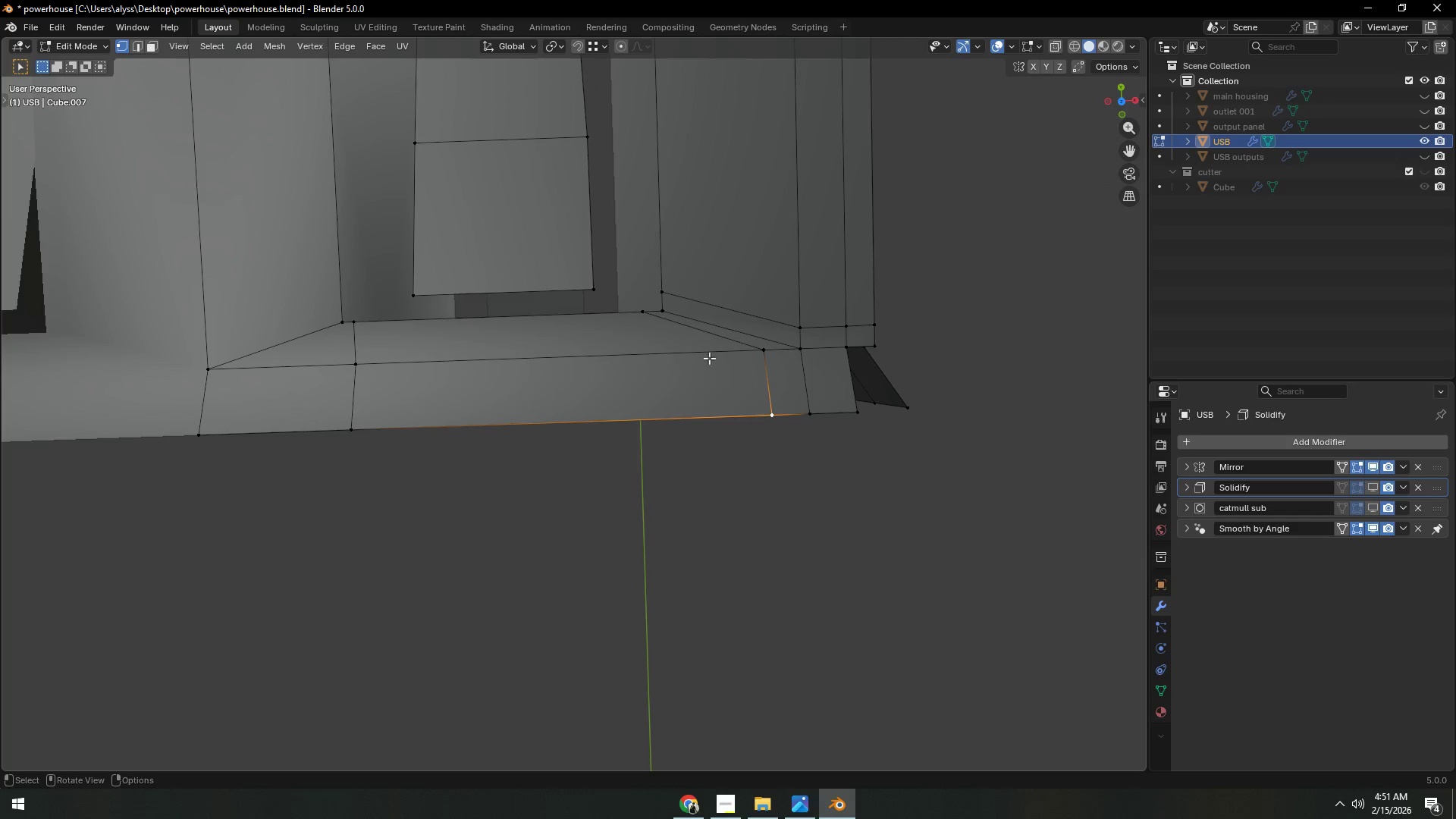 
hold_key(key=ControlLeft, duration=0.5)
left_click([642, 320])
 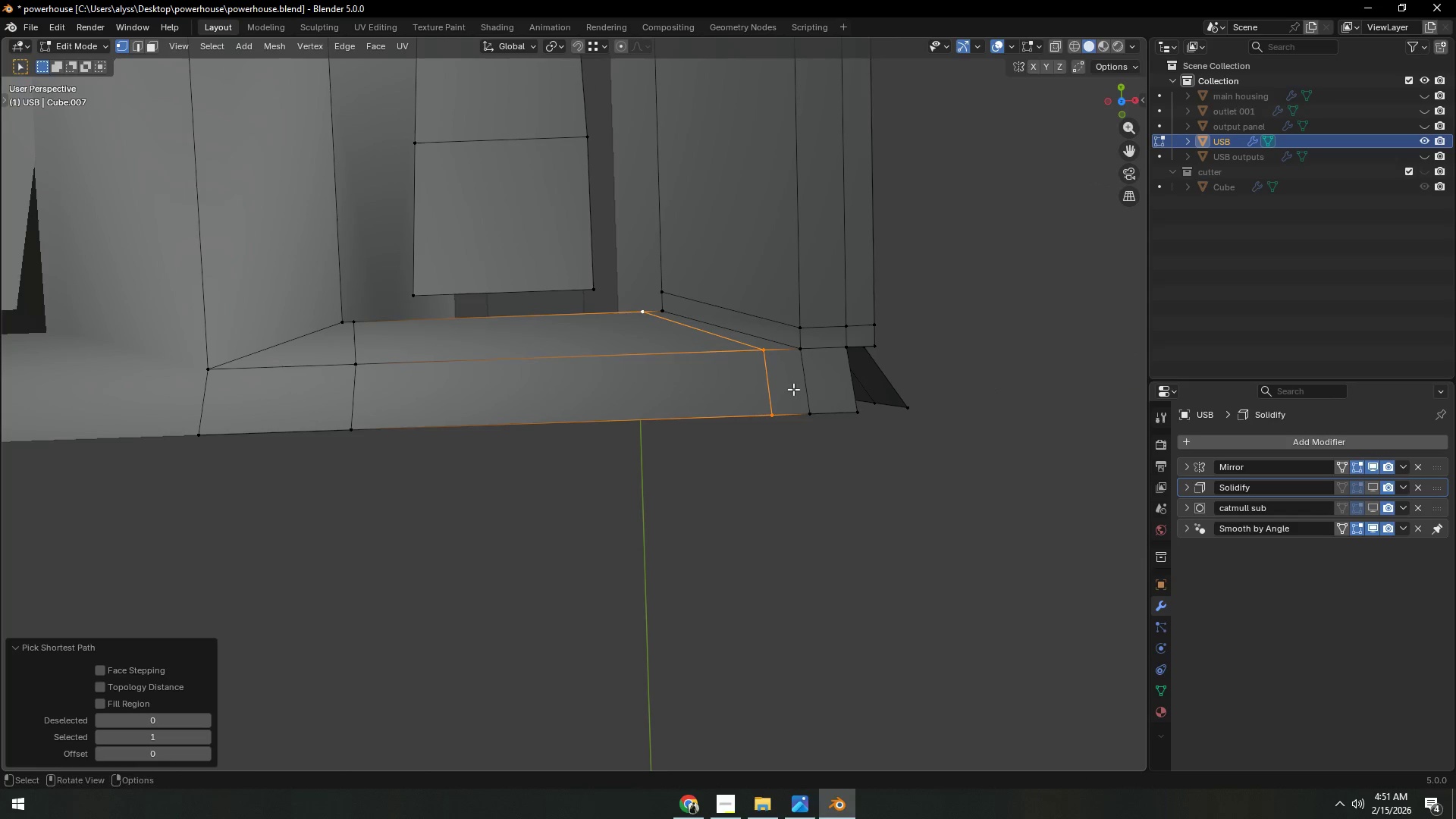 
type(gx)
 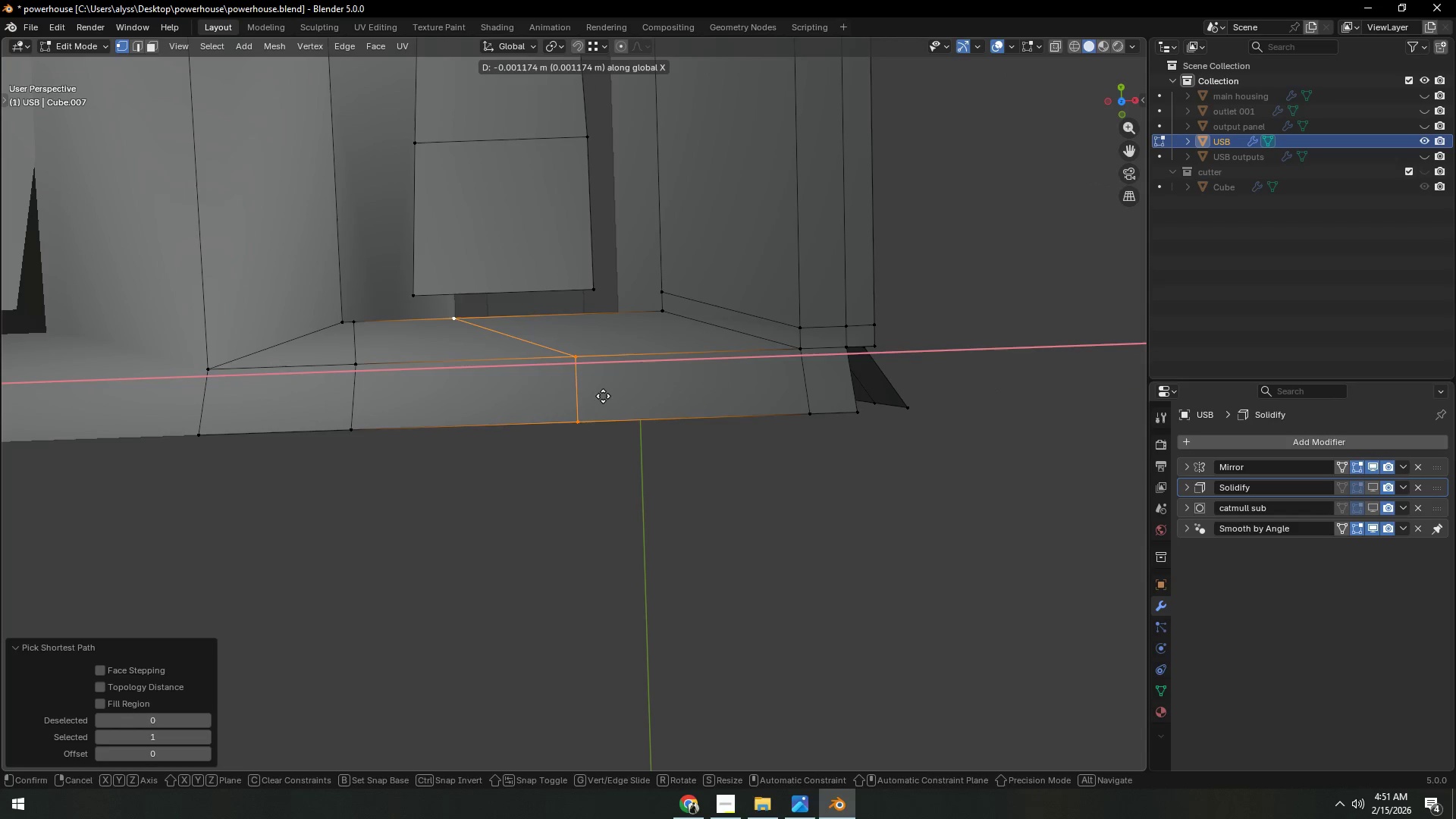 
left_click([603, 396])
 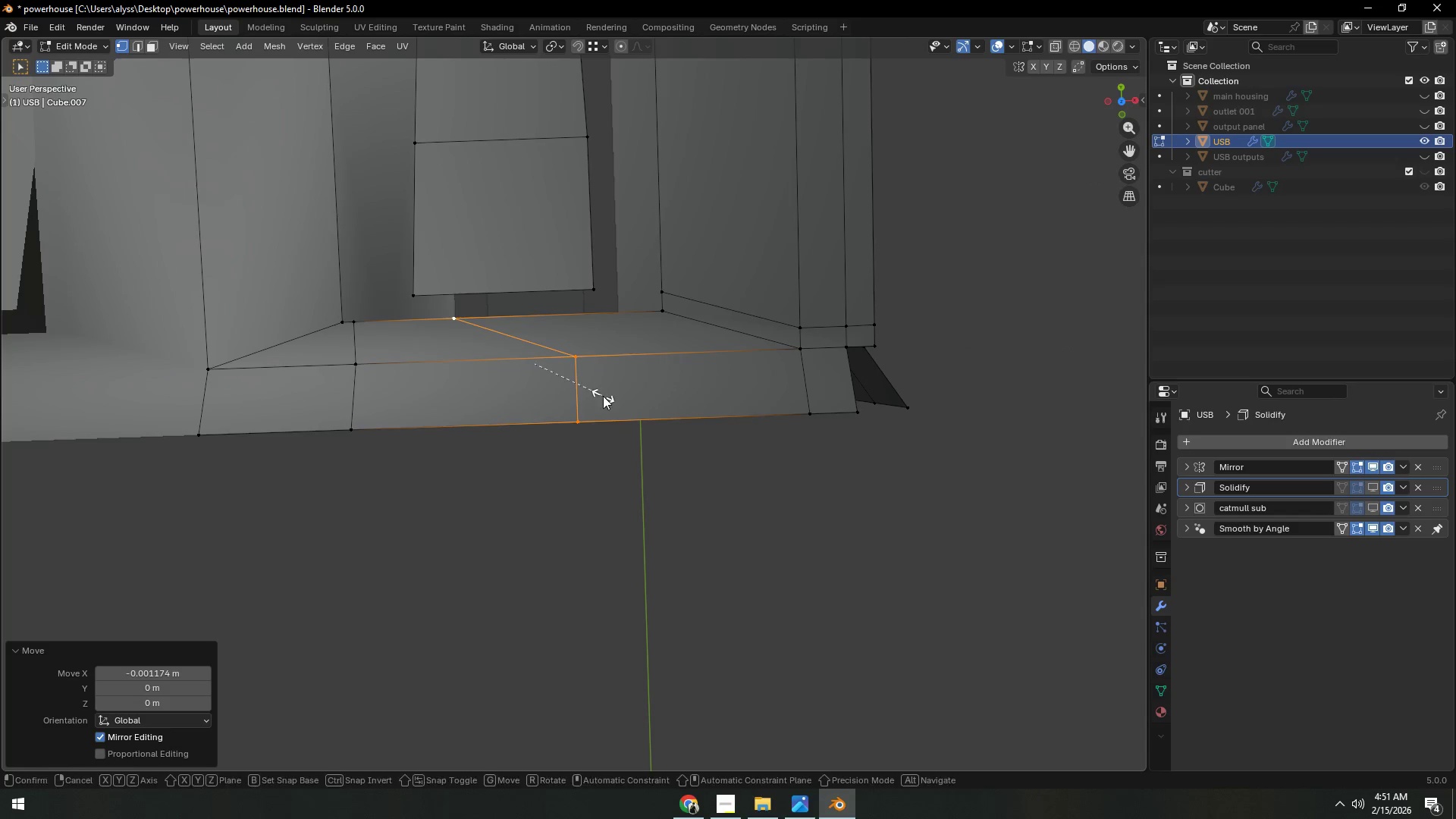 
type(sx0)
key(NumpadEnter)
type(gx)
 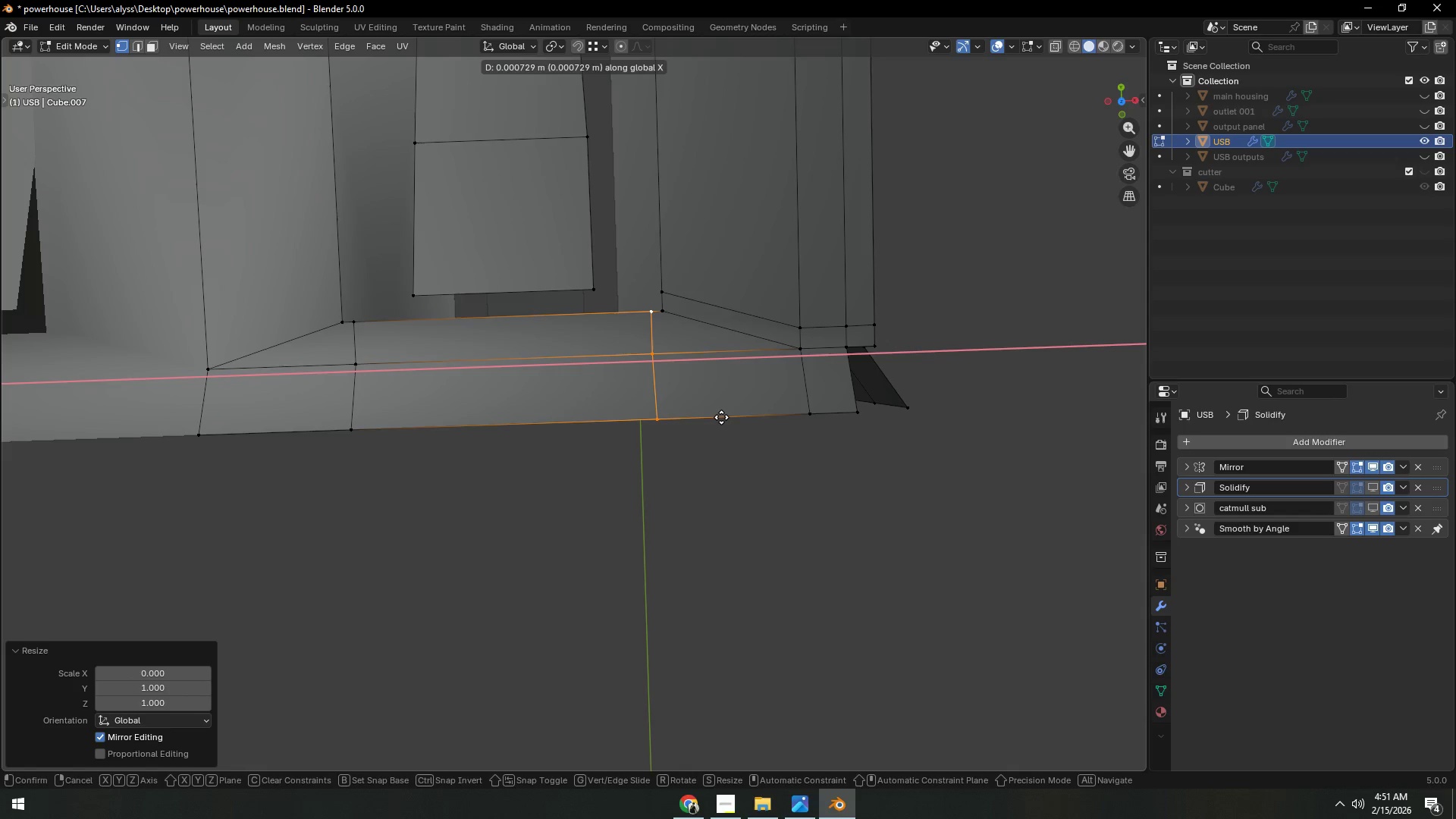 
left_click([722, 417])
 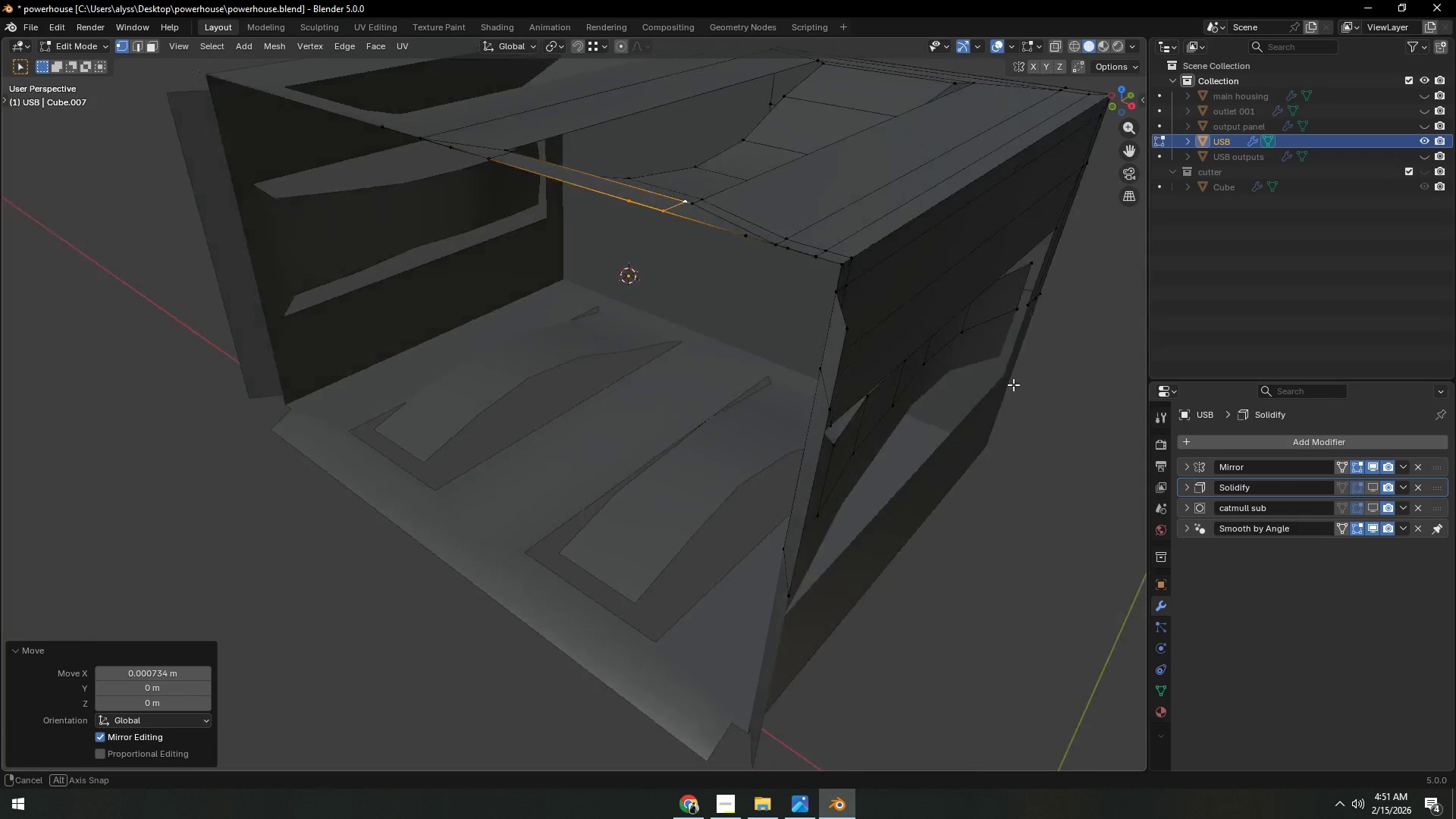 
hold_key(key=AltLeft, duration=0.33)
left_click([682, 371])
 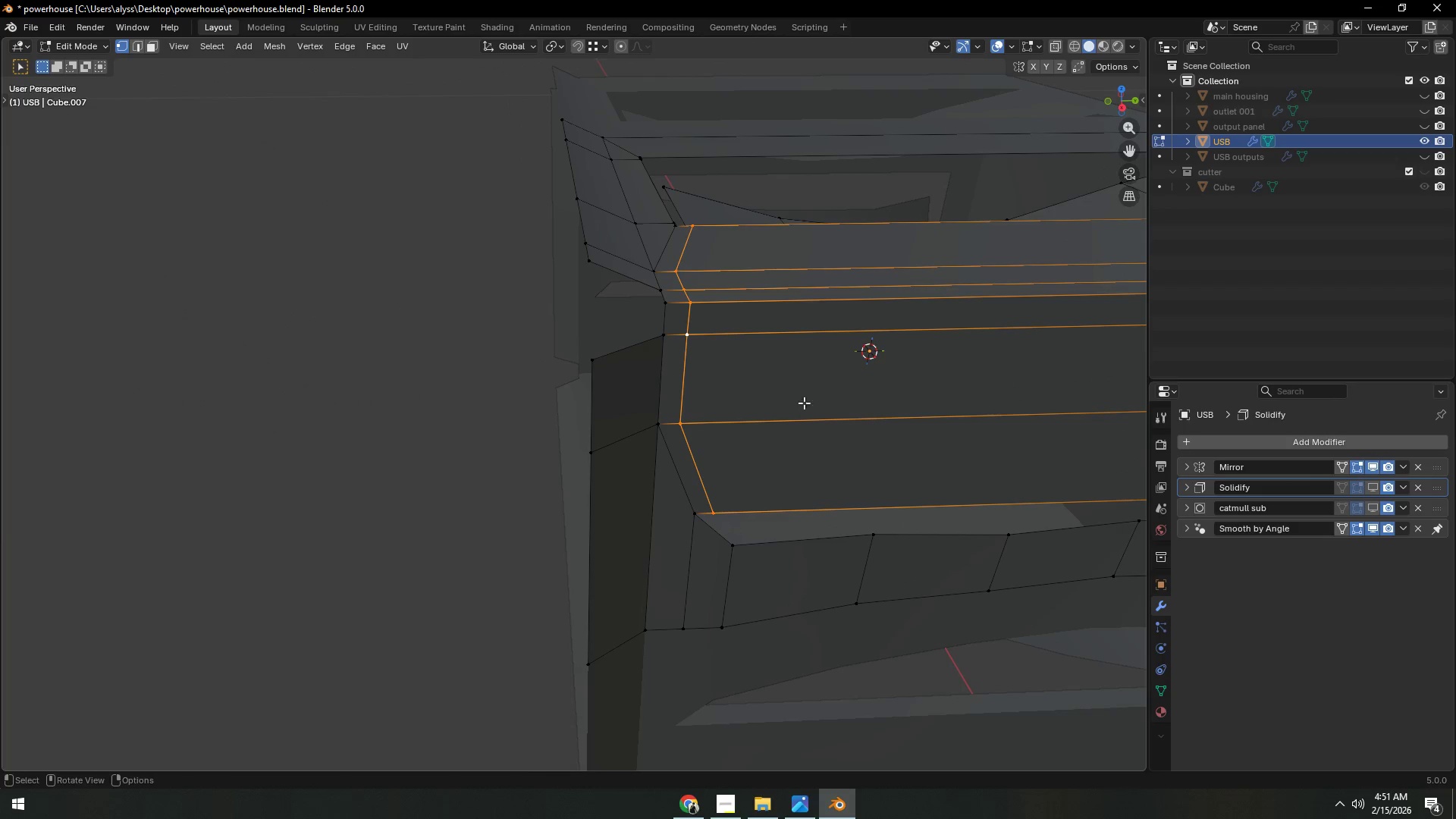 
hold_key(key=ShiftLeft, duration=0.38)
 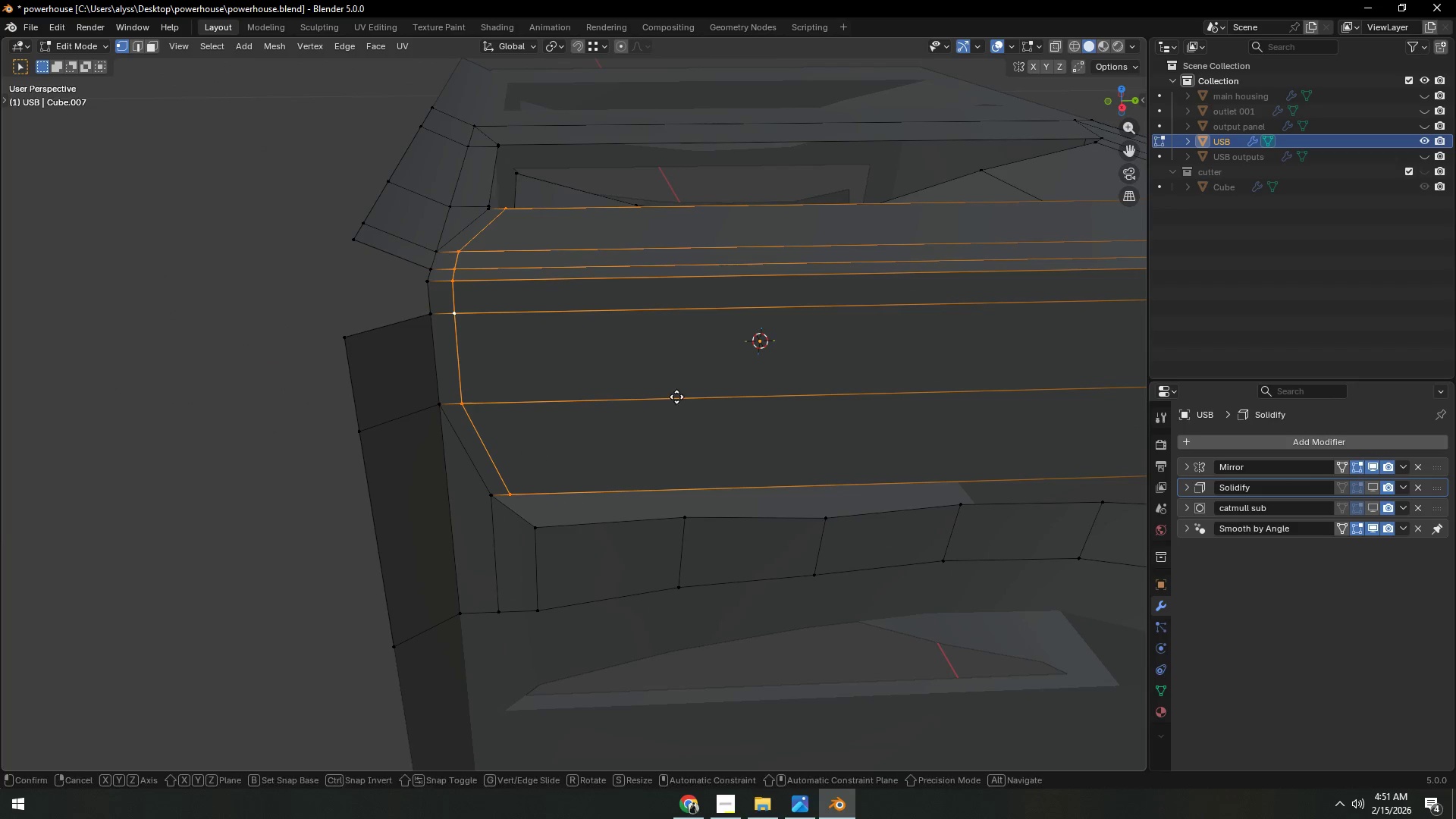 
type(gxy)
 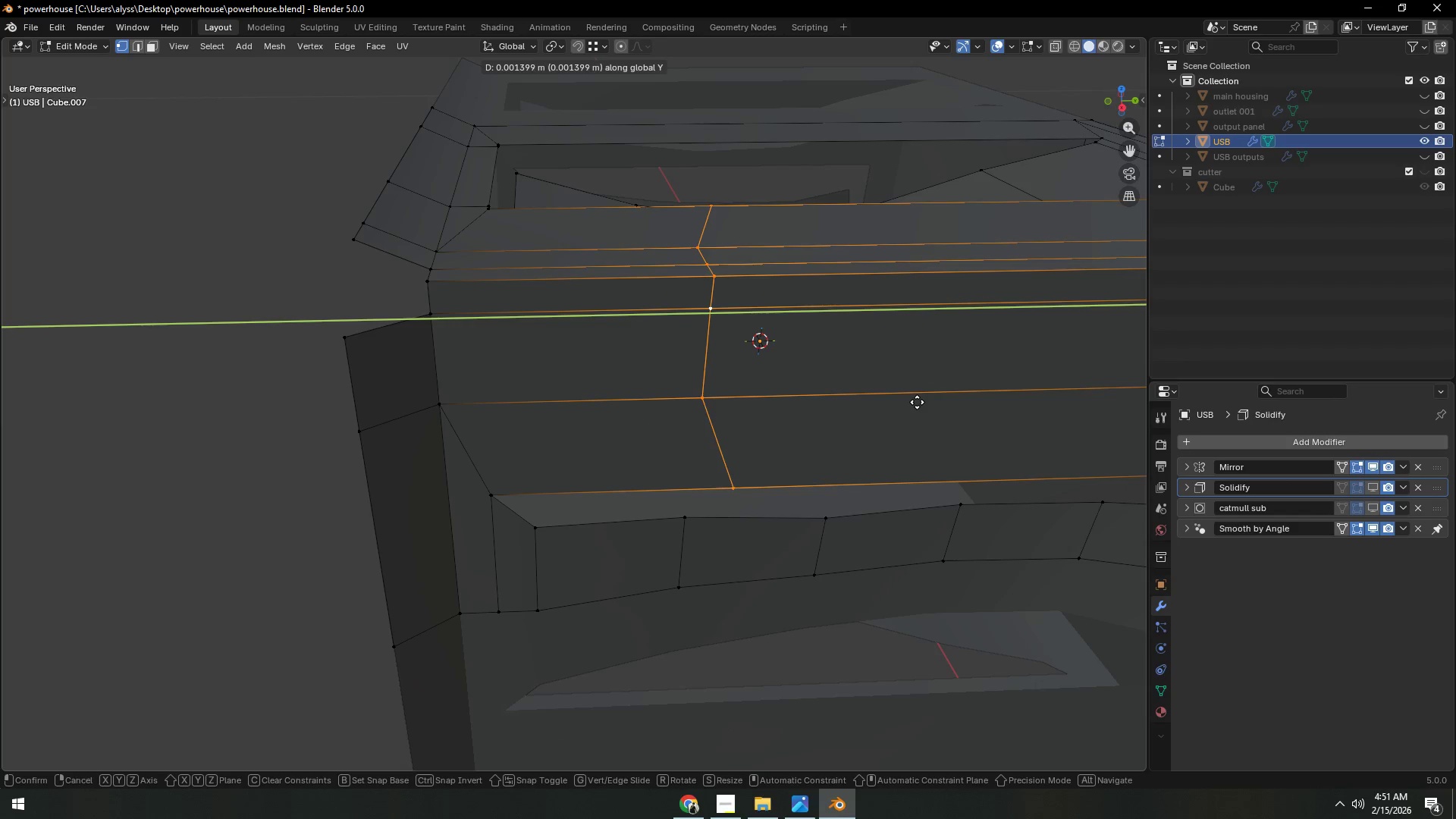 
left_click([917, 402])
 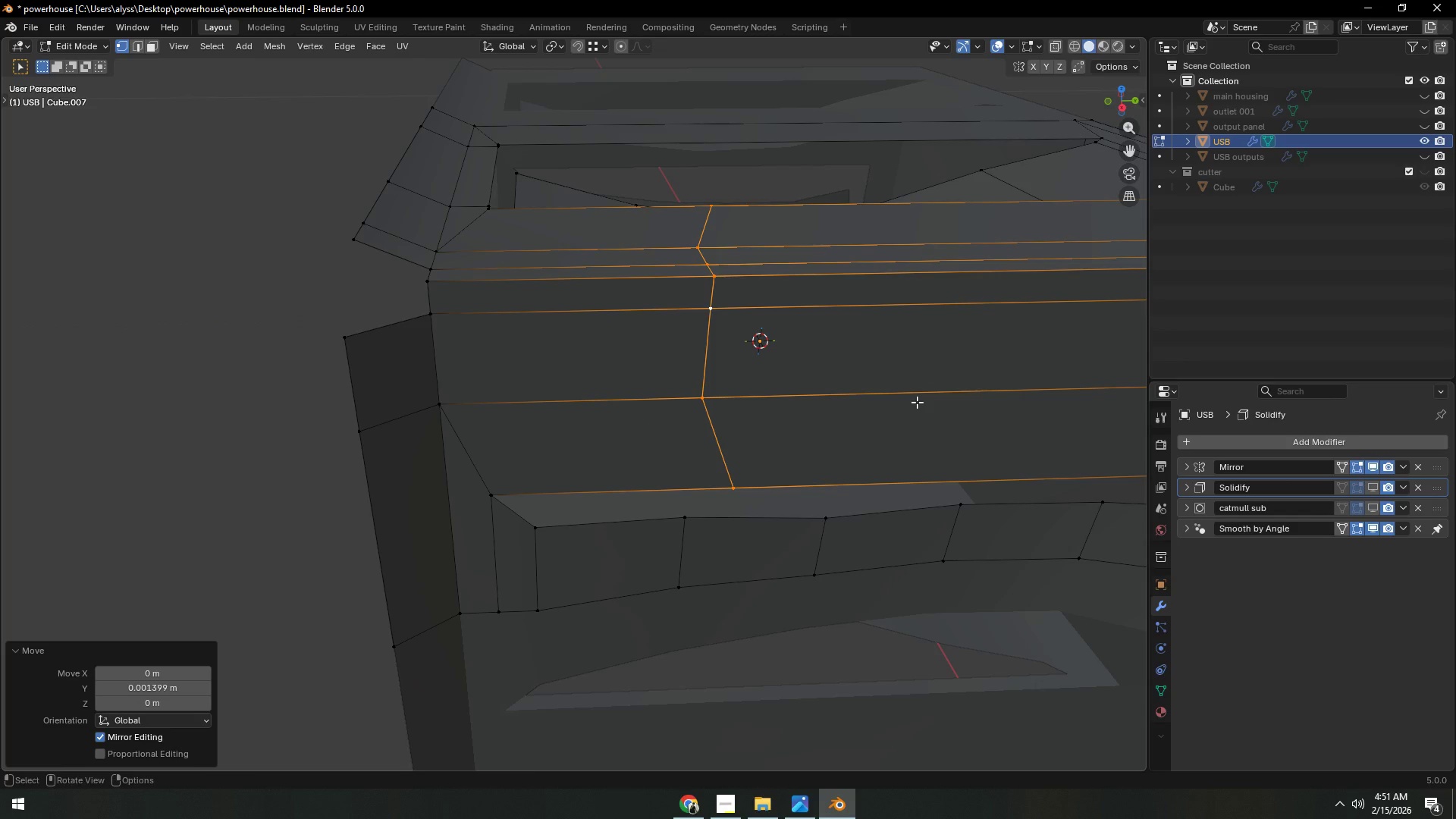 
type(sy0)
key(NumpadEnter)
type(gy)
 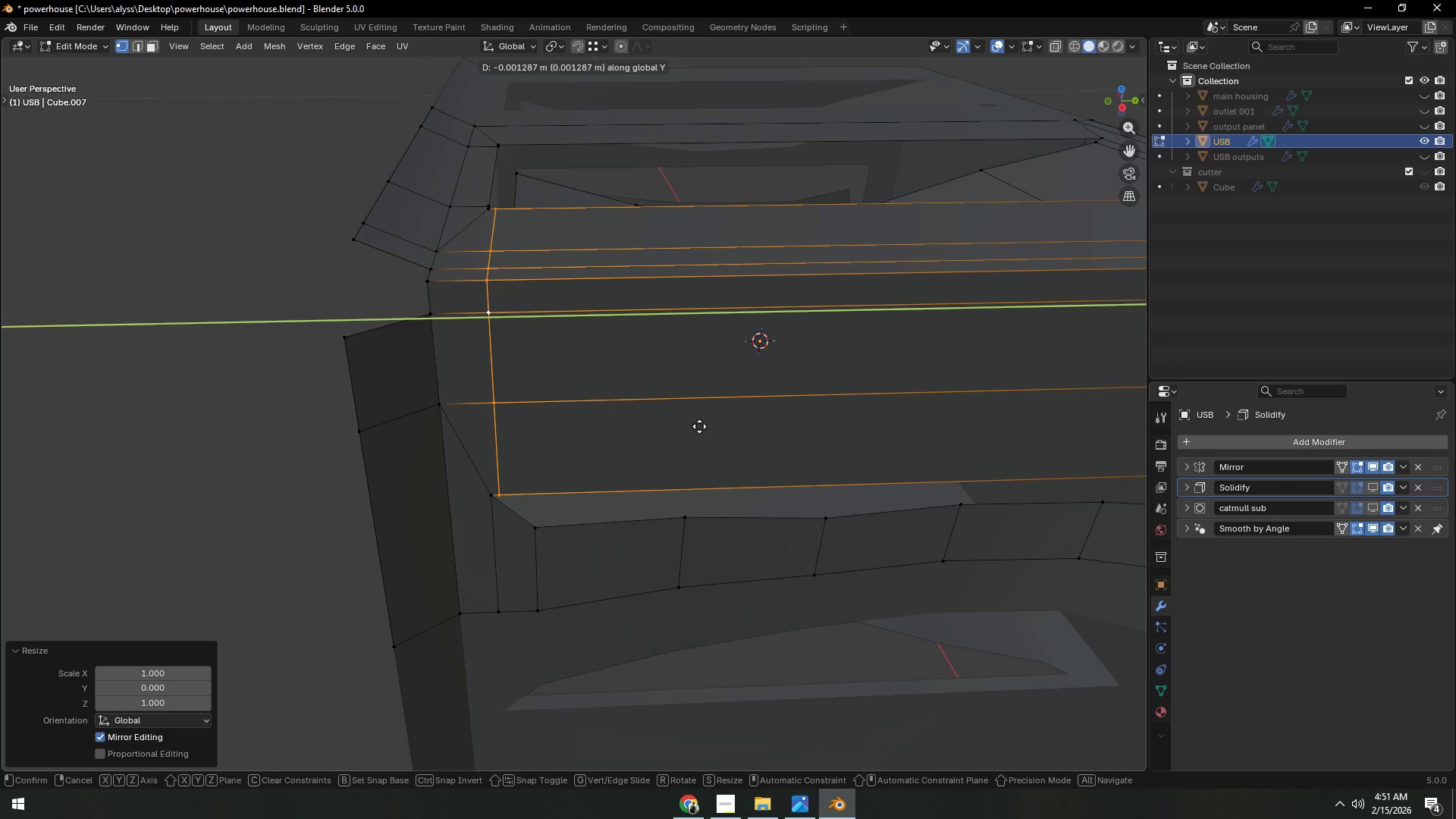 
left_click([699, 426])
 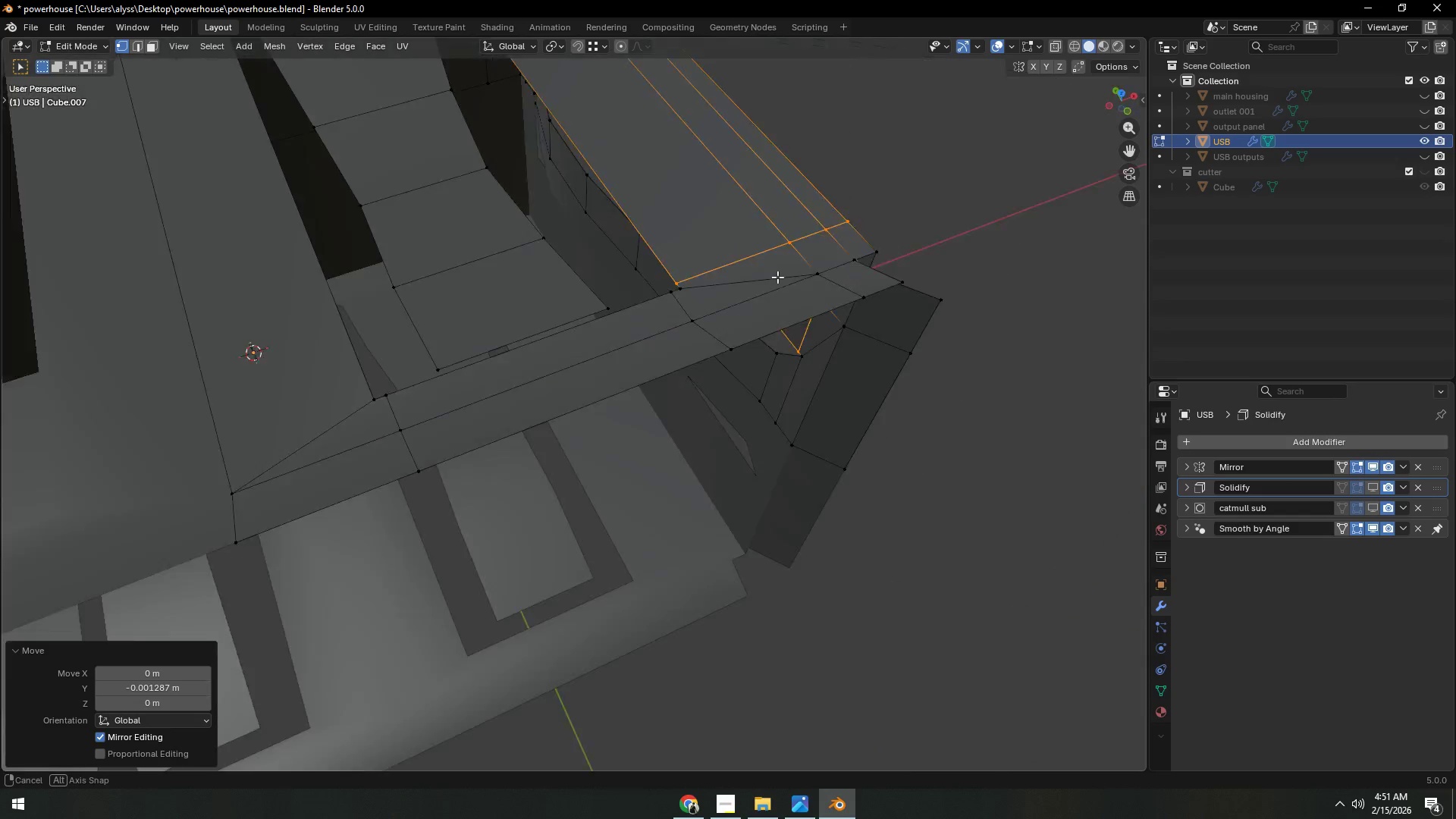 
scroll: coordinate [629, 313], scroll_direction: down, amount: 2.0
 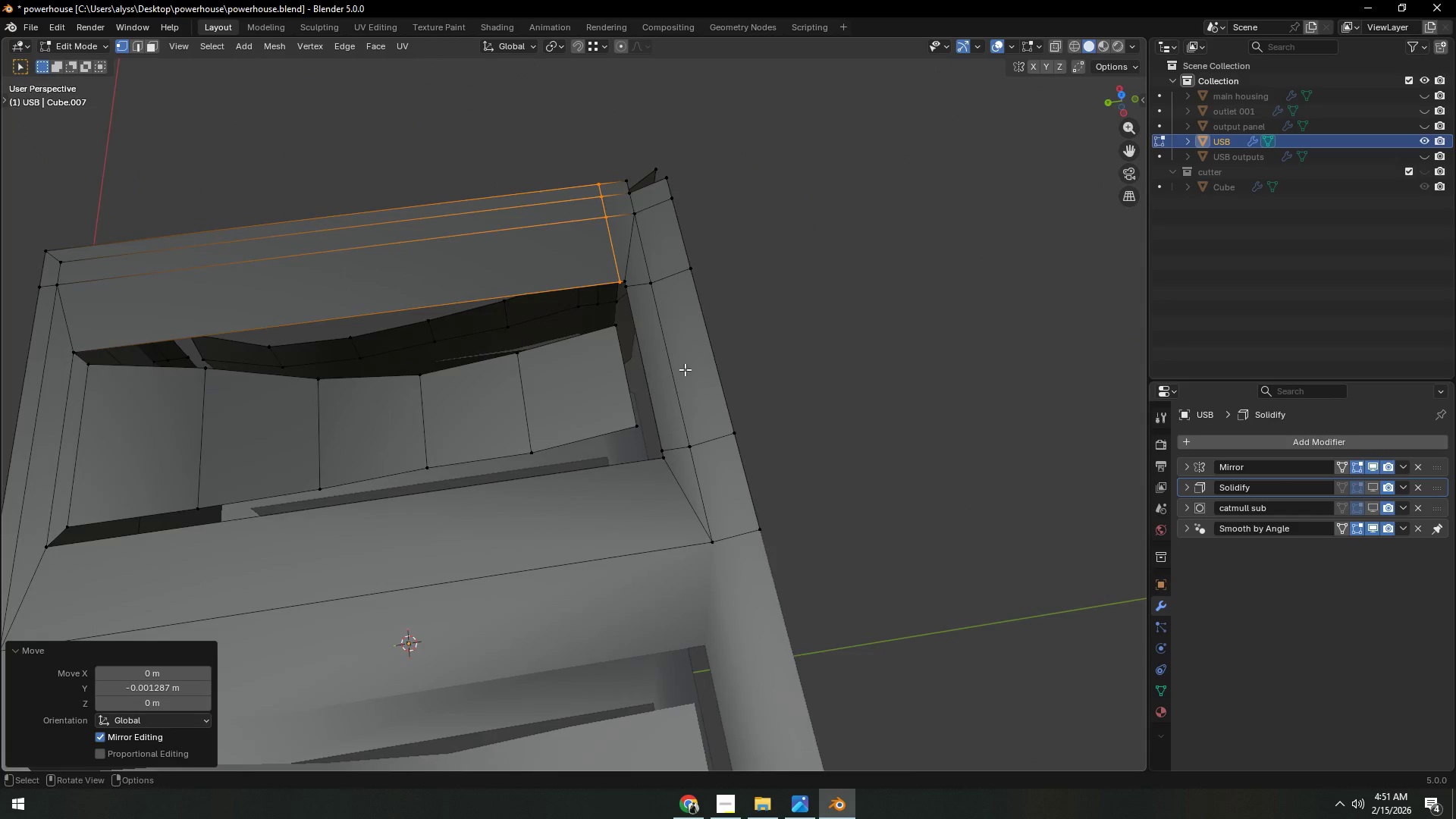 
key(Control+ControlLeft)
 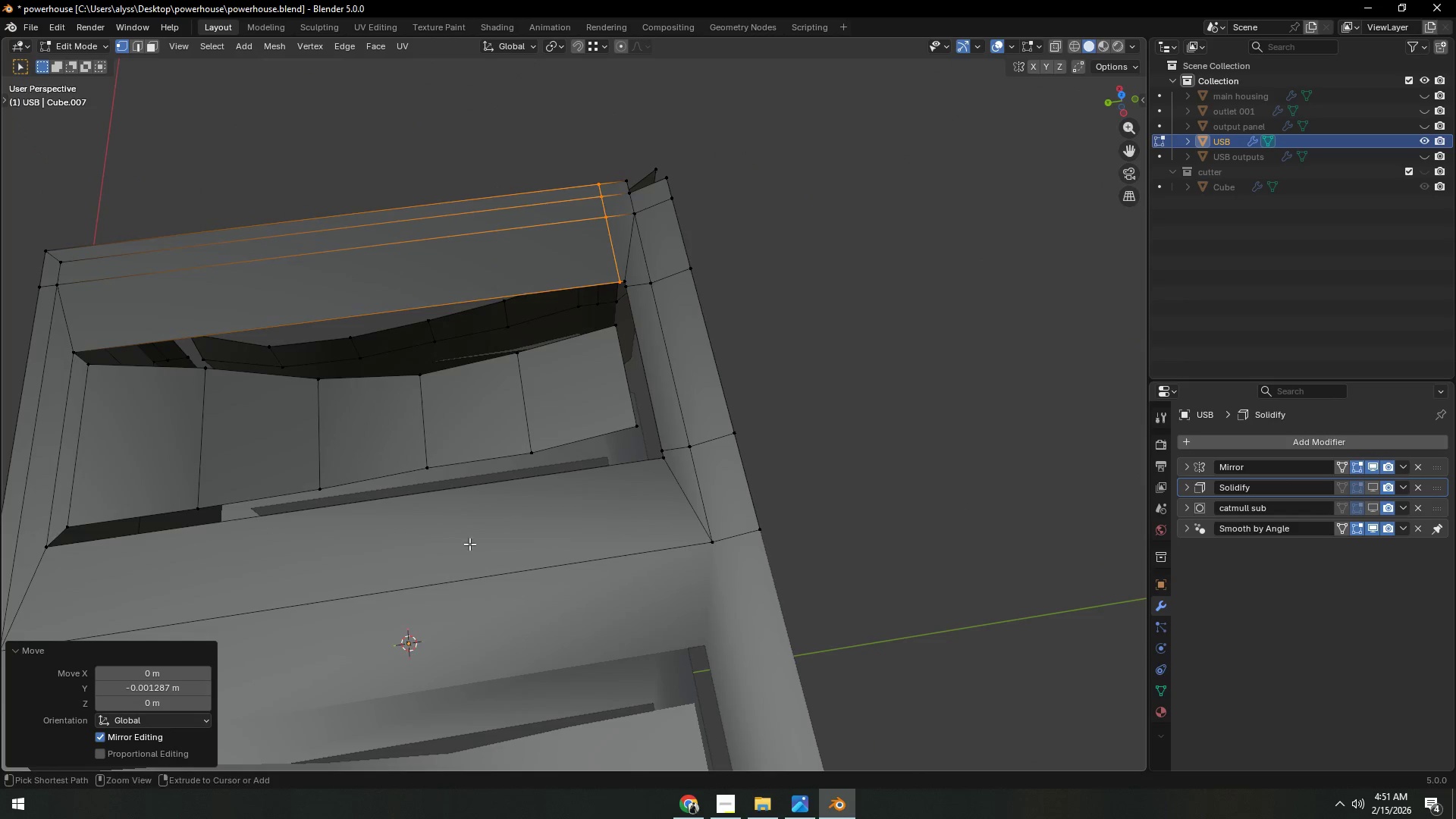 
key(Control+R)
 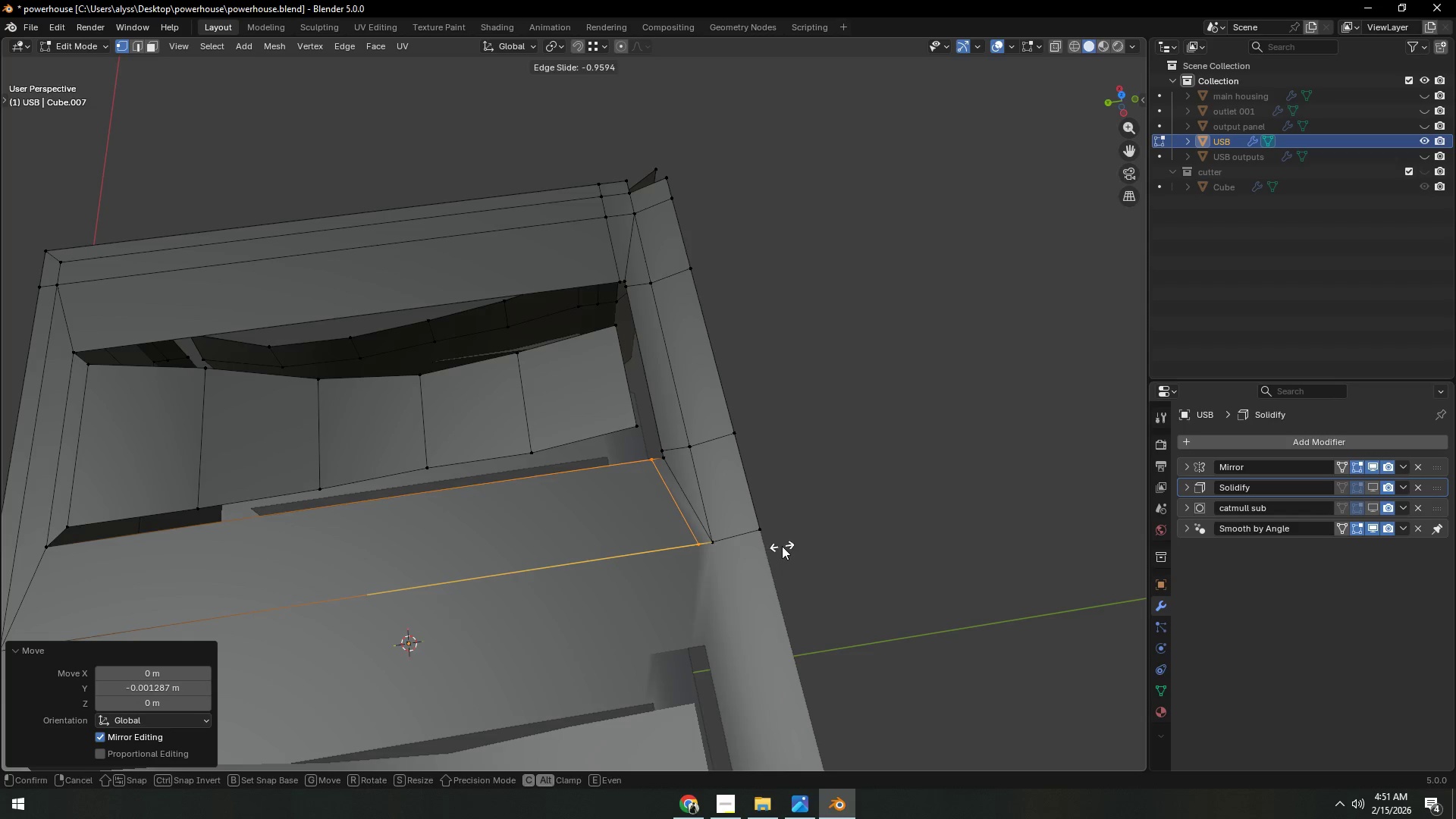 
right_click([659, 558])
 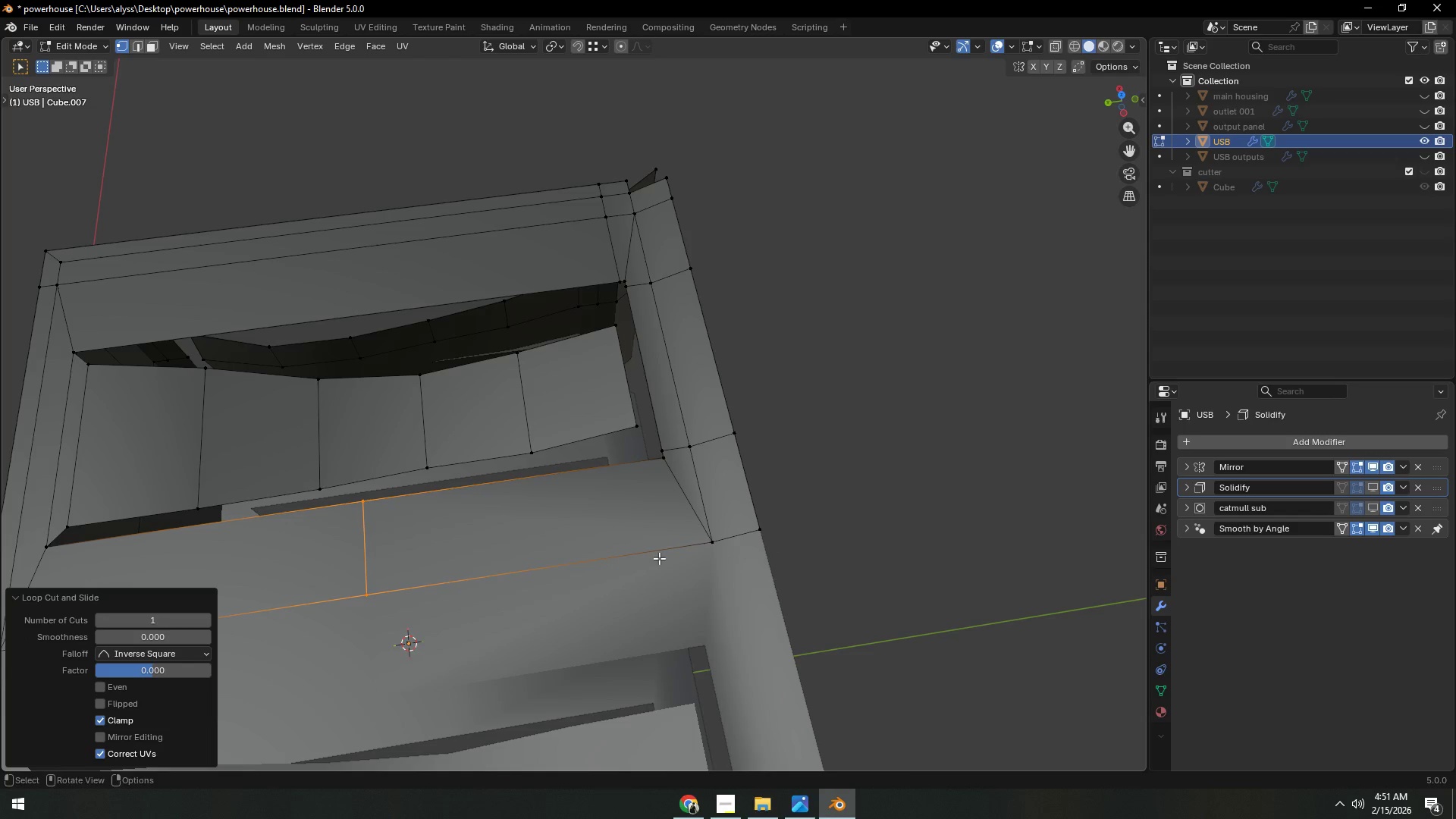 
type(gxy)
 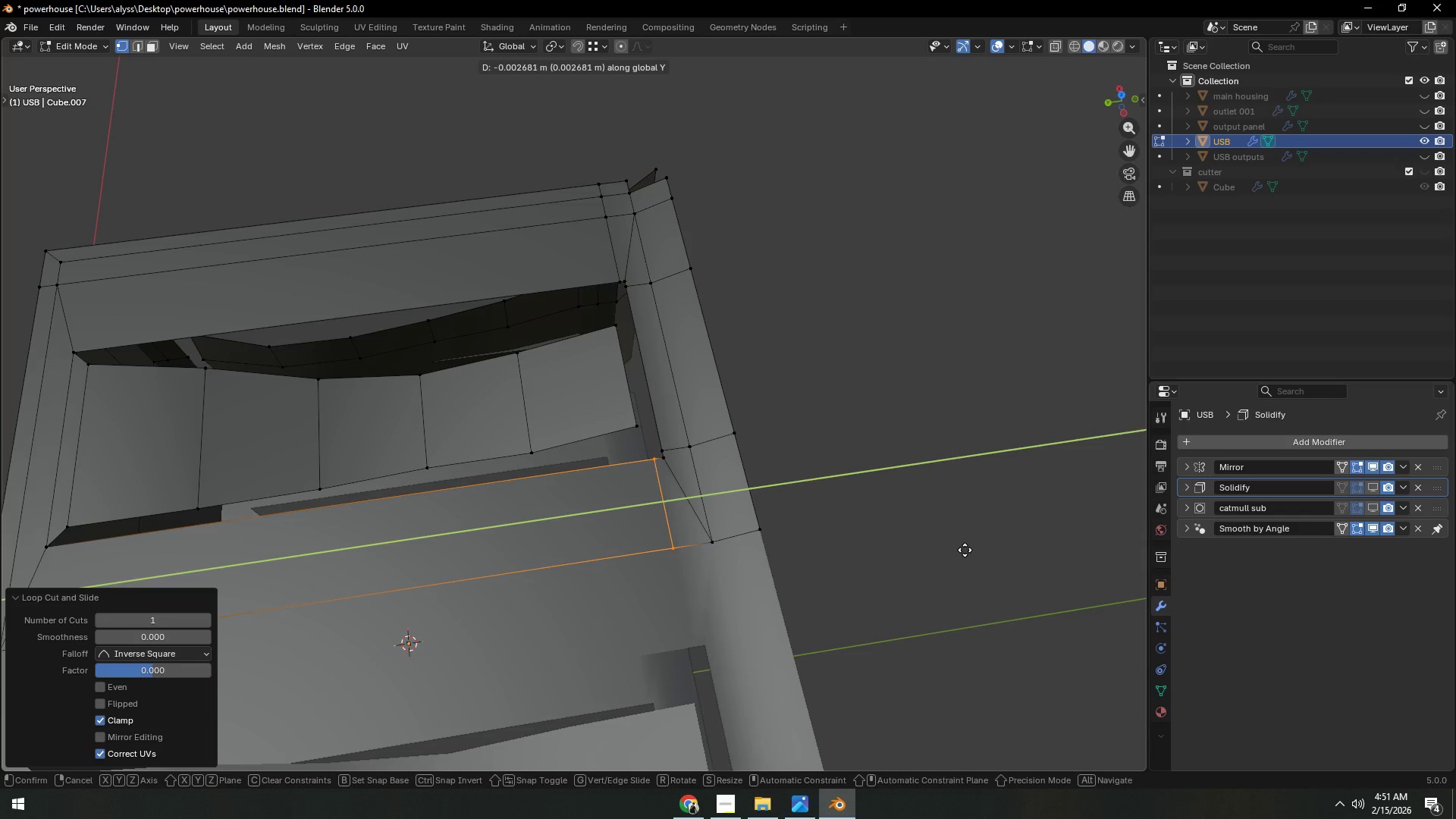 
left_click([965, 550])
 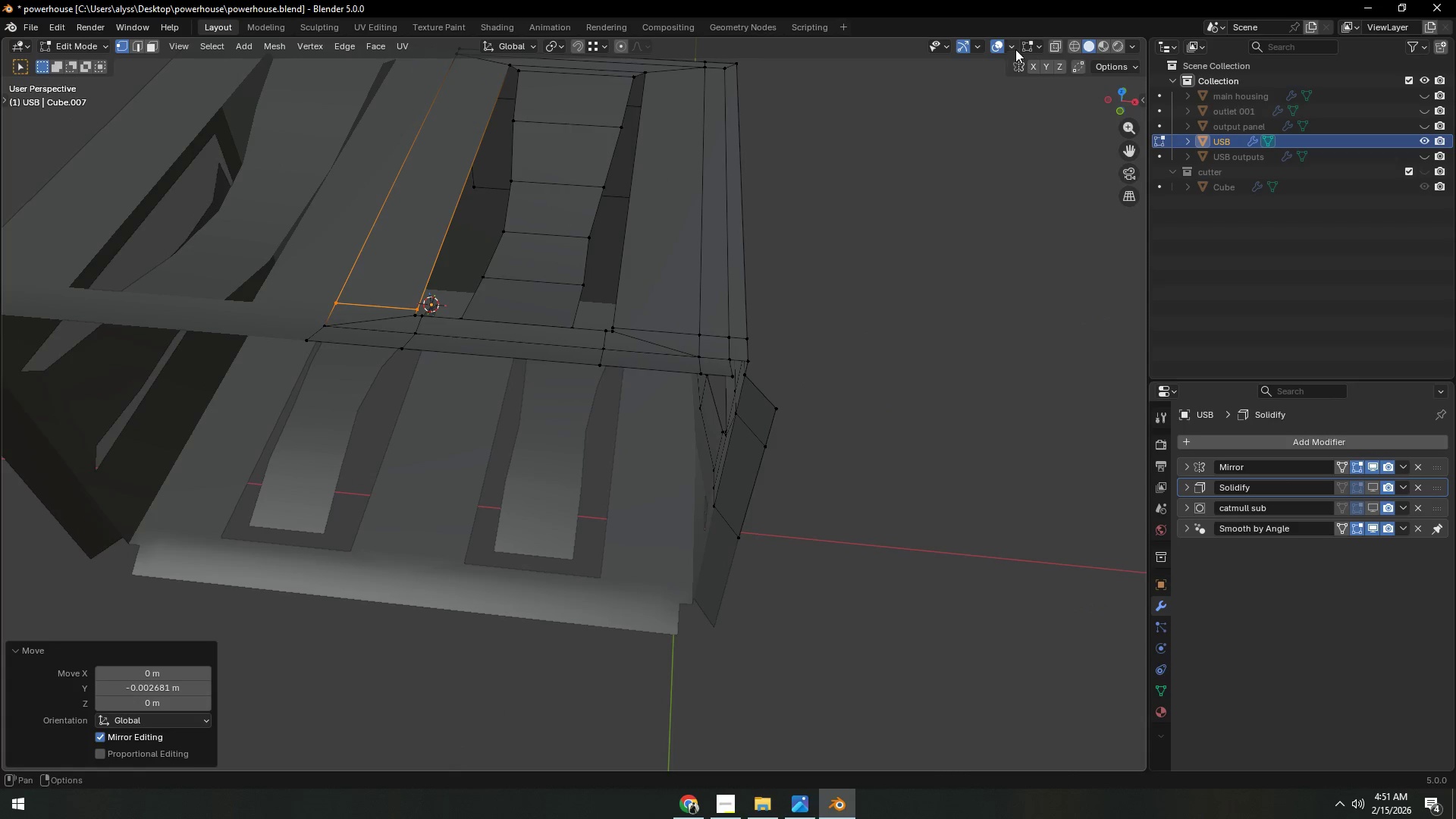 
left_click([1006, 47])
 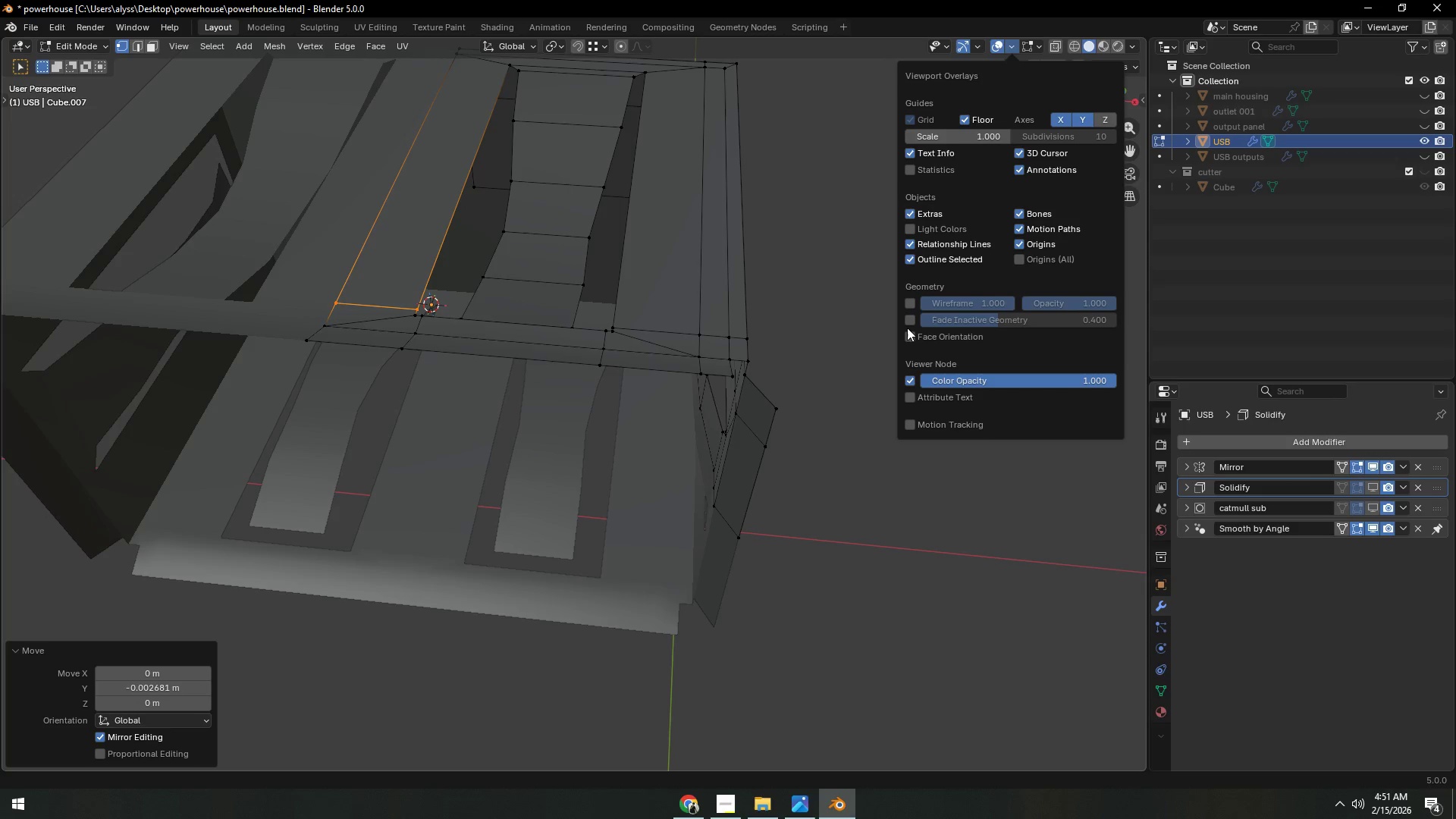 
left_click([906, 329])
 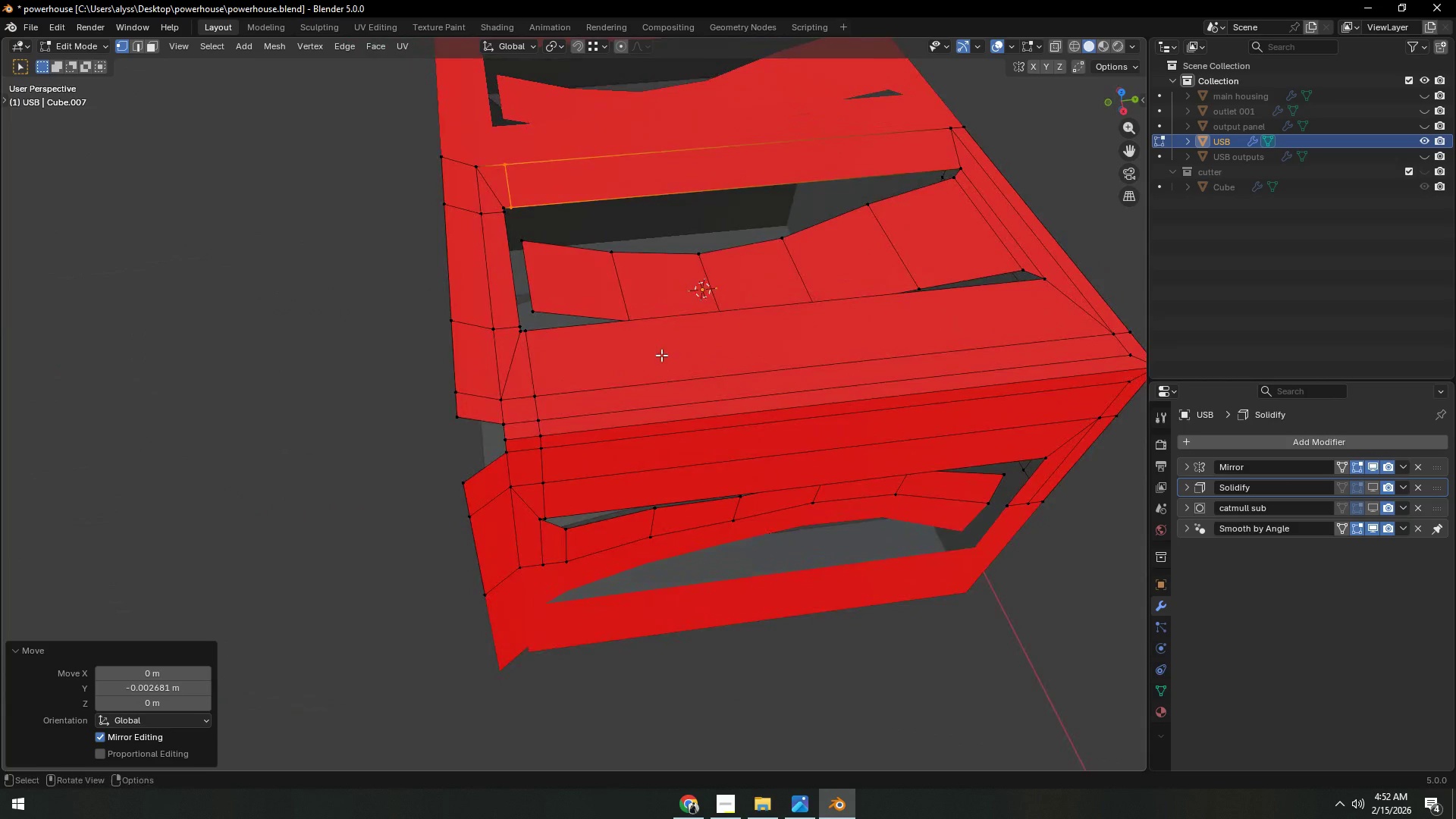 
wait(7.55)
 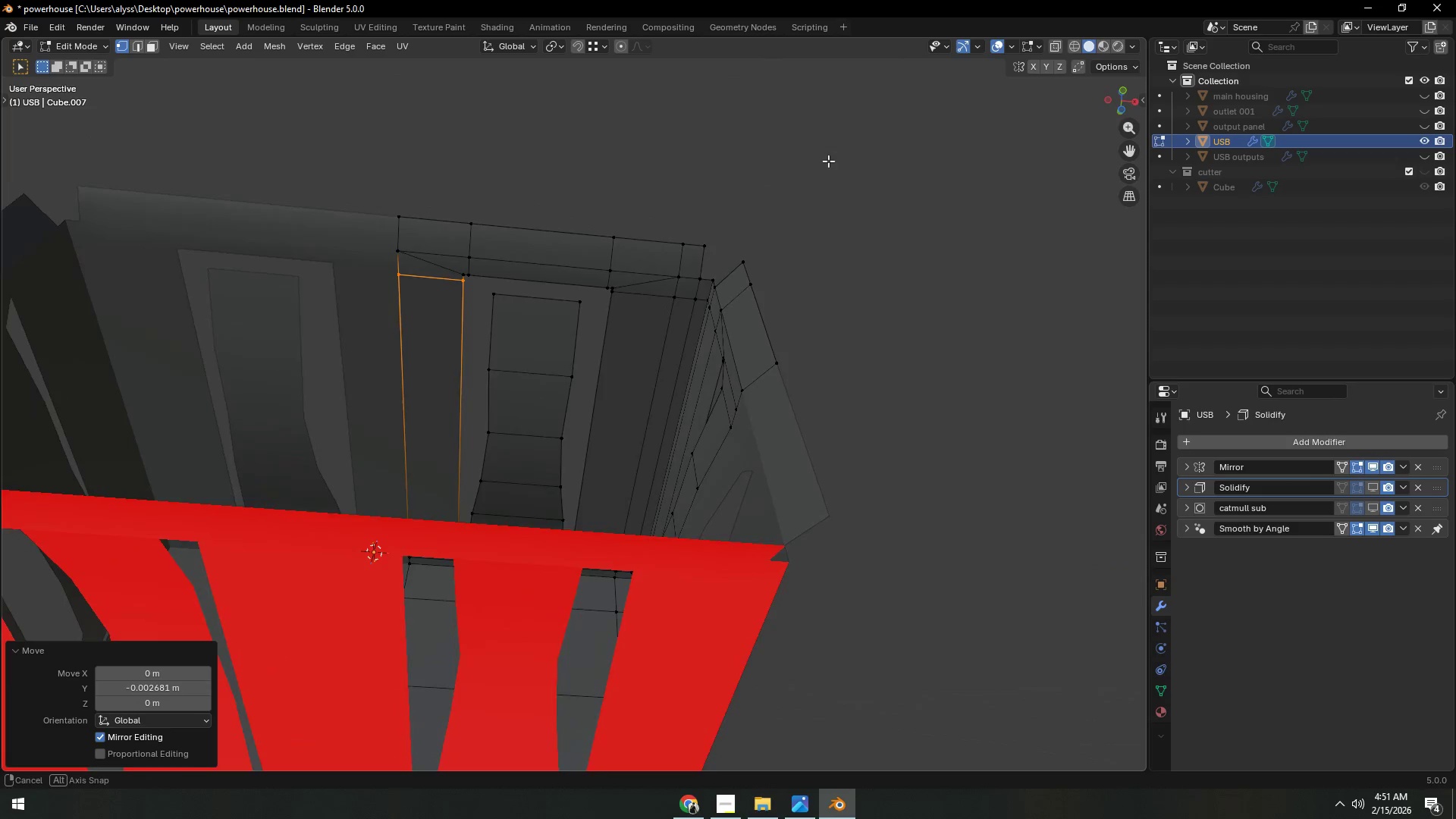 
key(Shift+ShiftLeft)
 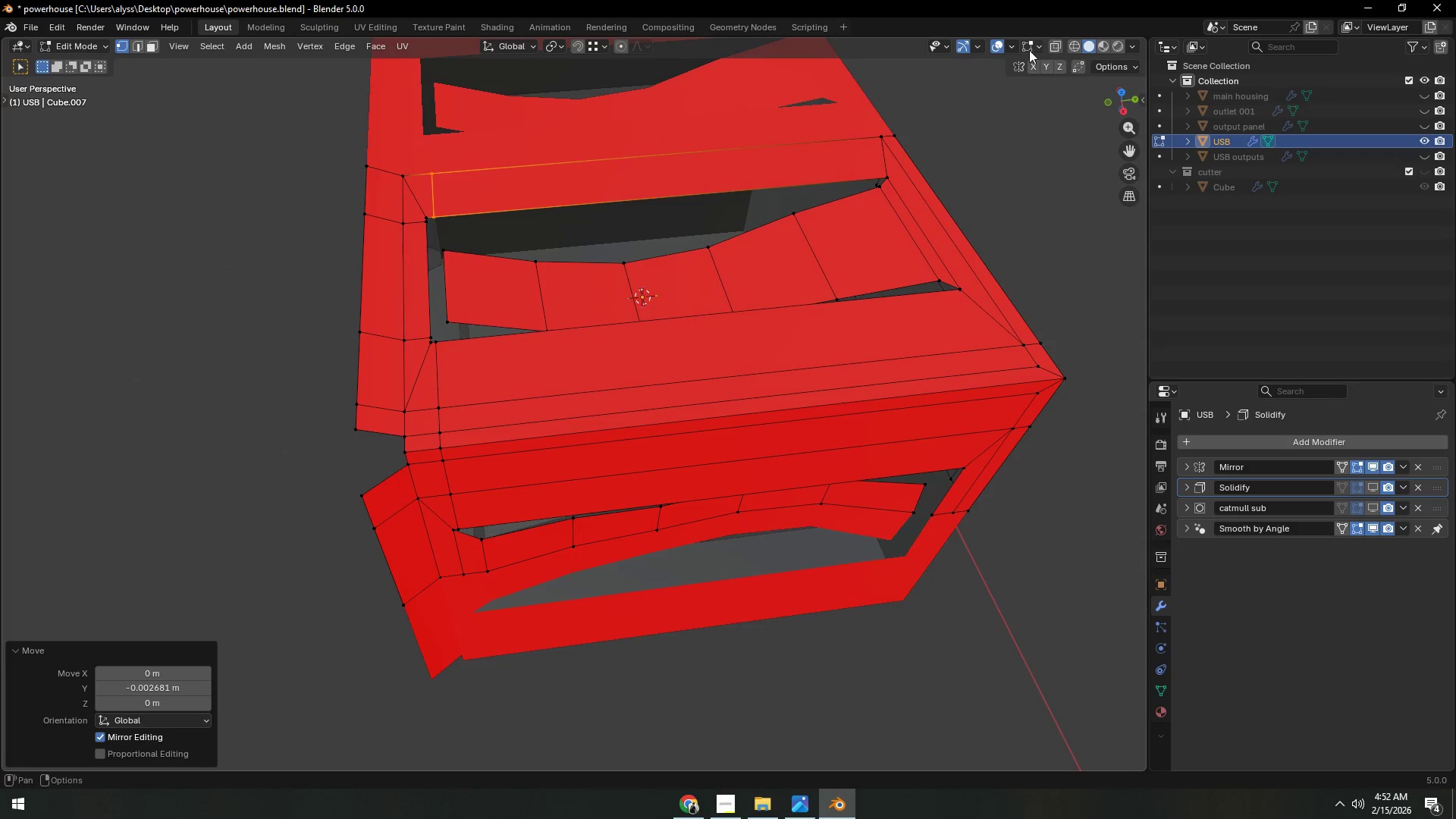 
left_click([1008, 47])
 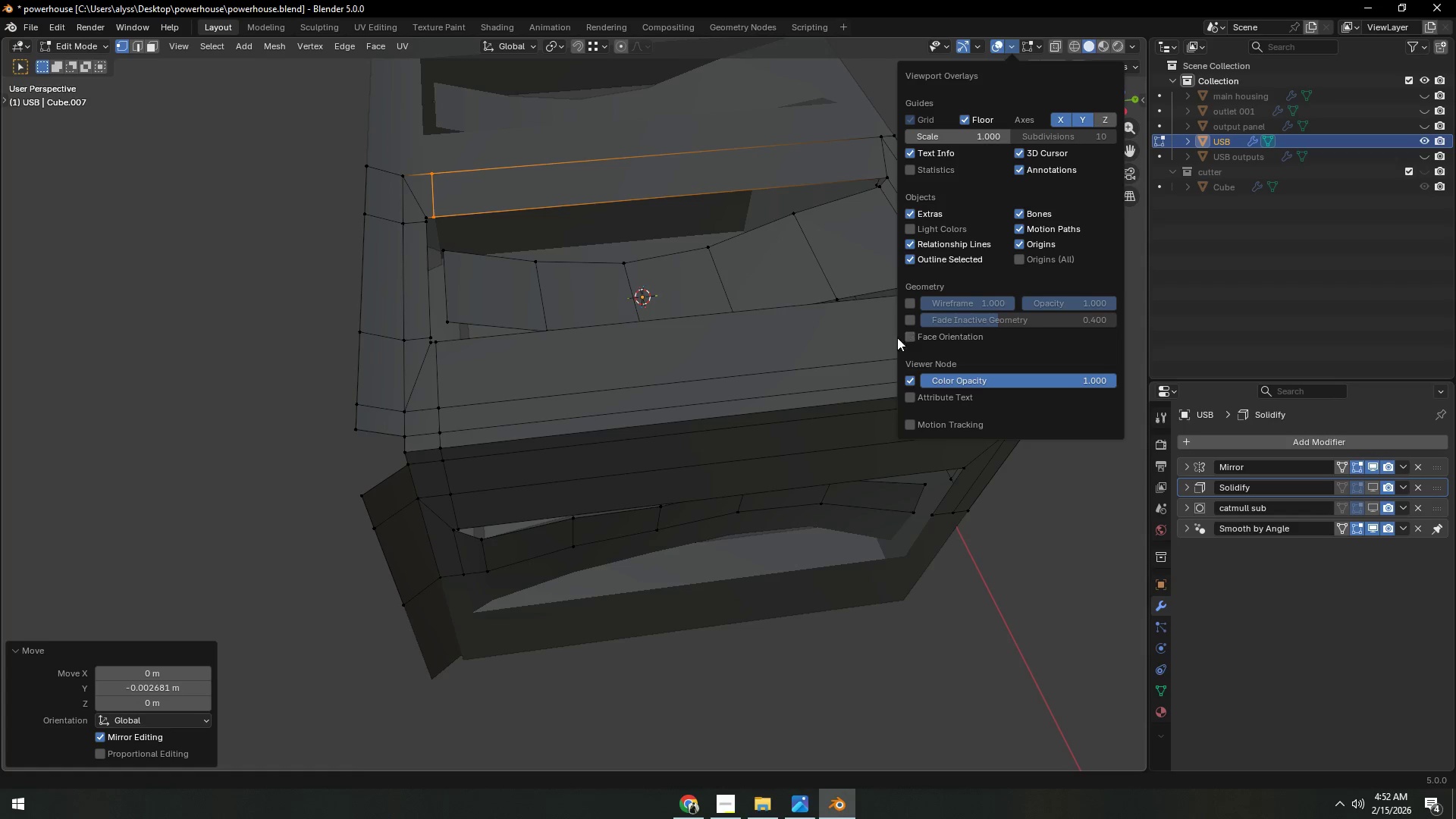 
double_click([218, 304])
 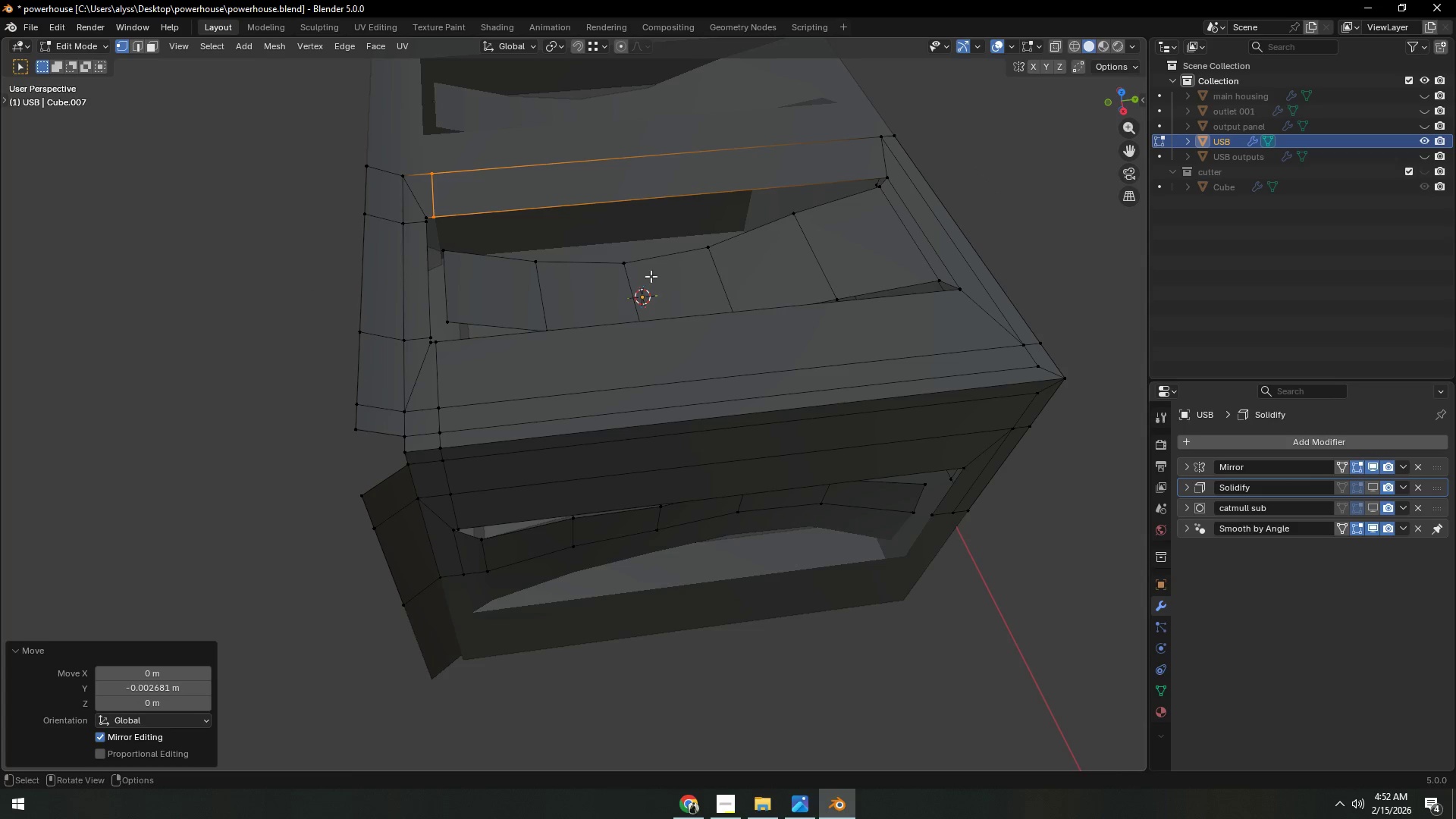 
key(Shift+ShiftLeft)
 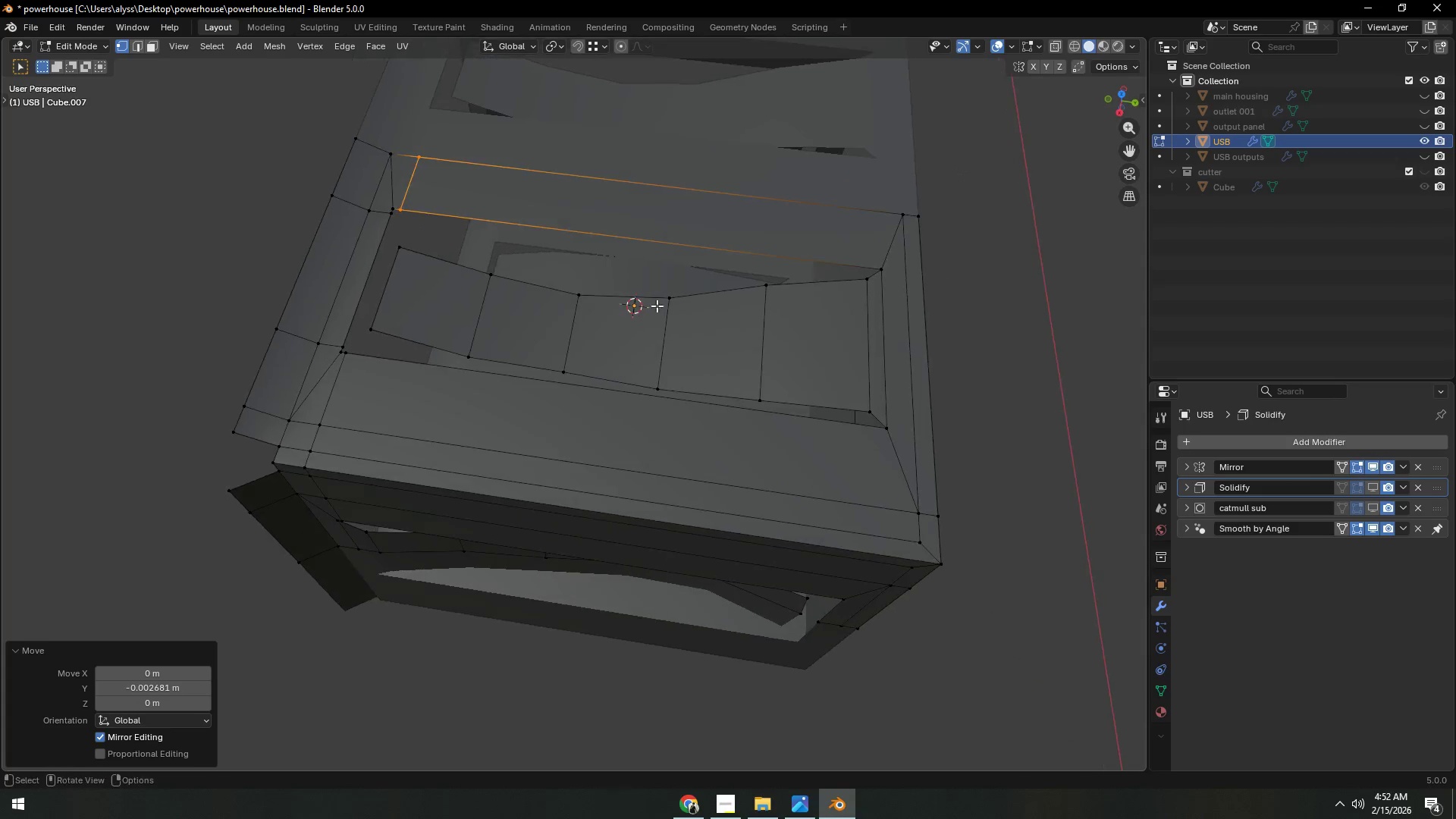 
key(Control+ControlLeft)
 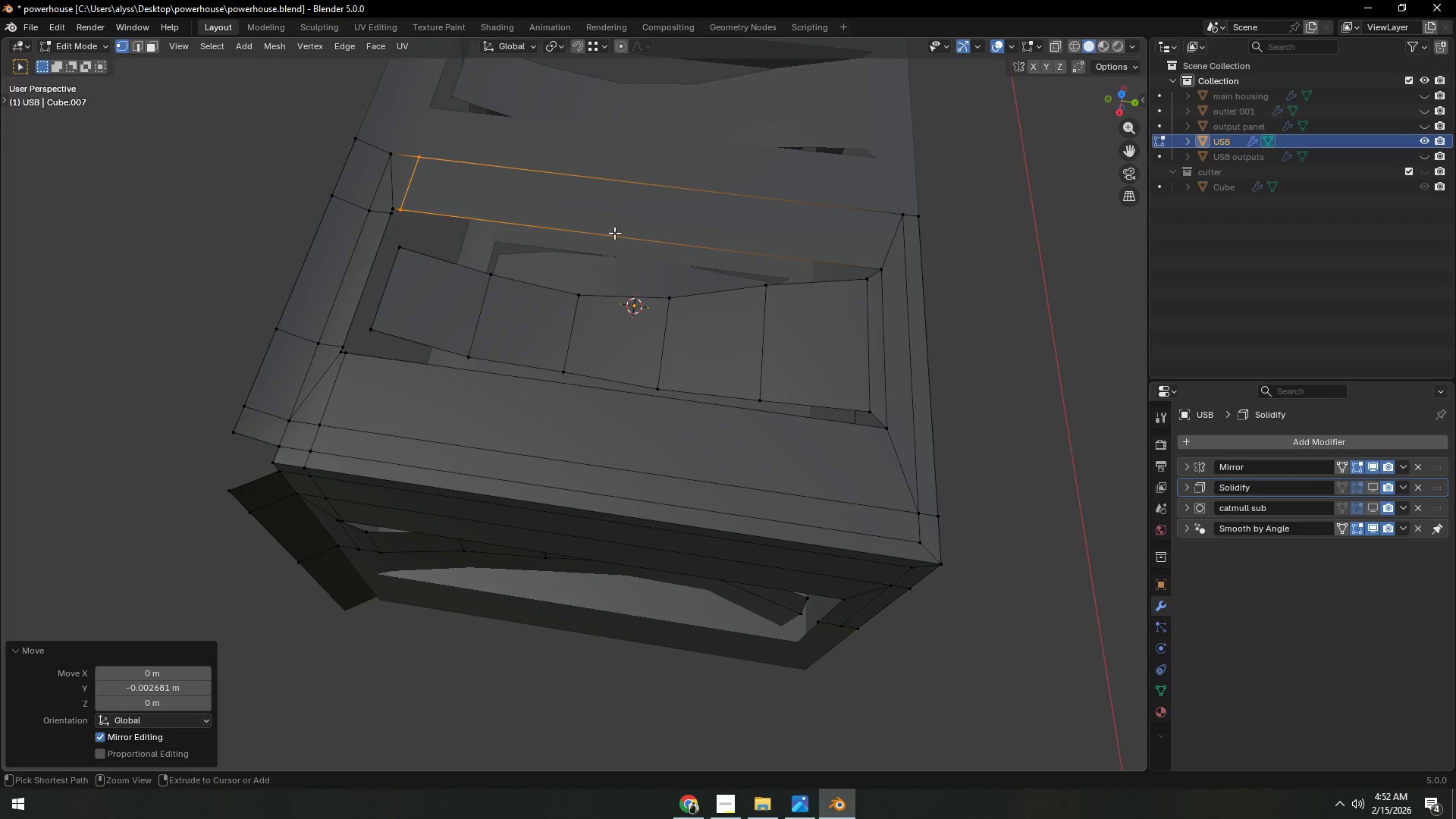 
key(Control+R)
 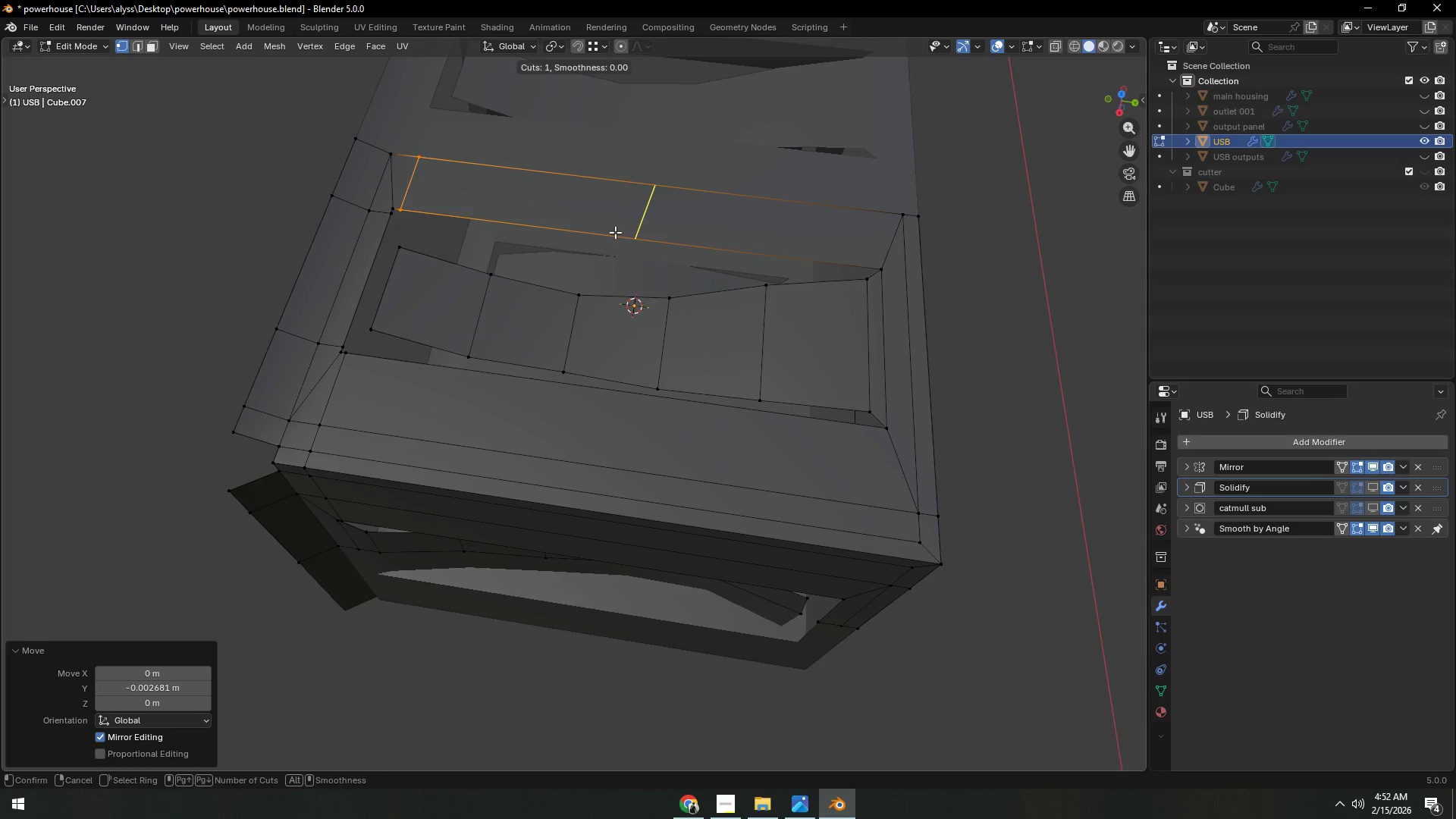 
left_click([615, 232])
 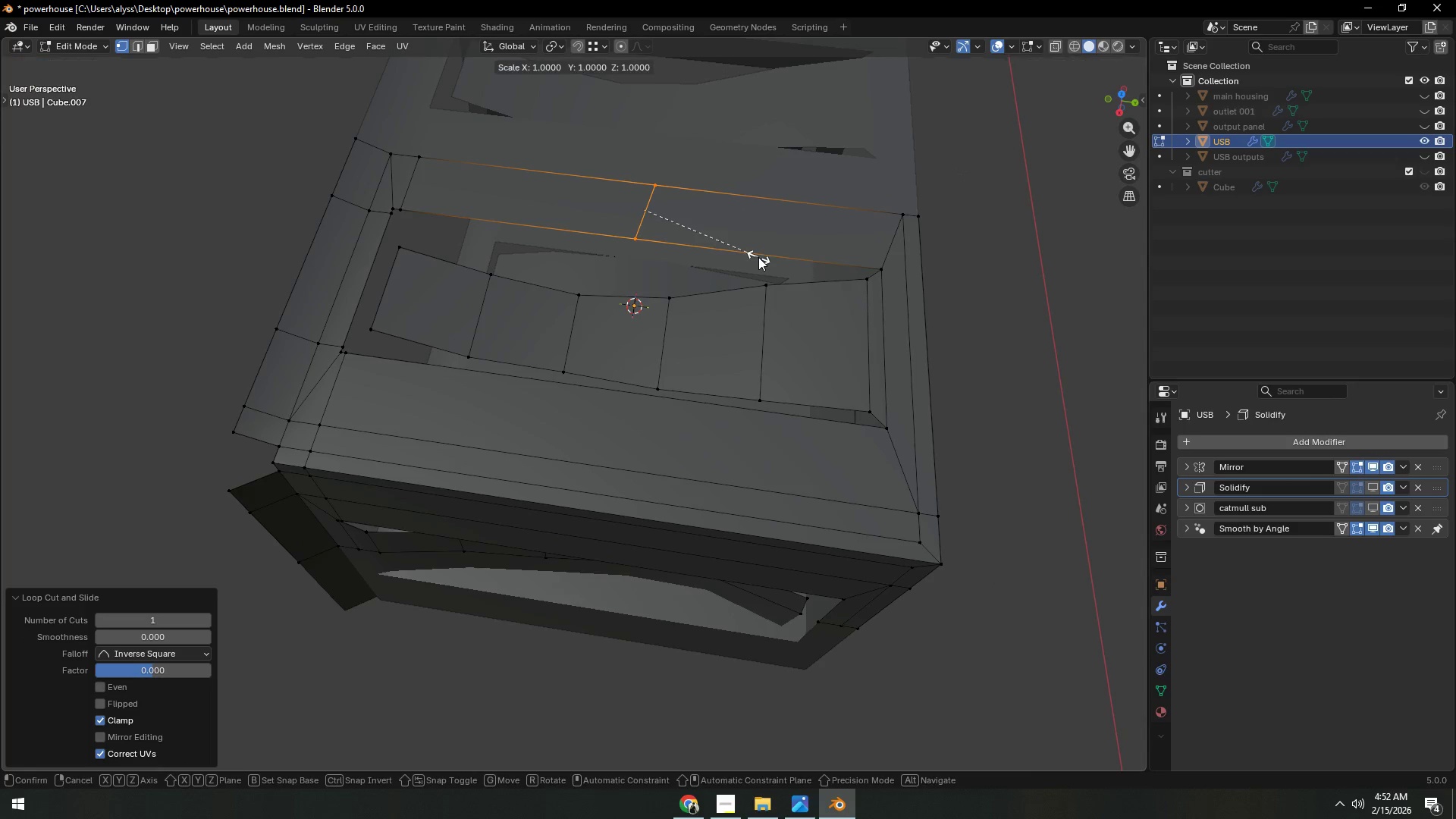 
right_click([615, 232])
 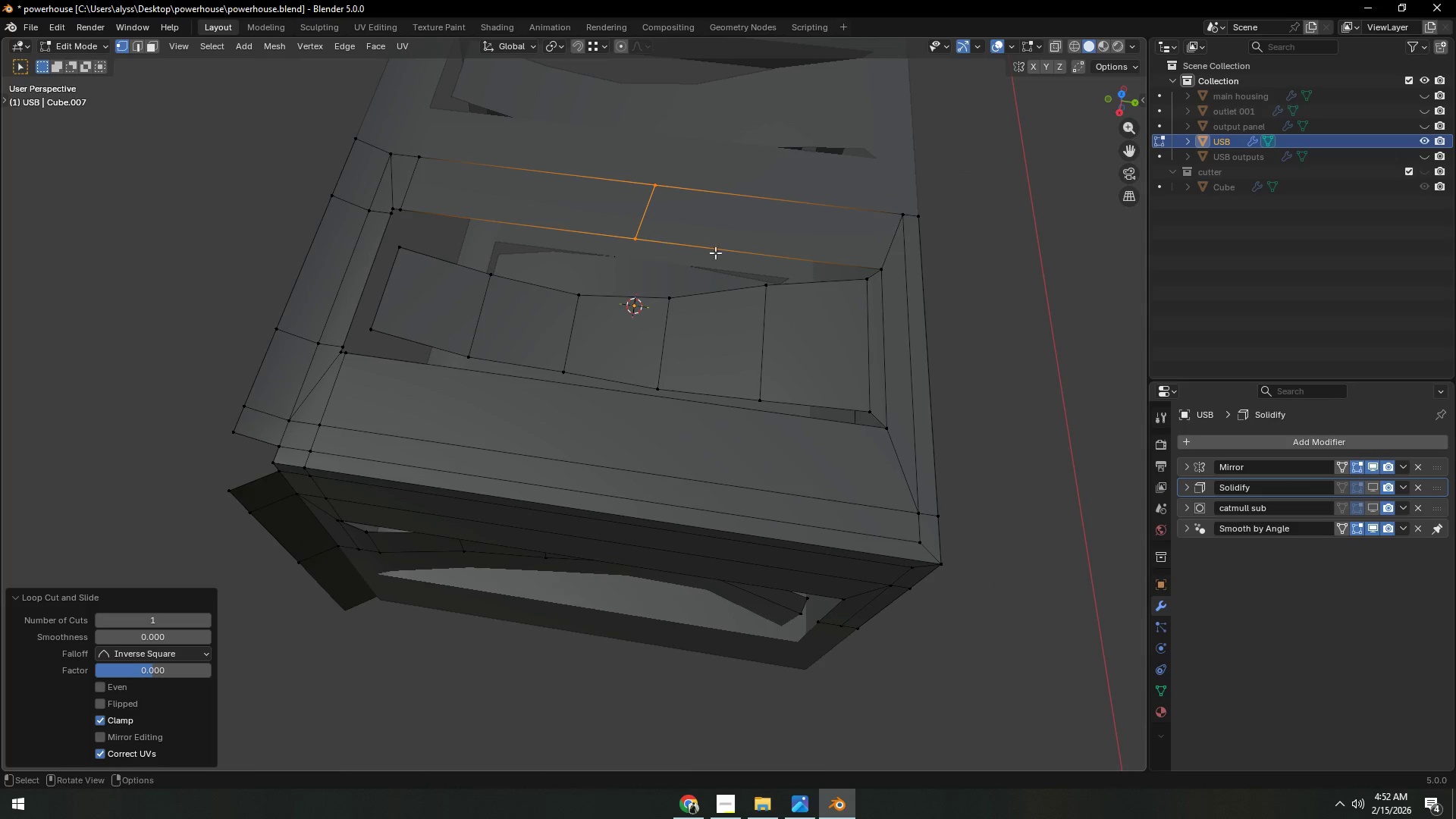 
type(sy0)
key(NumpadEnter)
 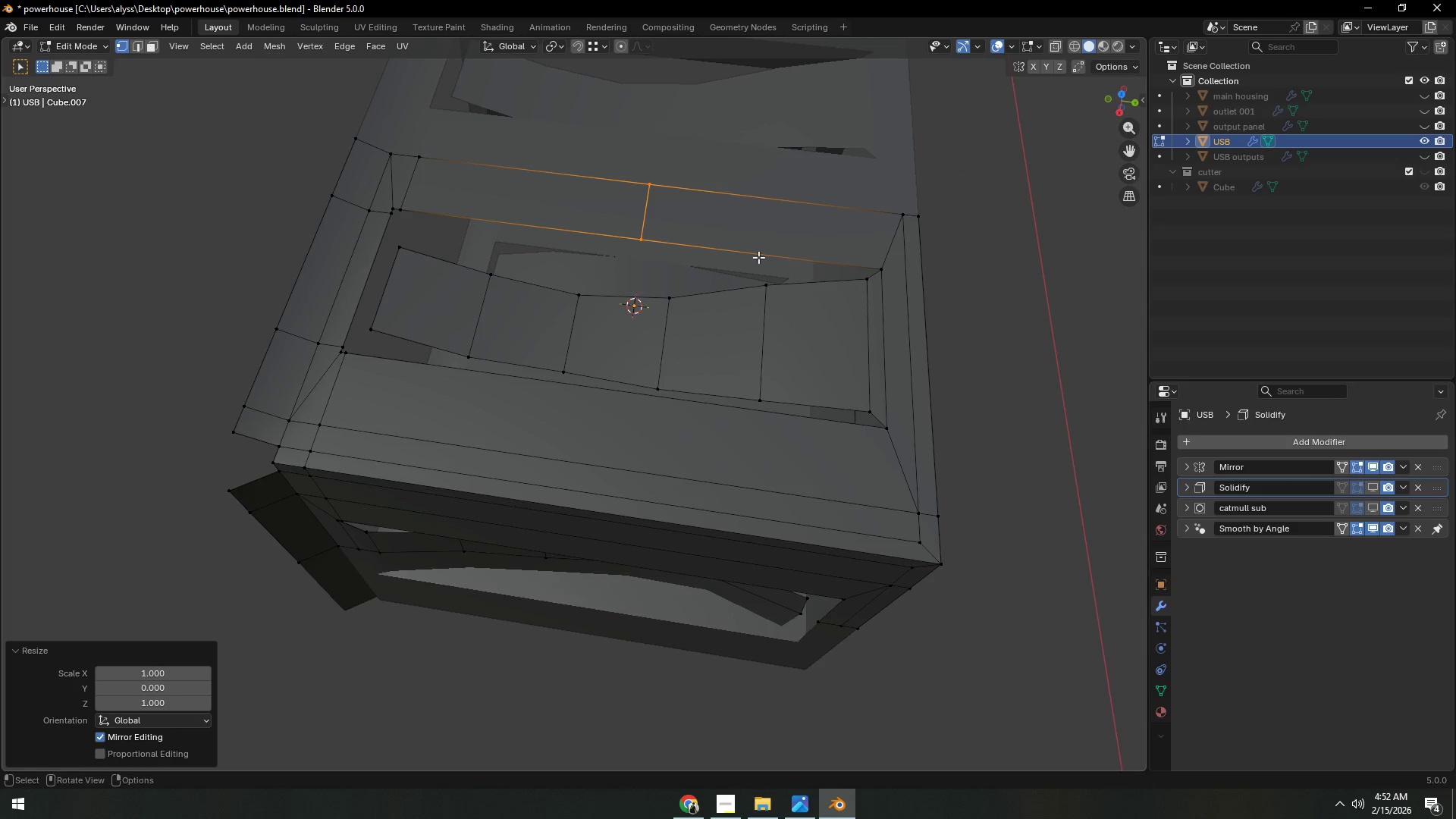 
hold_key(key=ShiftLeft, duration=0.59)
 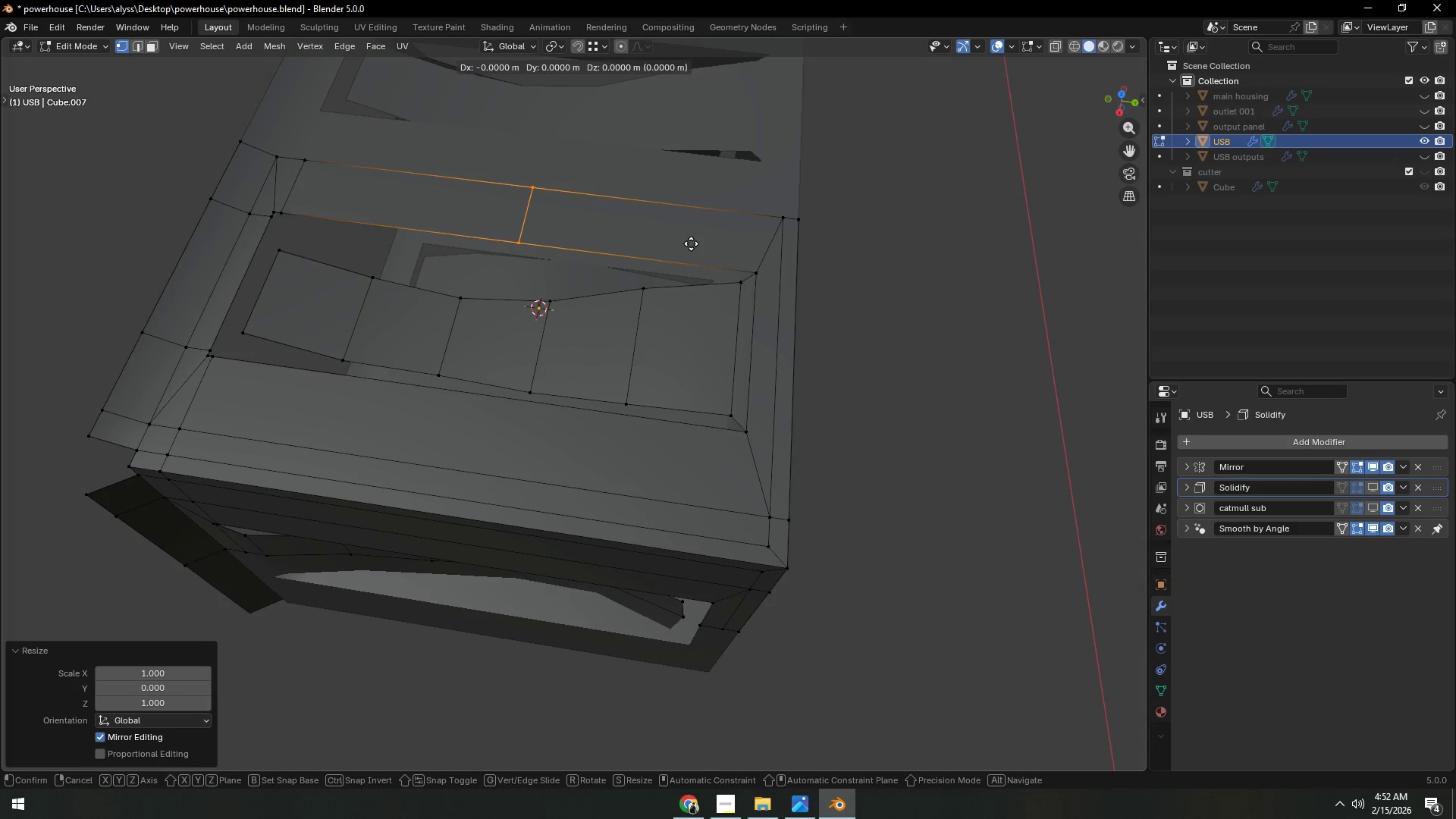 
key(G)
 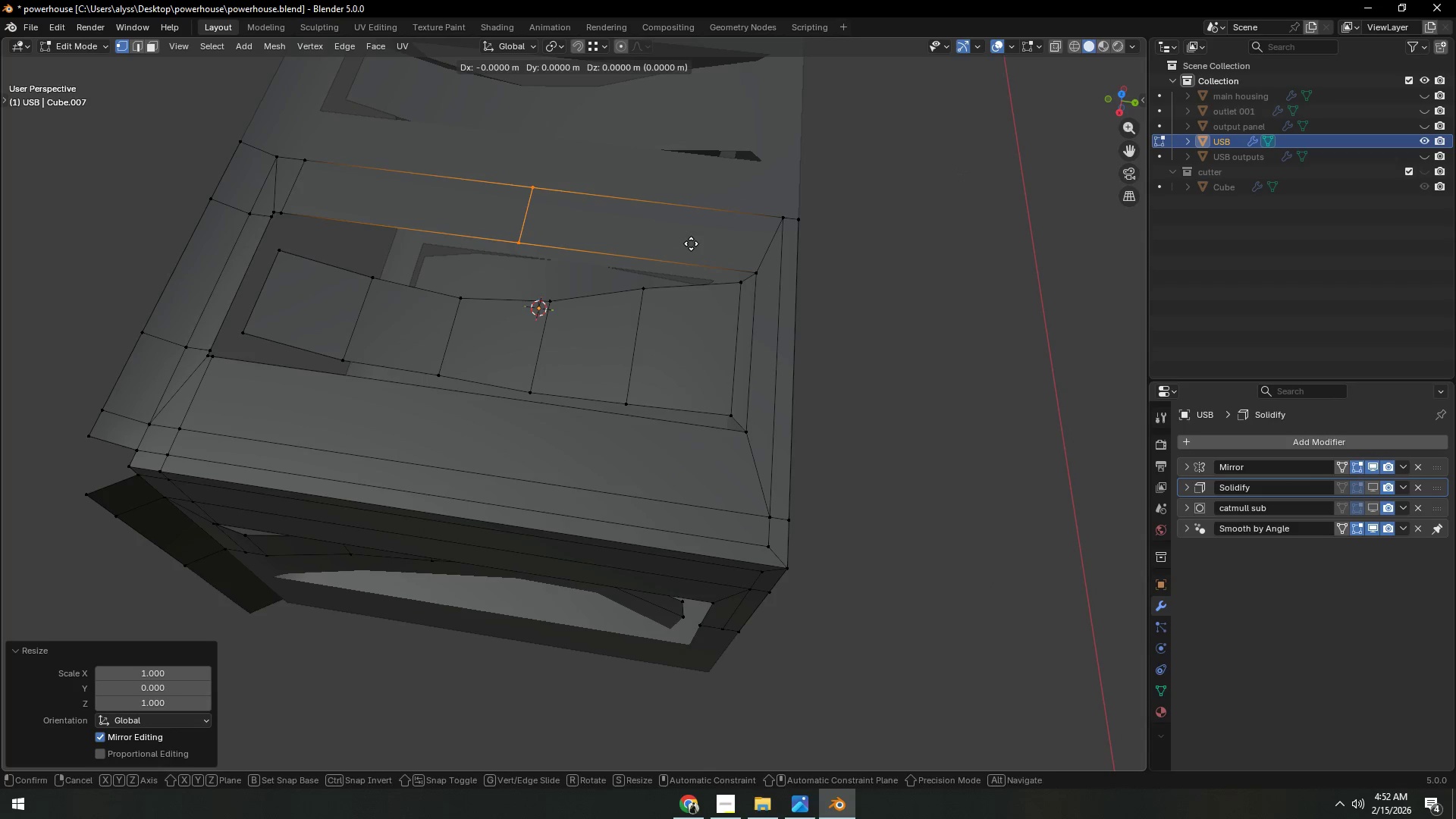 
scroll: coordinate [647, 209], scroll_direction: down, amount: 1.0
 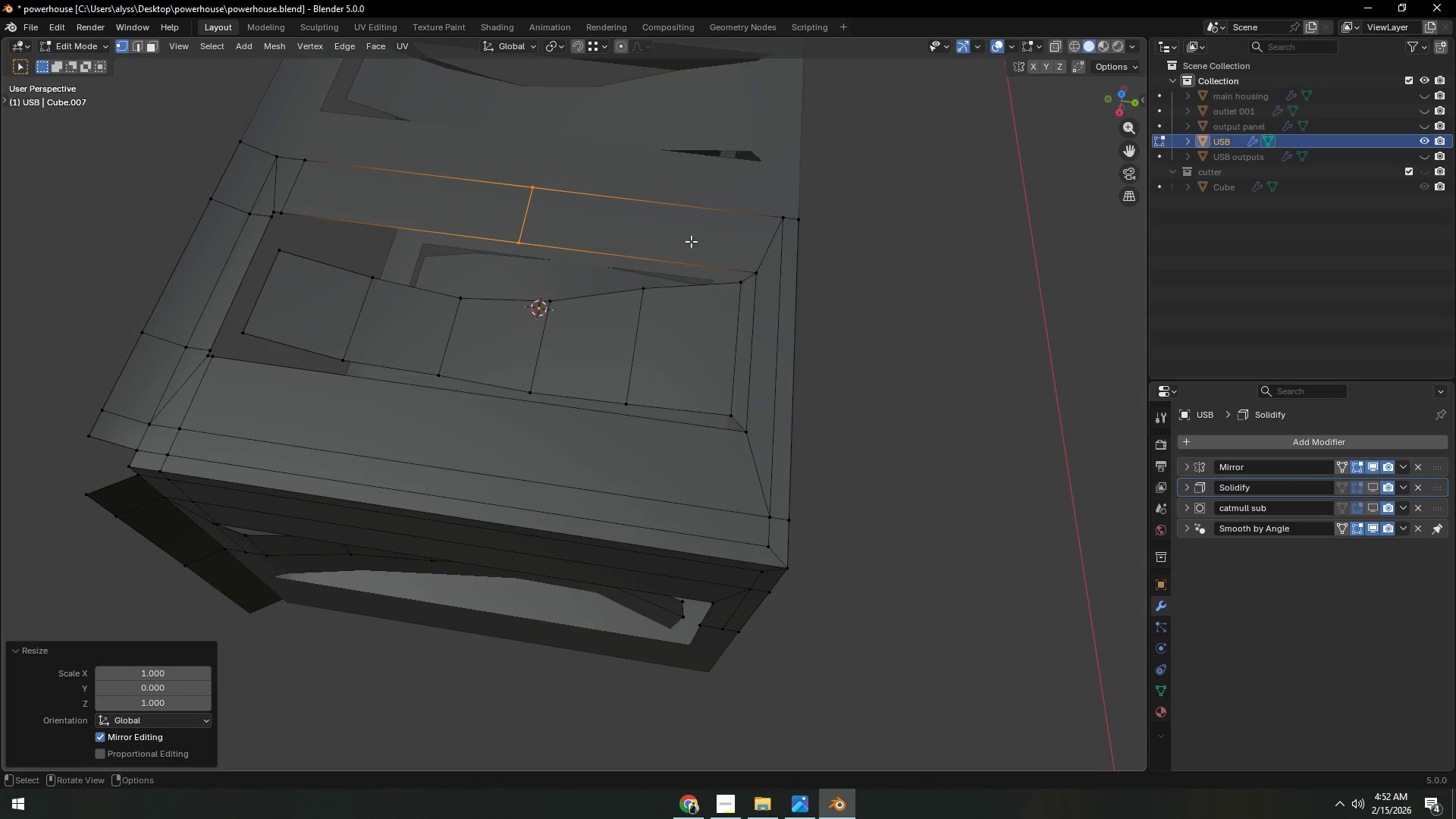 
key(Y)
 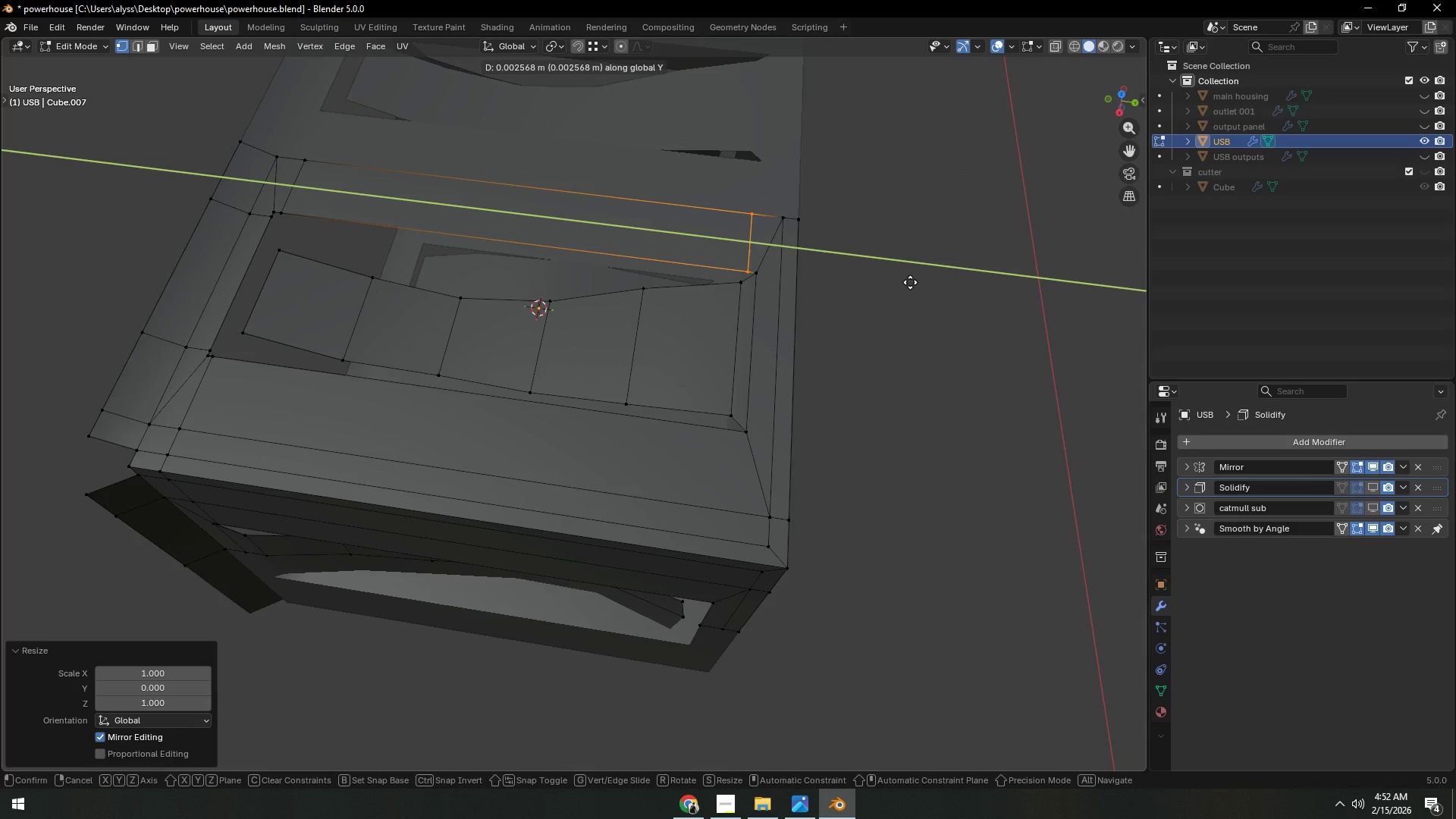 
left_click([910, 282])
 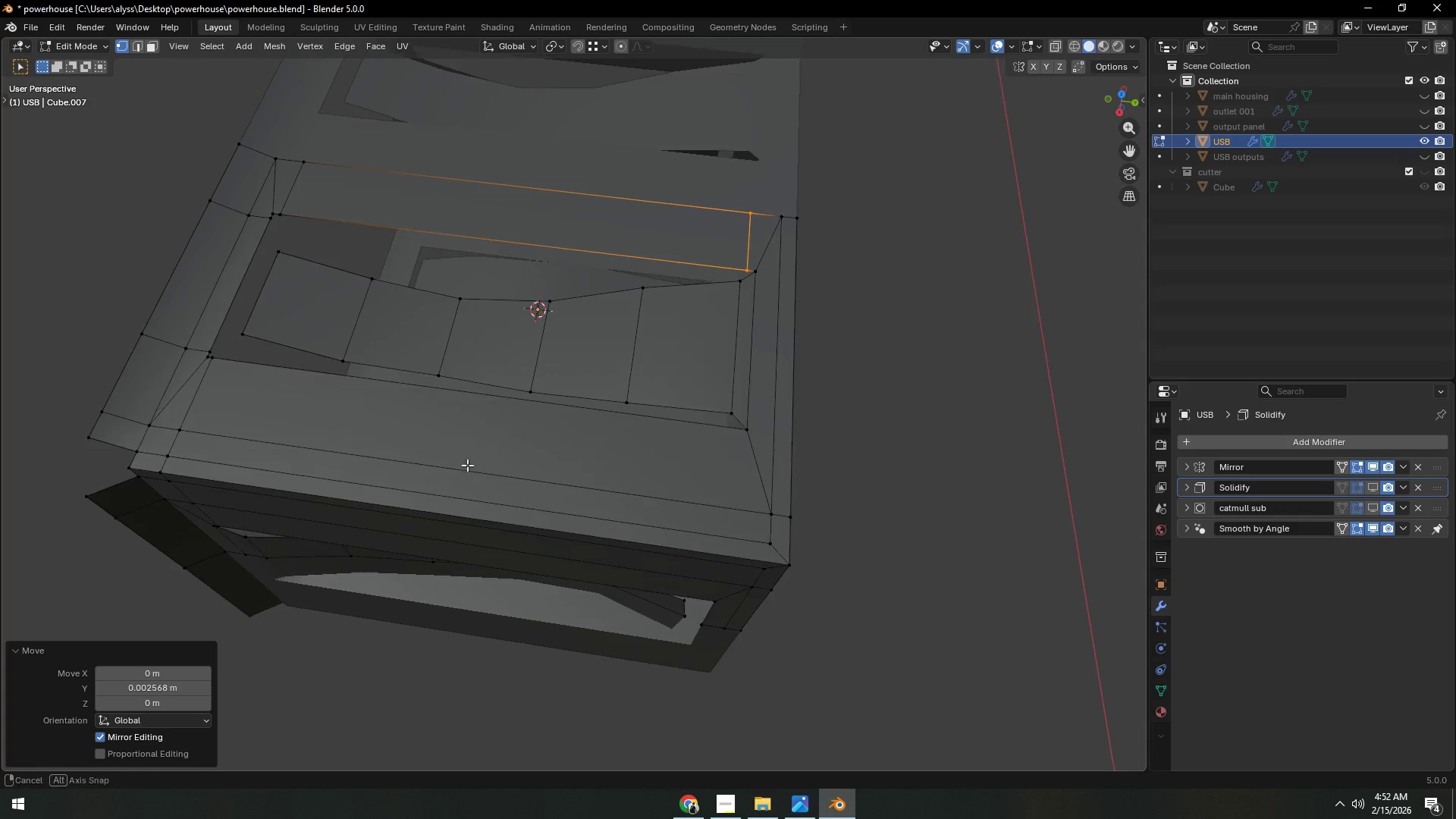 
key(Control+ControlLeft)
 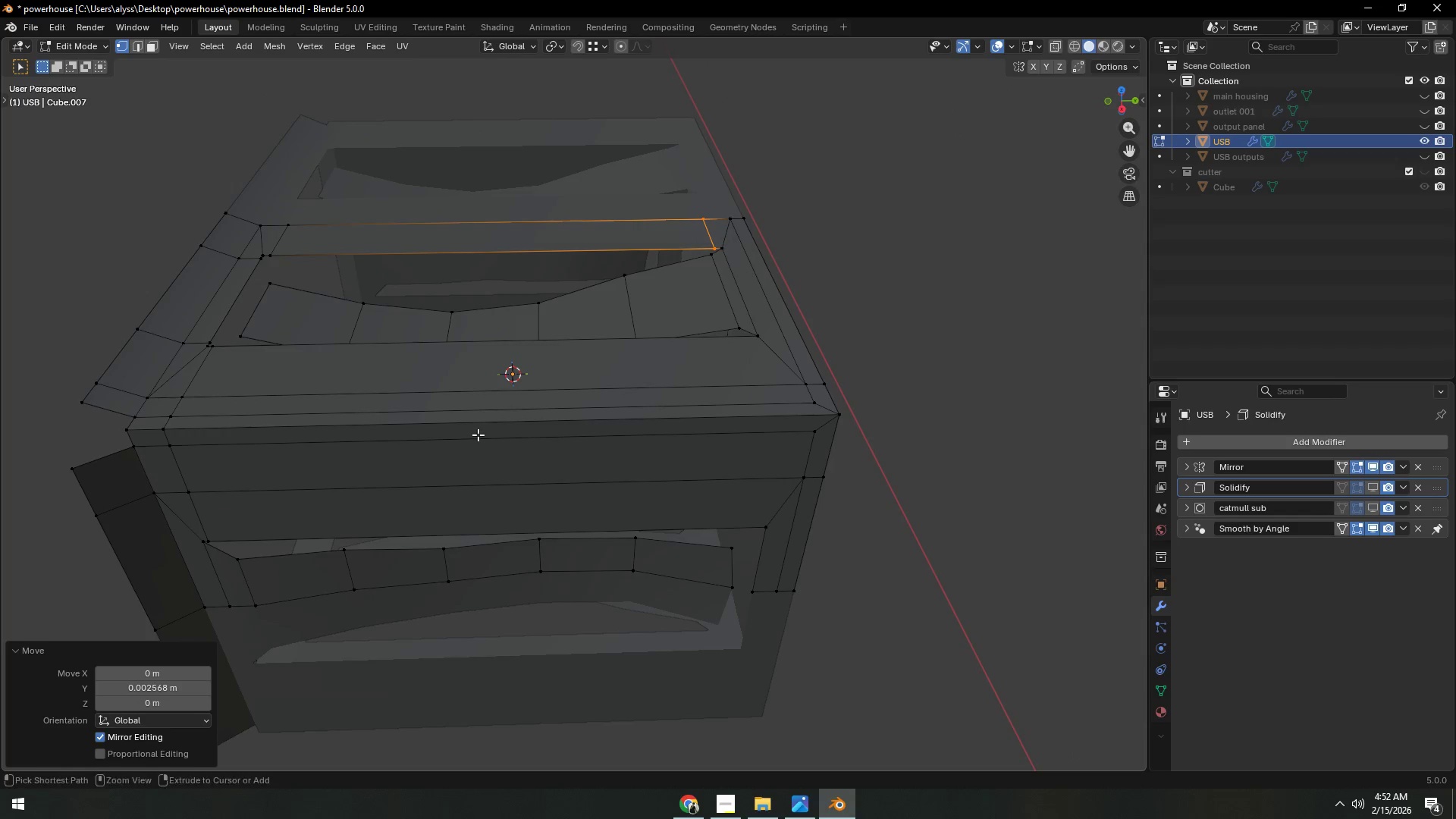 
key(Control+R)
 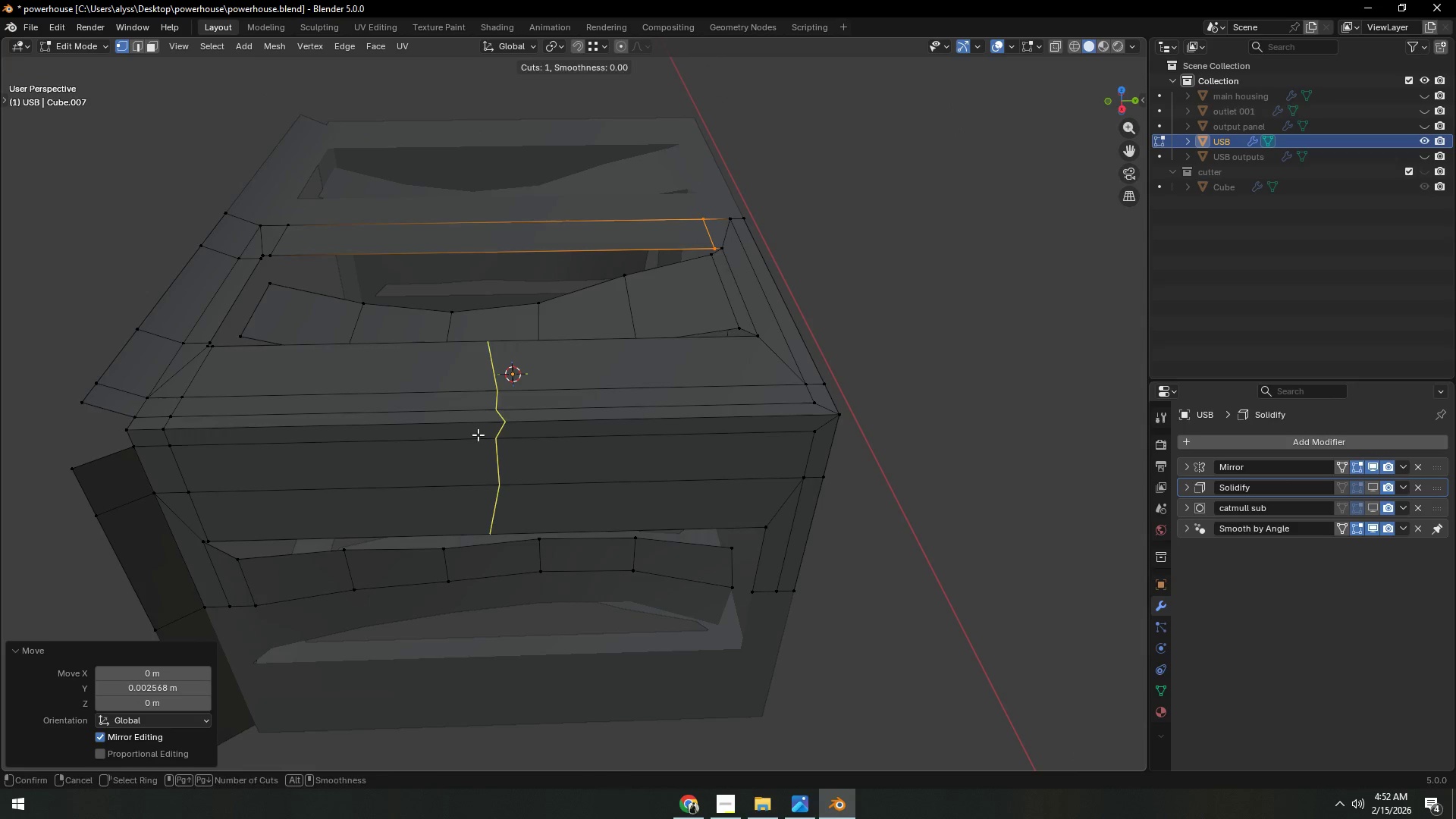 
left_click([478, 435])
 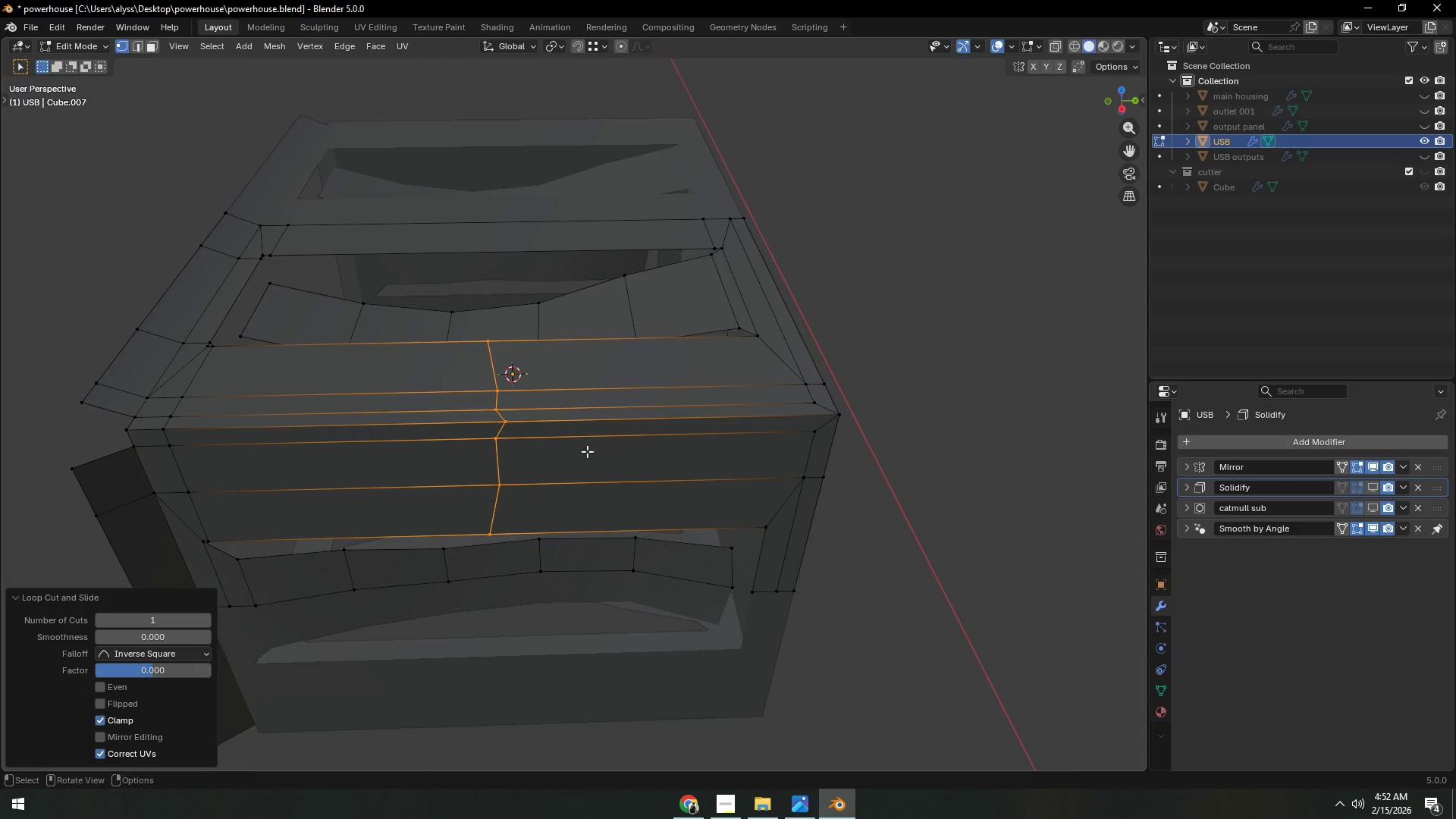 
right_click([478, 435])
 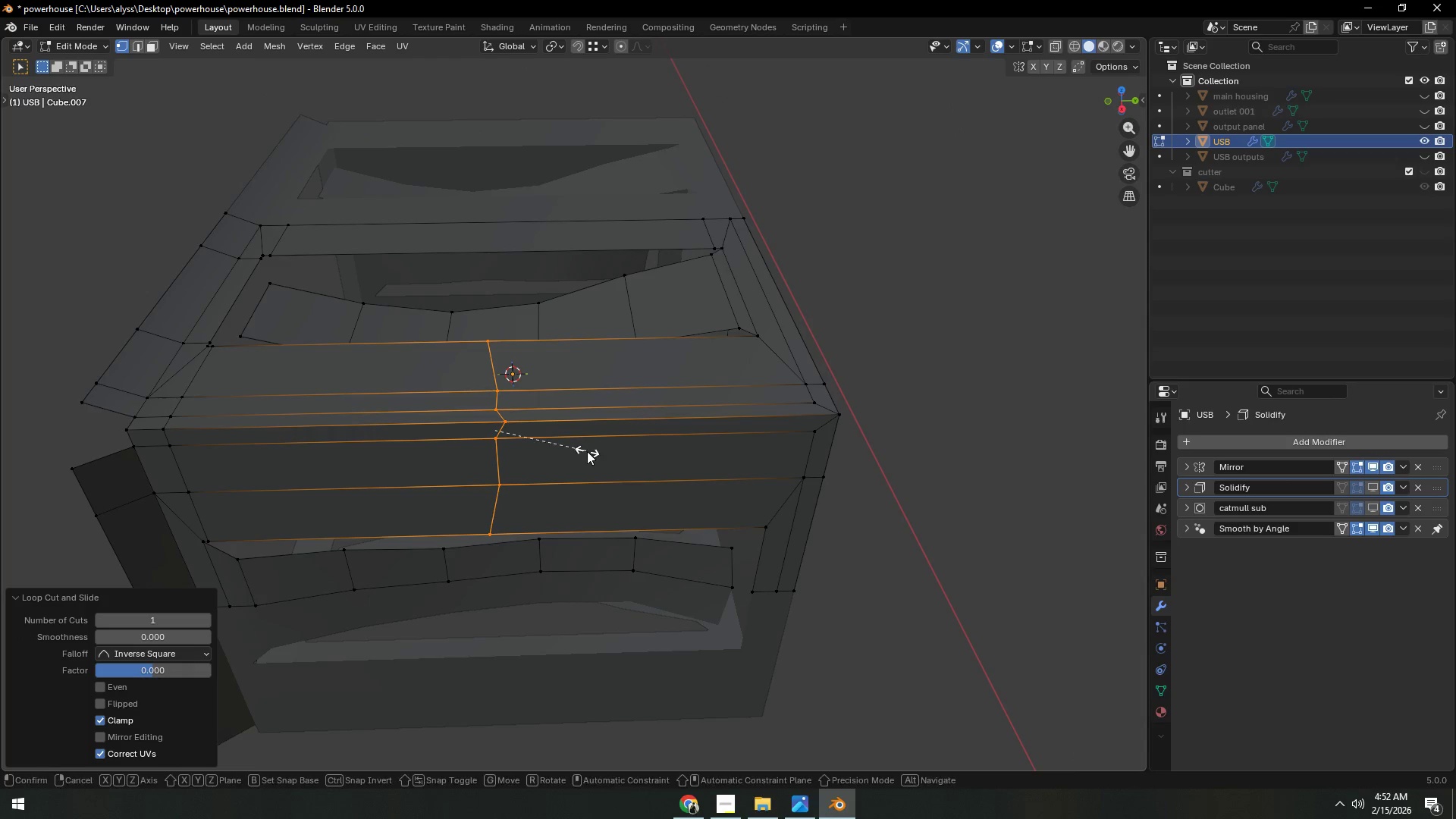 
type(sy0)
key(NumpadEnter)
type(gy)
 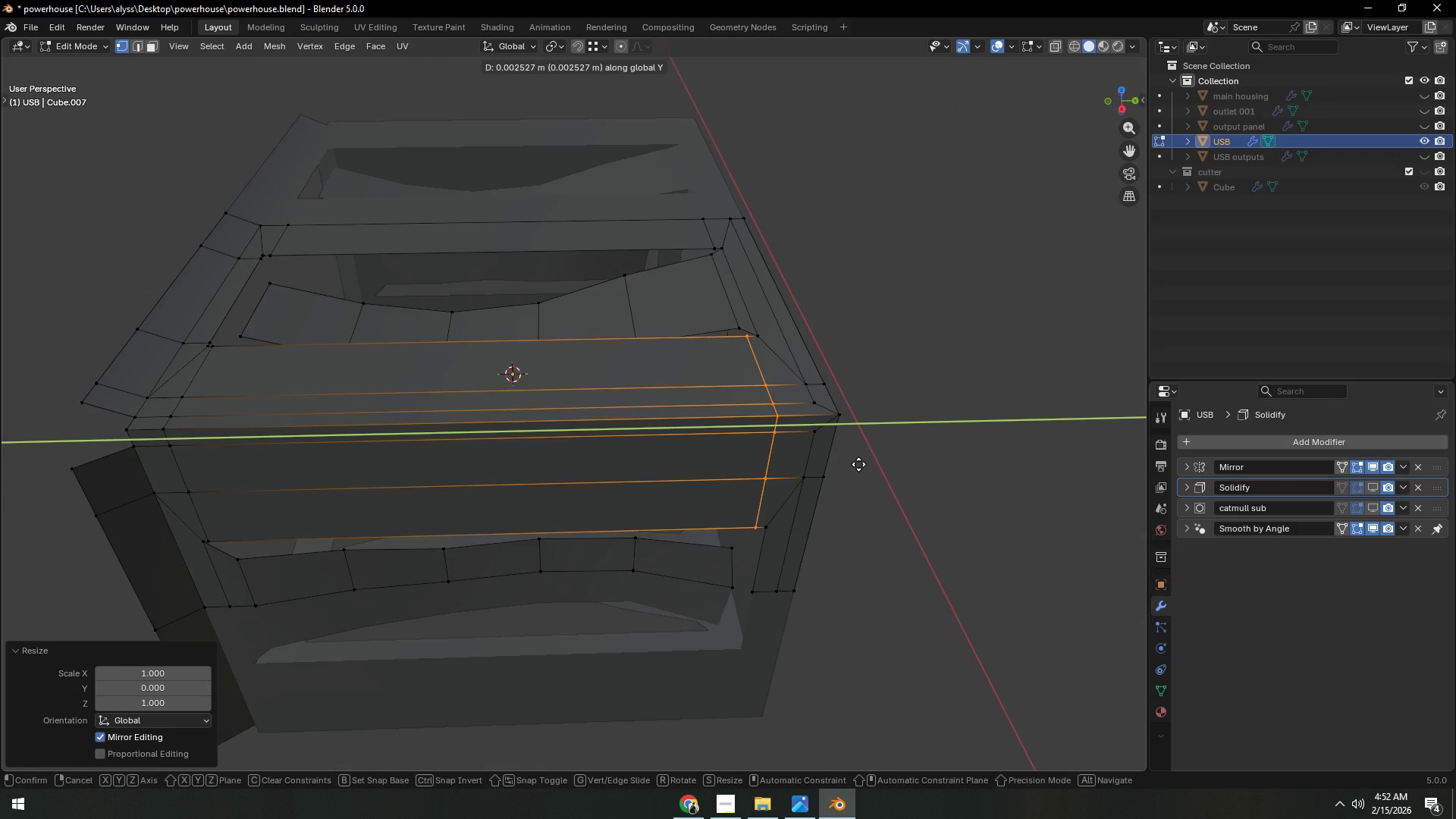 
left_click([858, 464])
 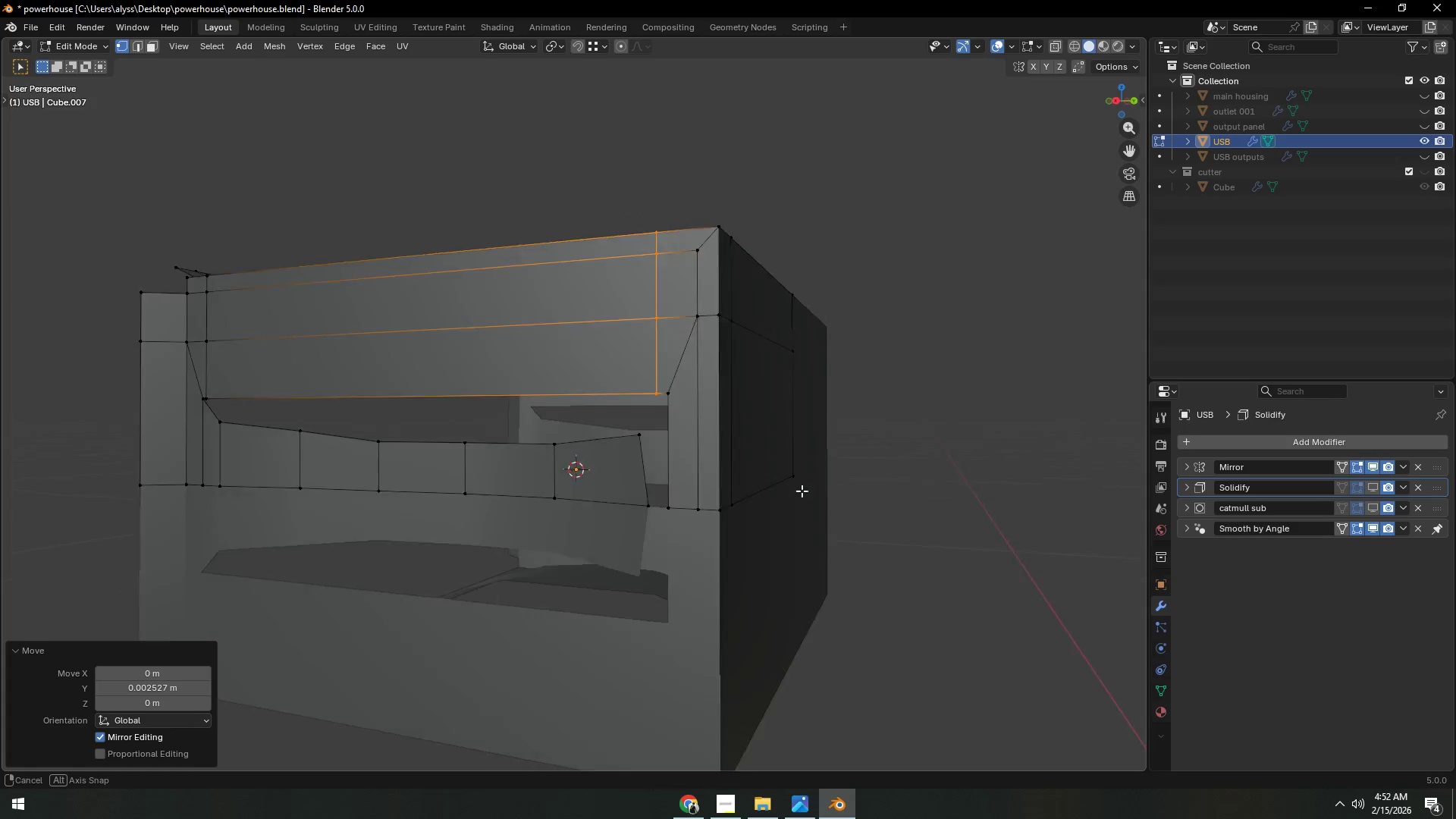 
scroll: coordinate [770, 502], scroll_direction: down, amount: 1.0
 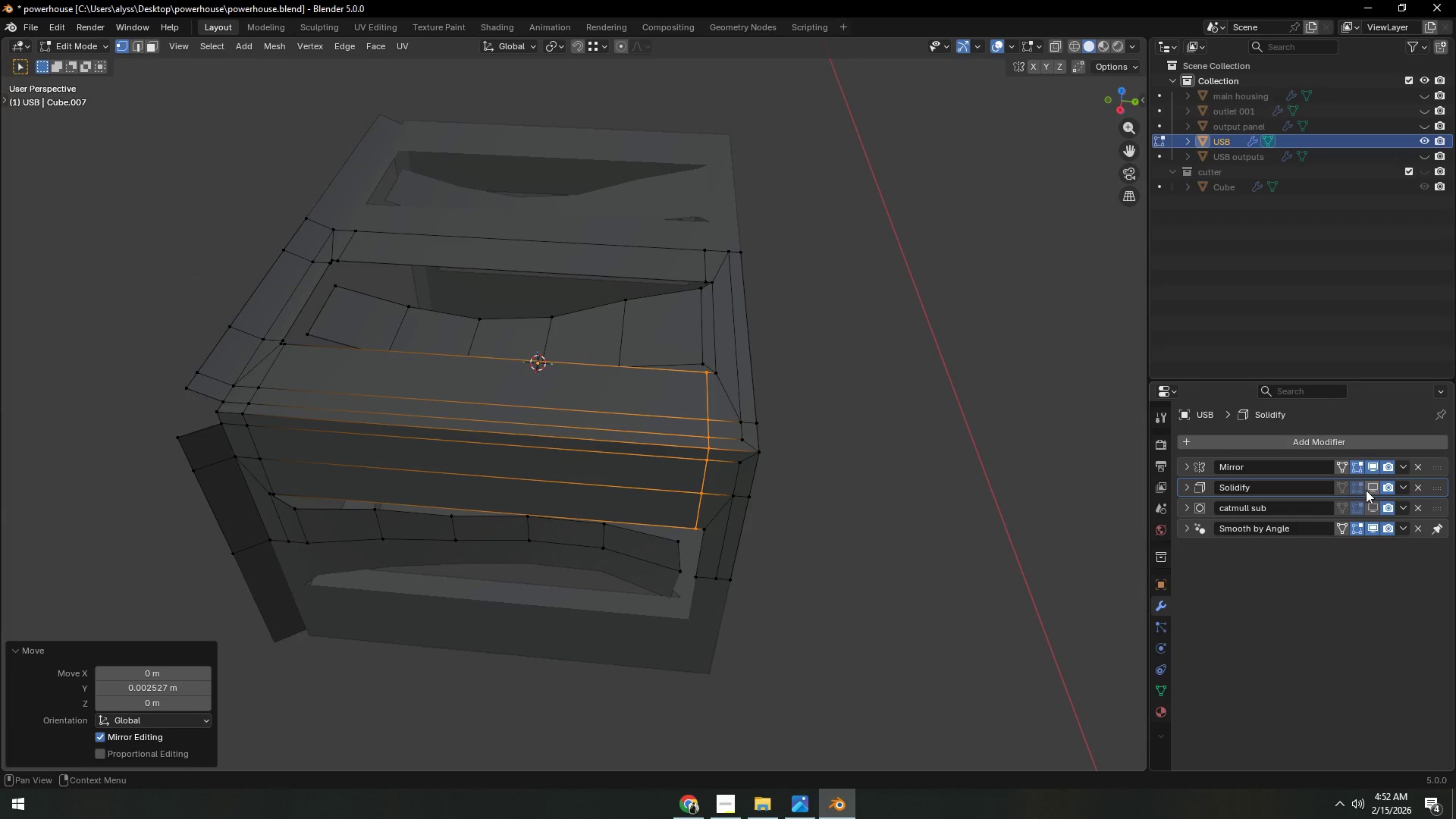 
left_click([1368, 507])
 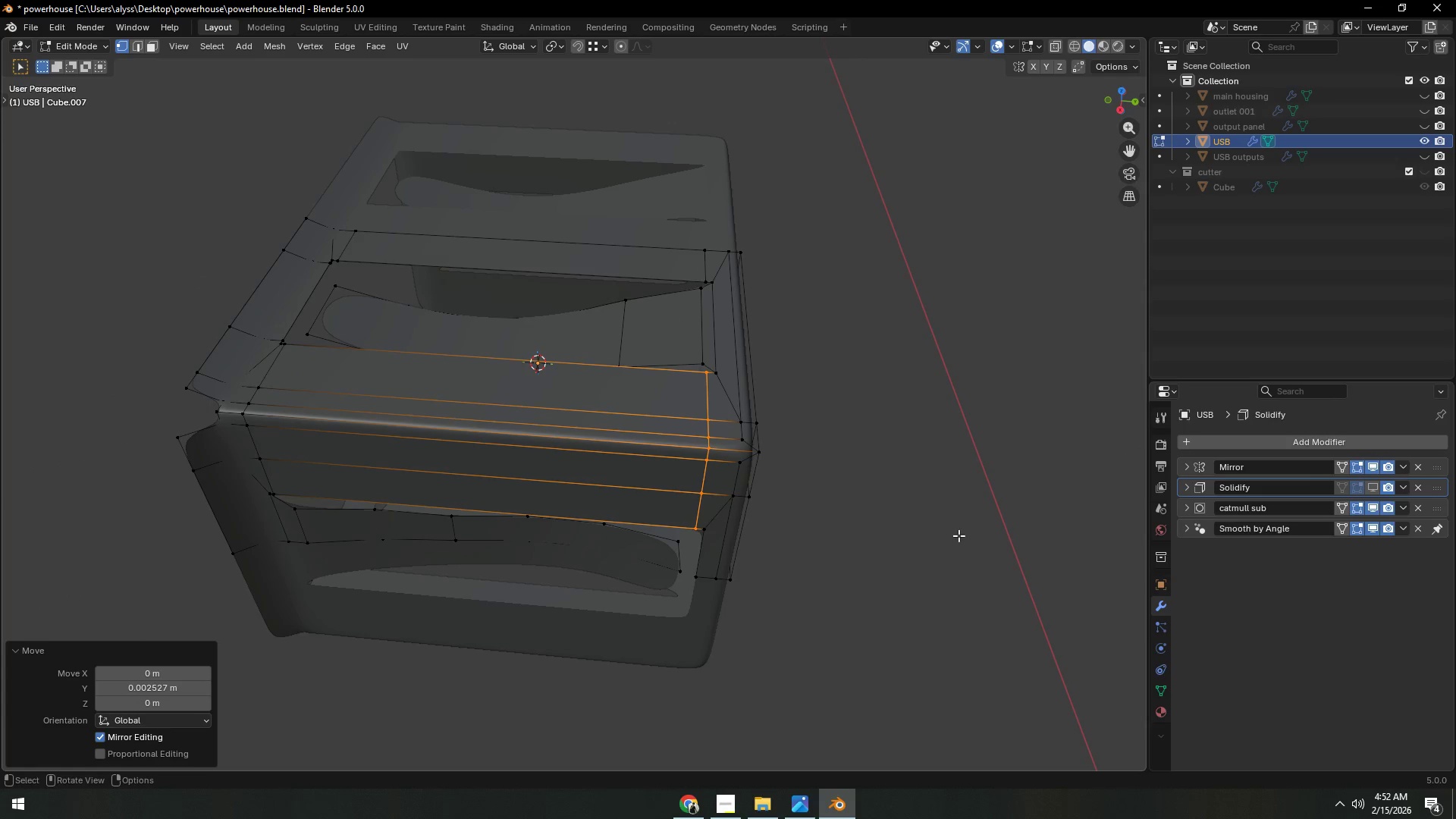 
left_click([956, 535])
 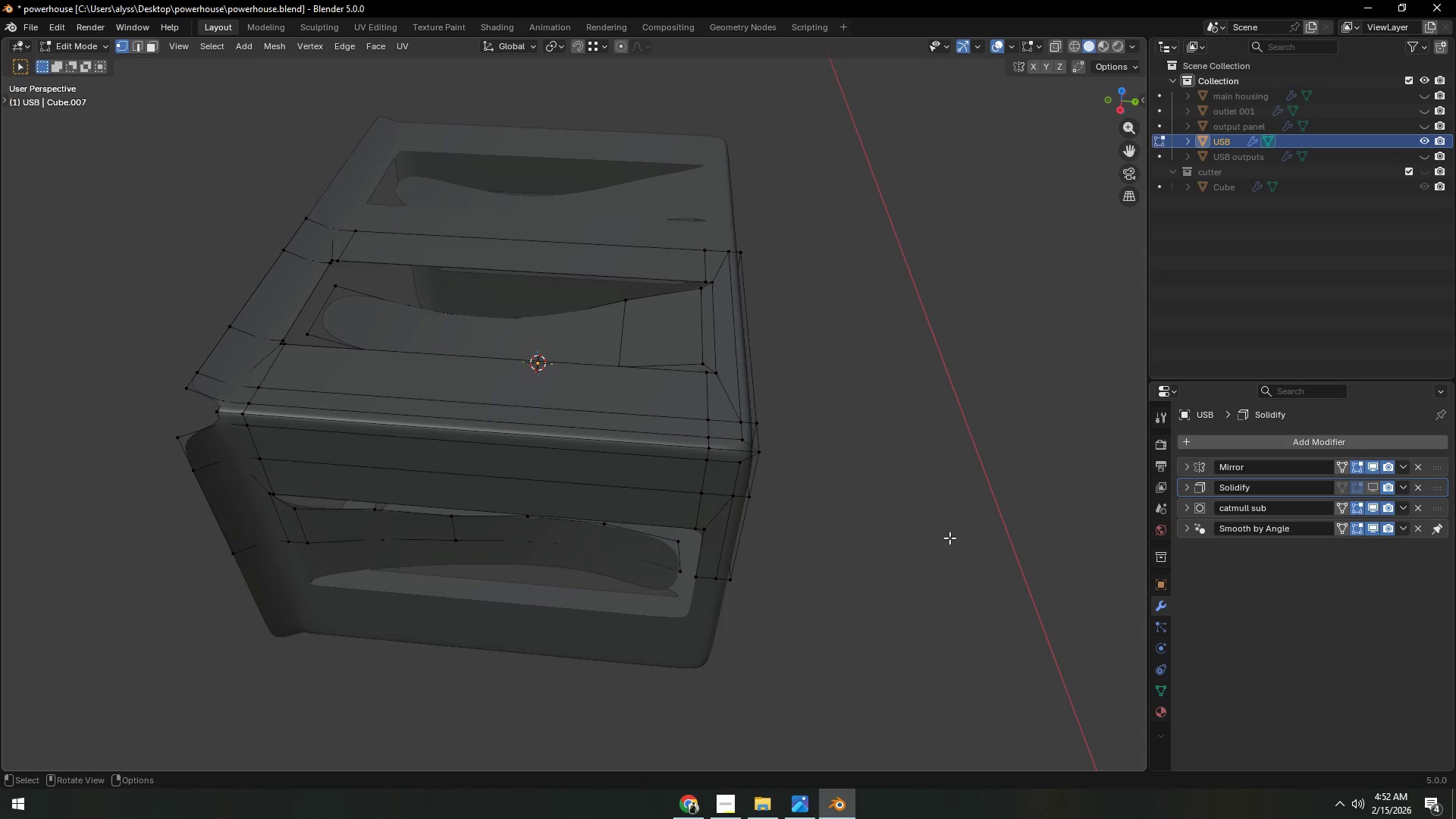 
key(Tab)
 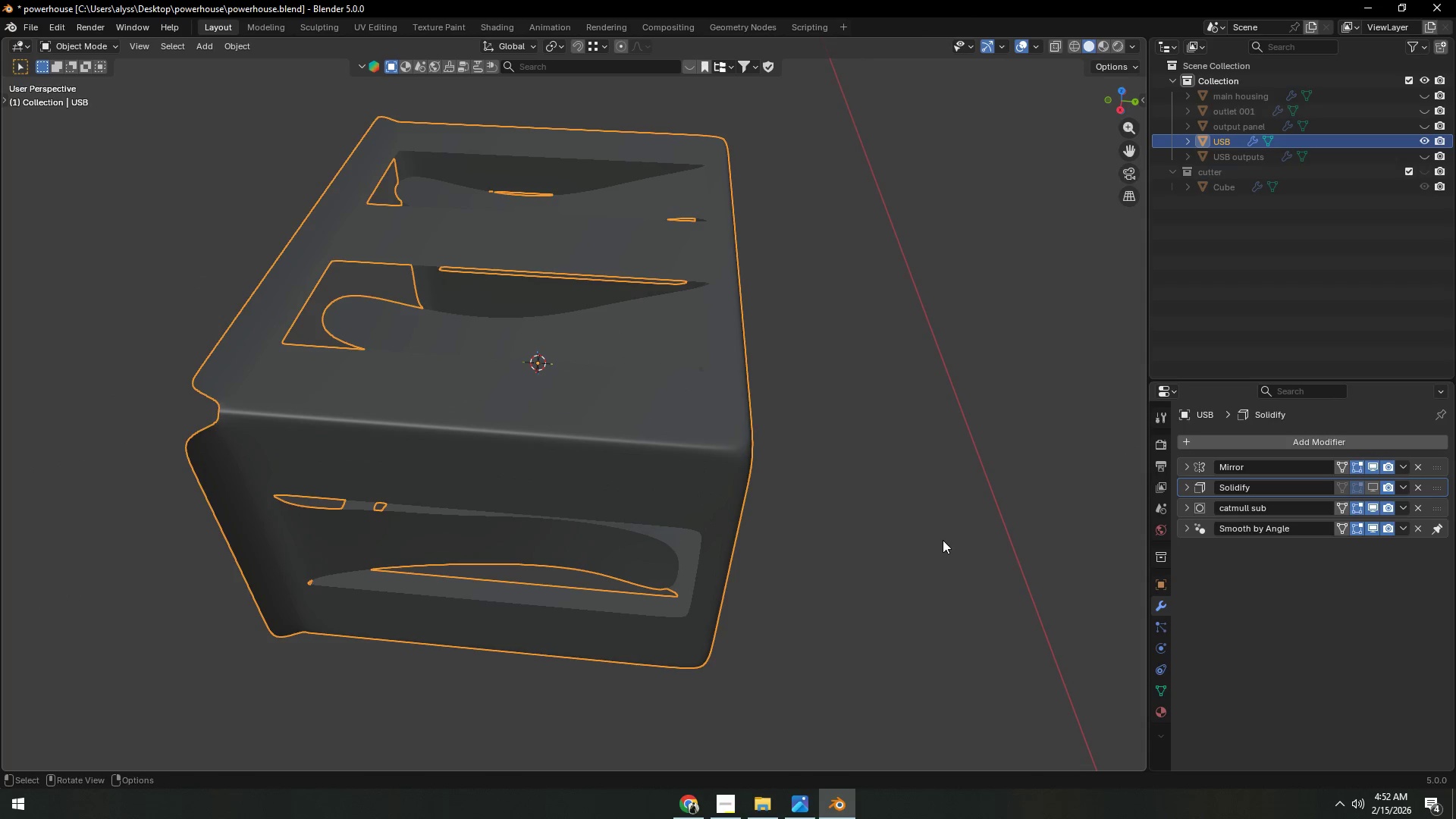 
scroll: coordinate [939, 542], scroll_direction: down, amount: 3.0
 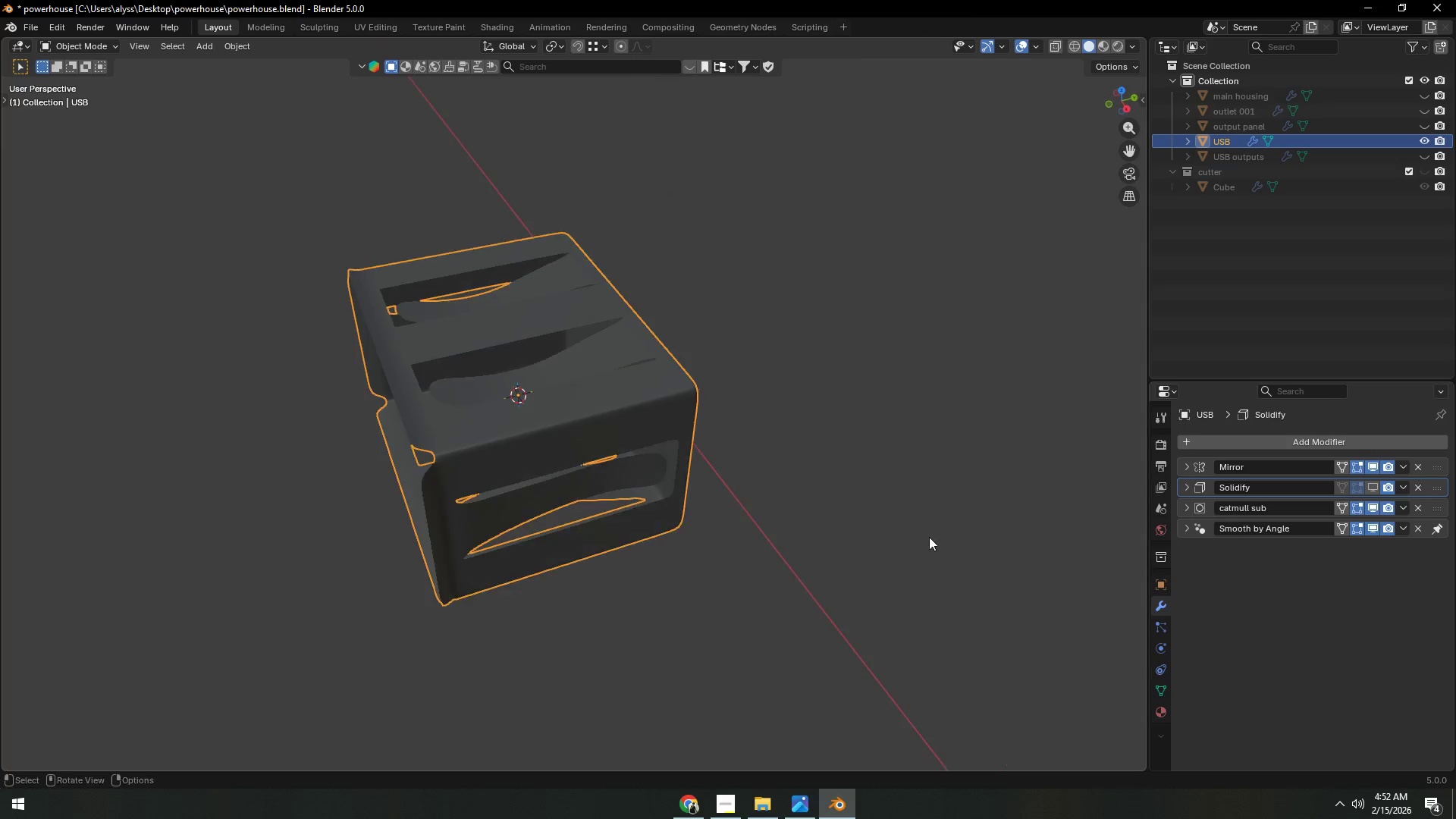 
left_click([948, 535])
 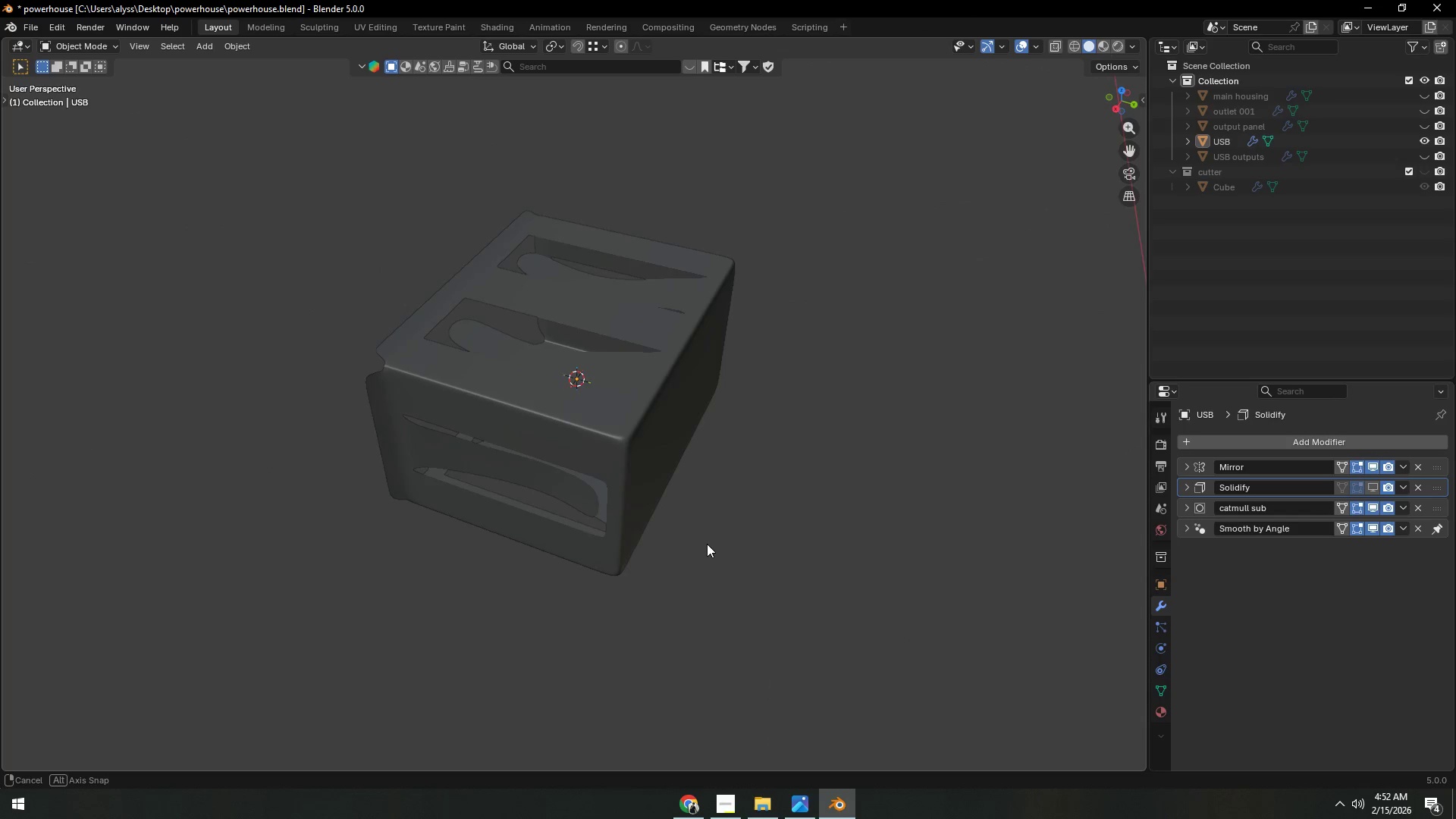 
key(Shift+ShiftLeft)
 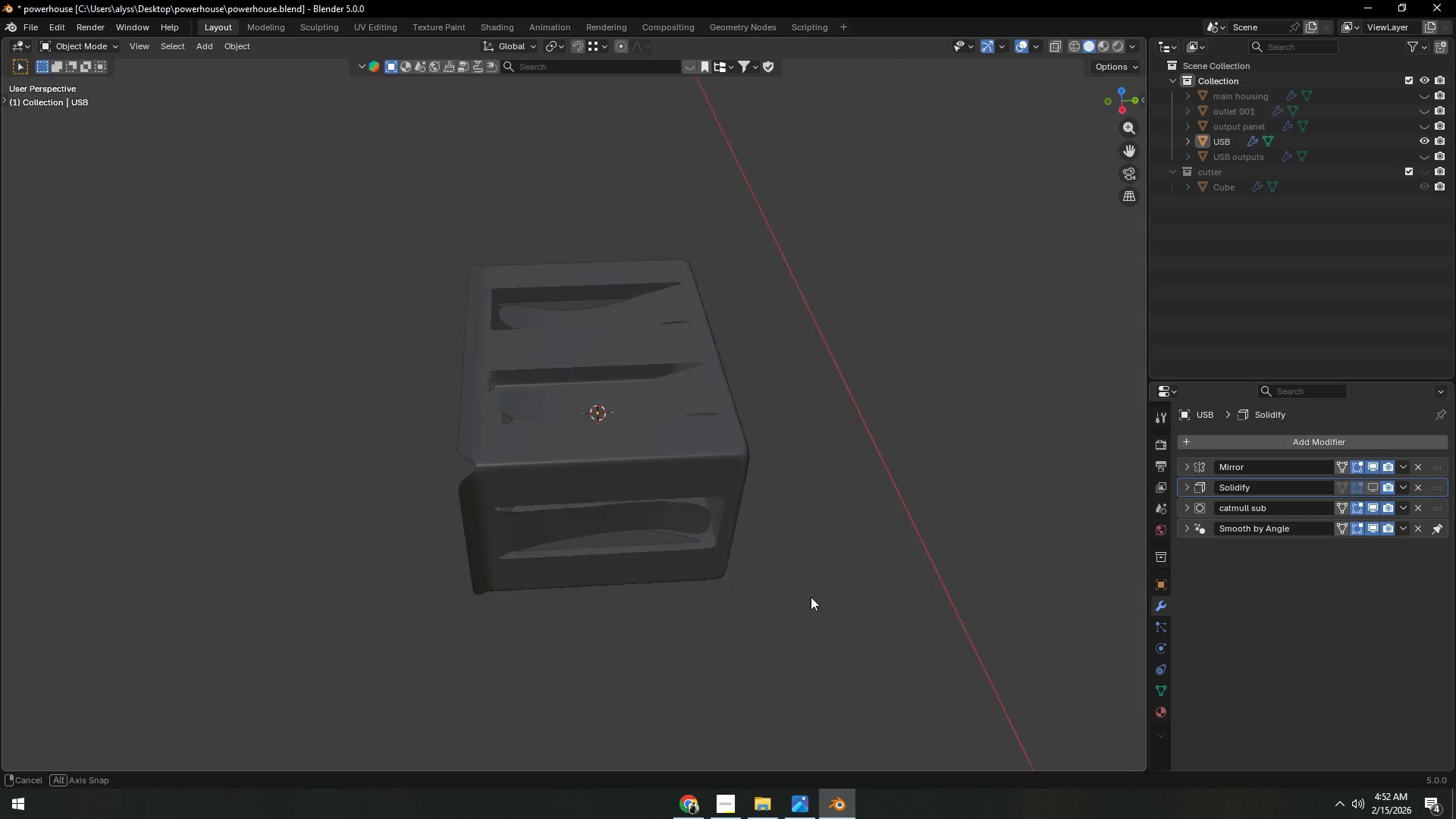 
key(Shift+ShiftLeft)
 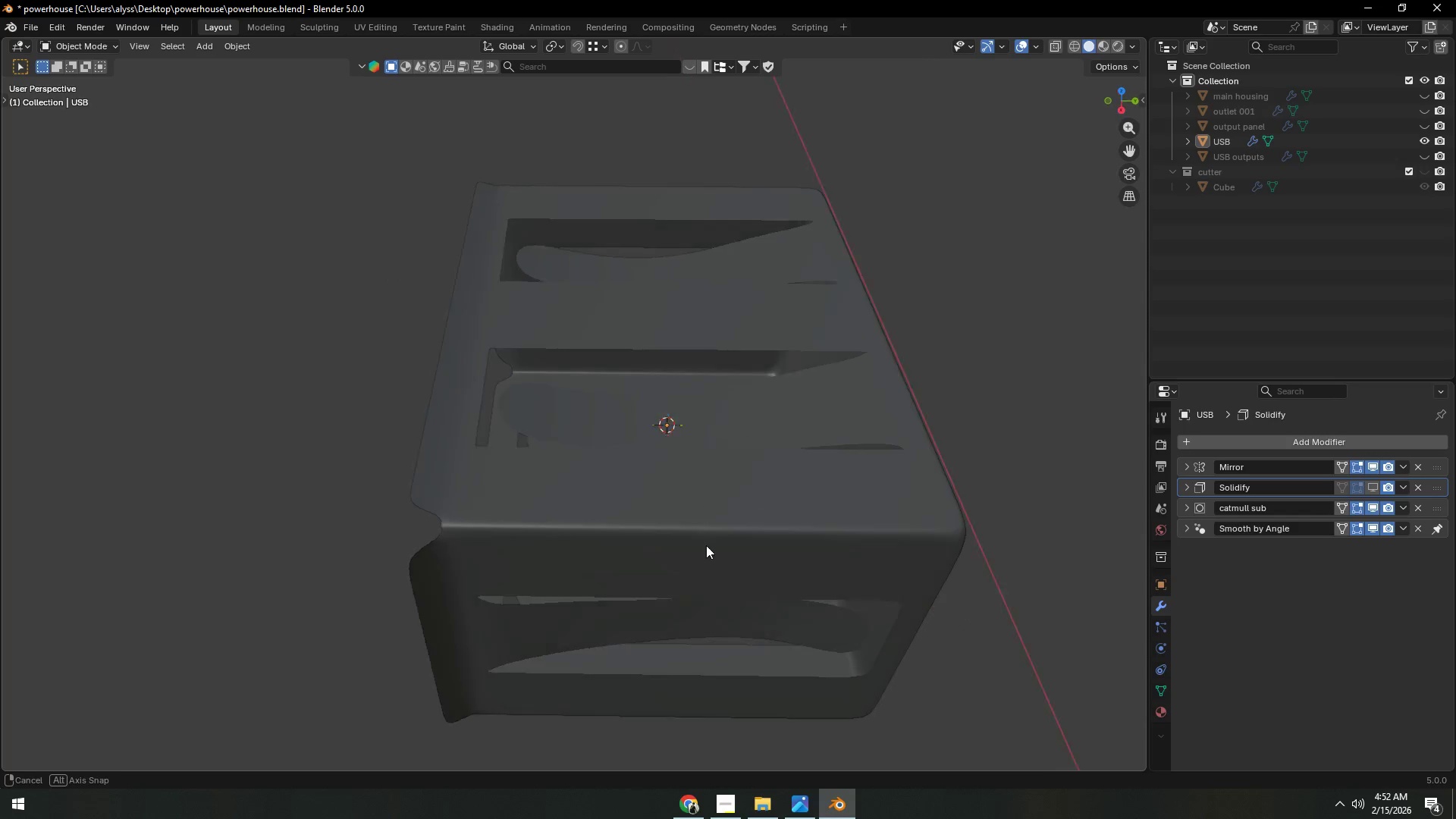 
scroll: coordinate [808, 589], scroll_direction: up, amount: 3.0
 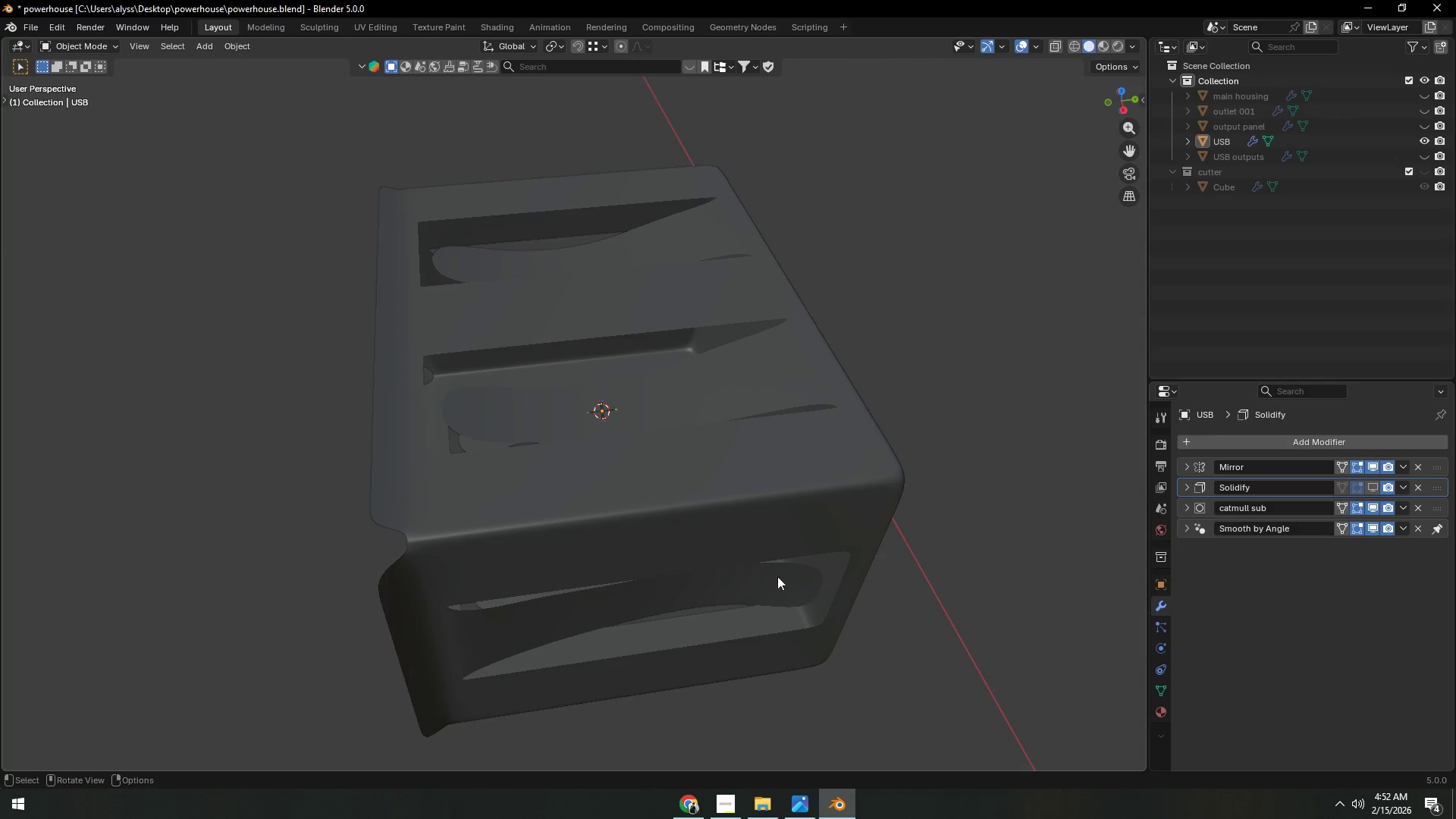 
left_click([692, 524])
 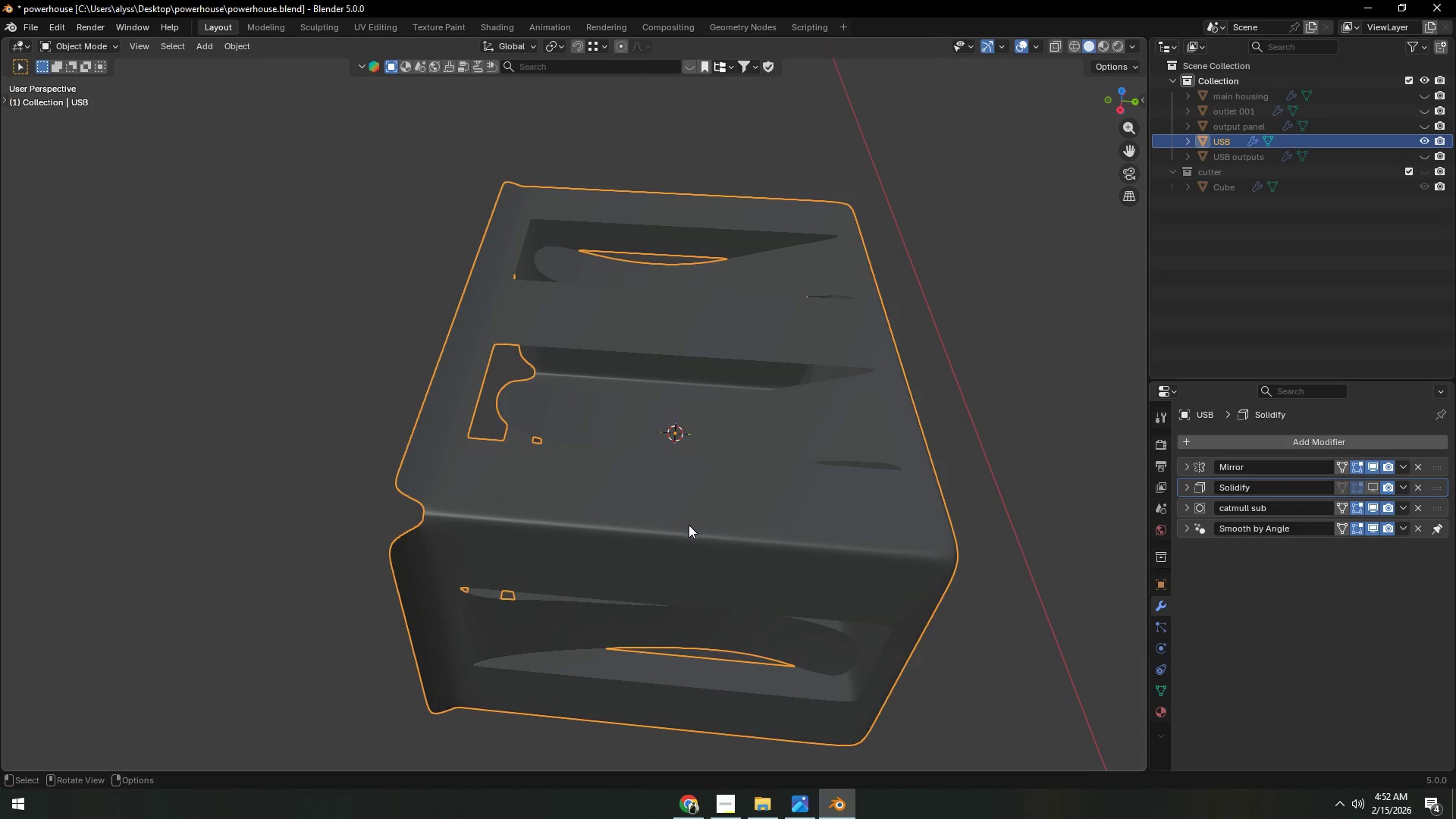 
key(Tab)
 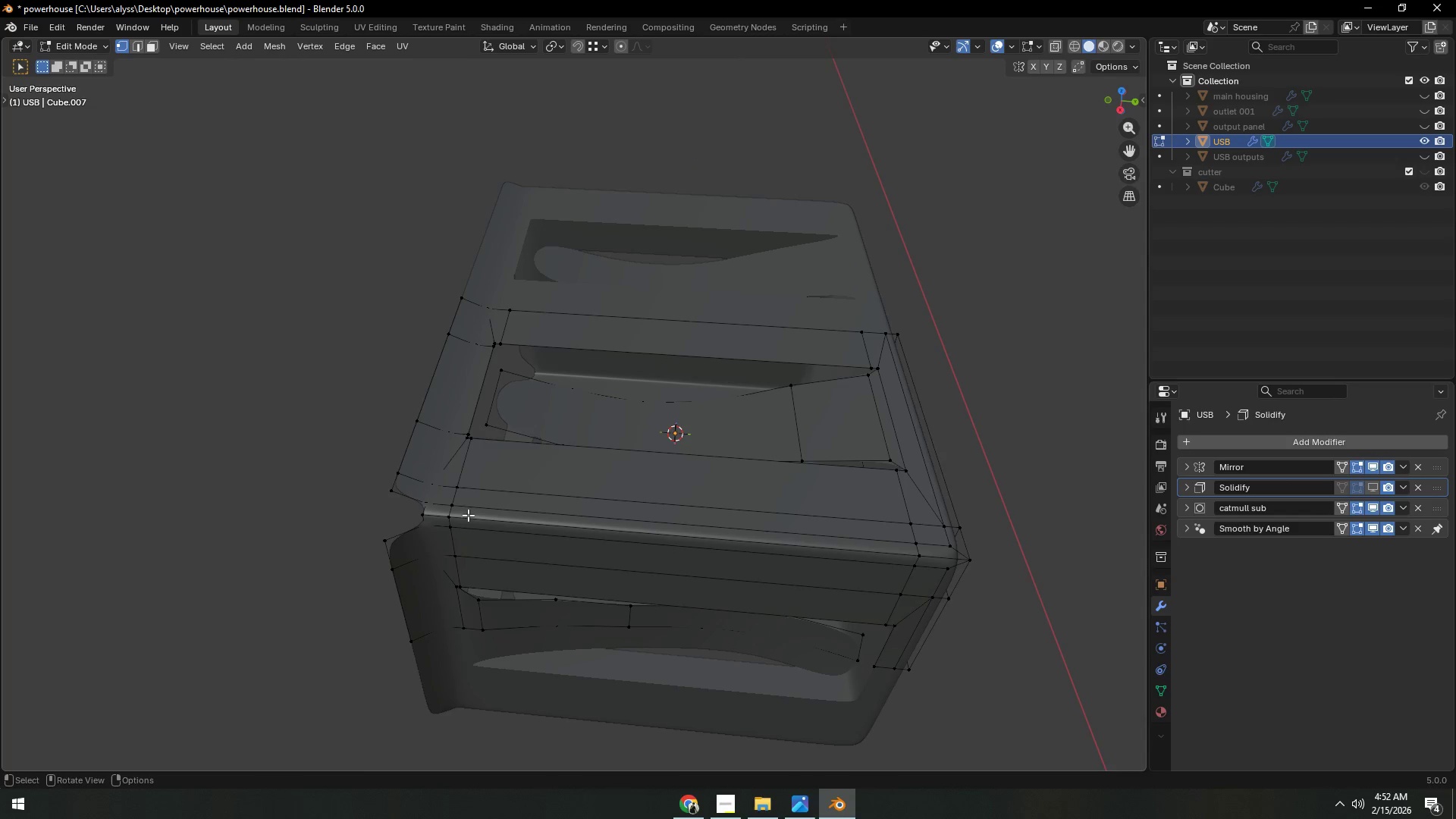 
hold_key(key=AltLeft, duration=0.8)
left_click([450, 500])
 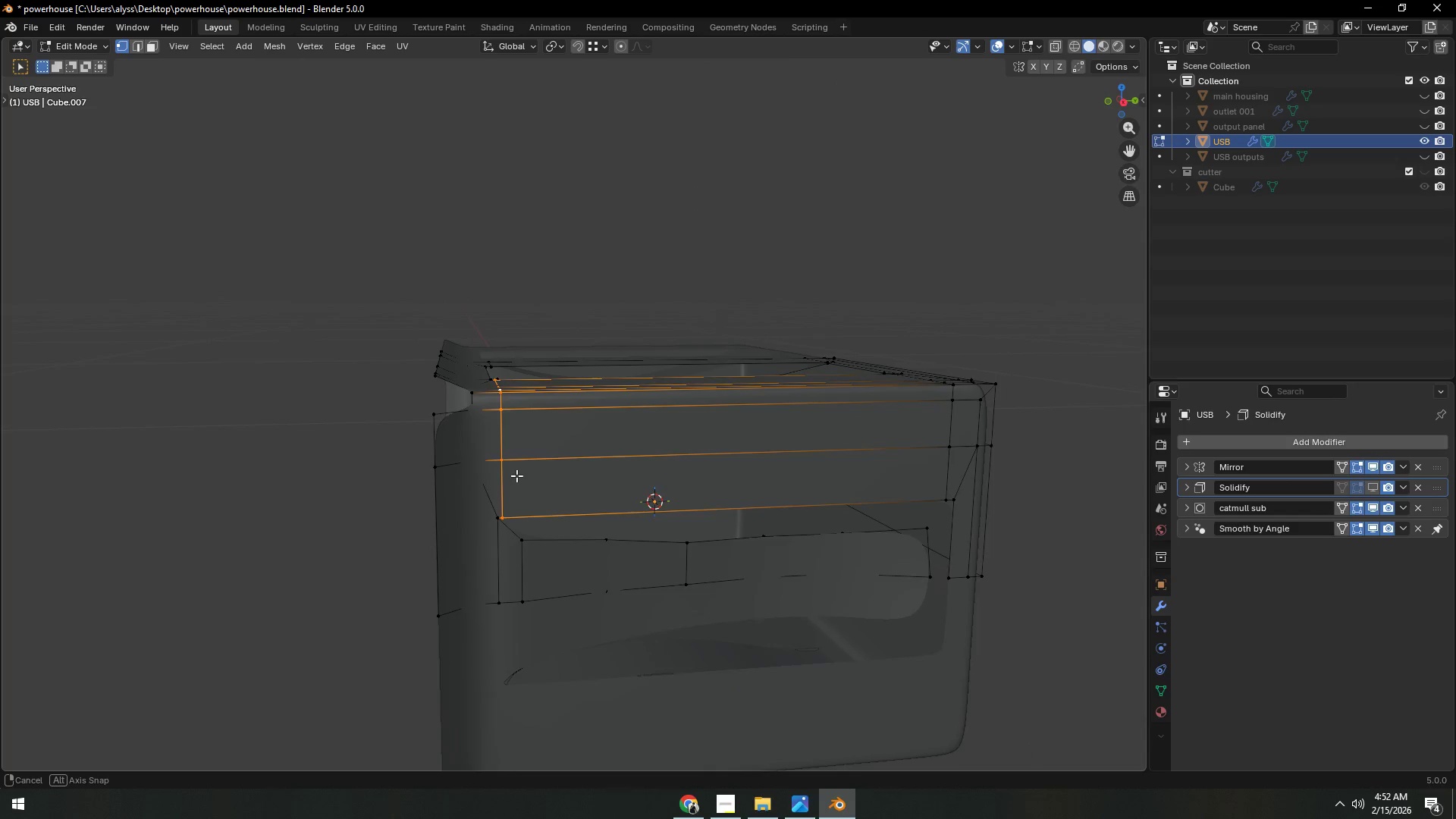 
hold_key(key=ShiftLeft, duration=1.16)
hold_key(key=AltLeft, duration=0.47)
left_click([494, 335])
 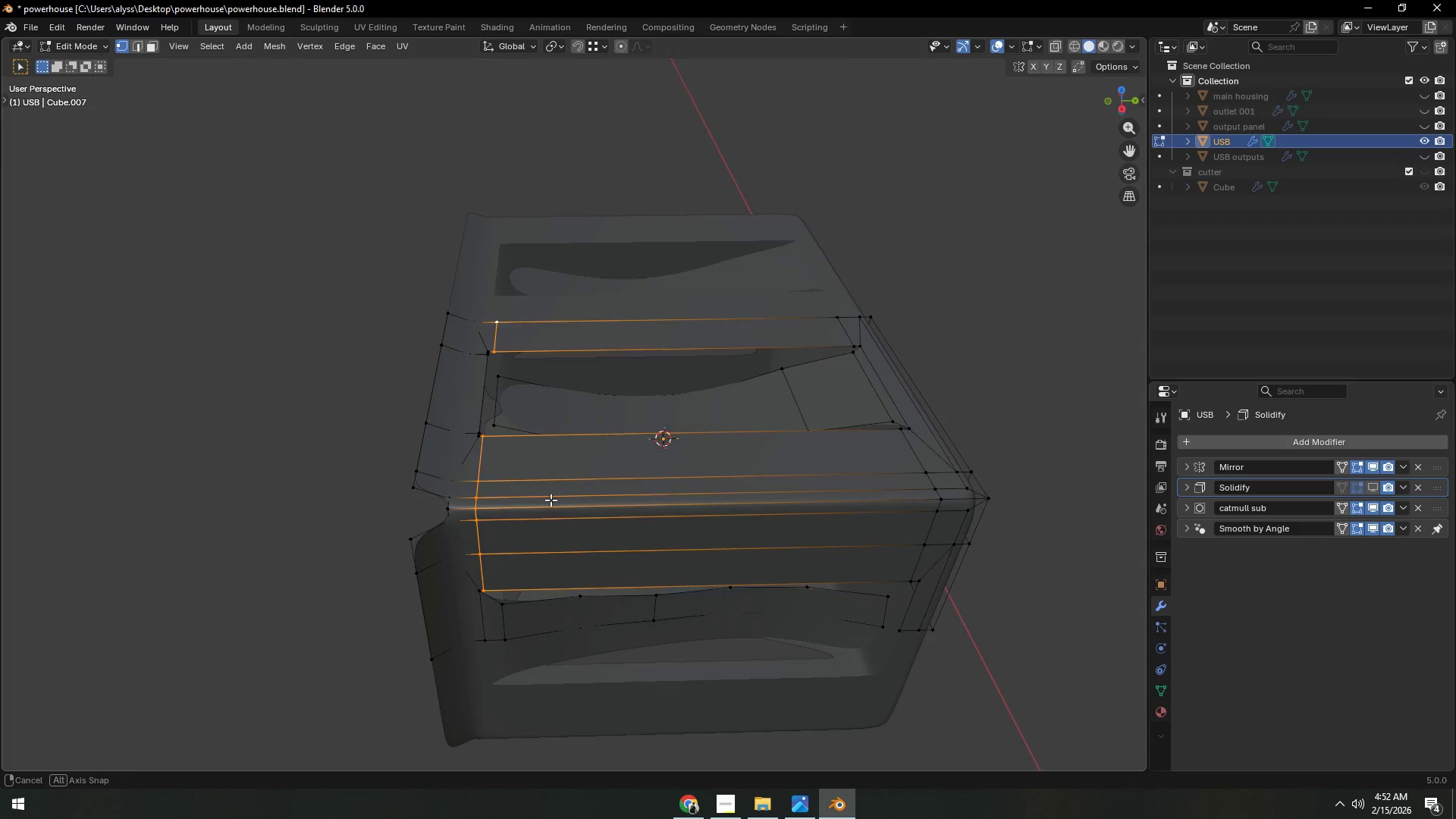 
type(gy)
 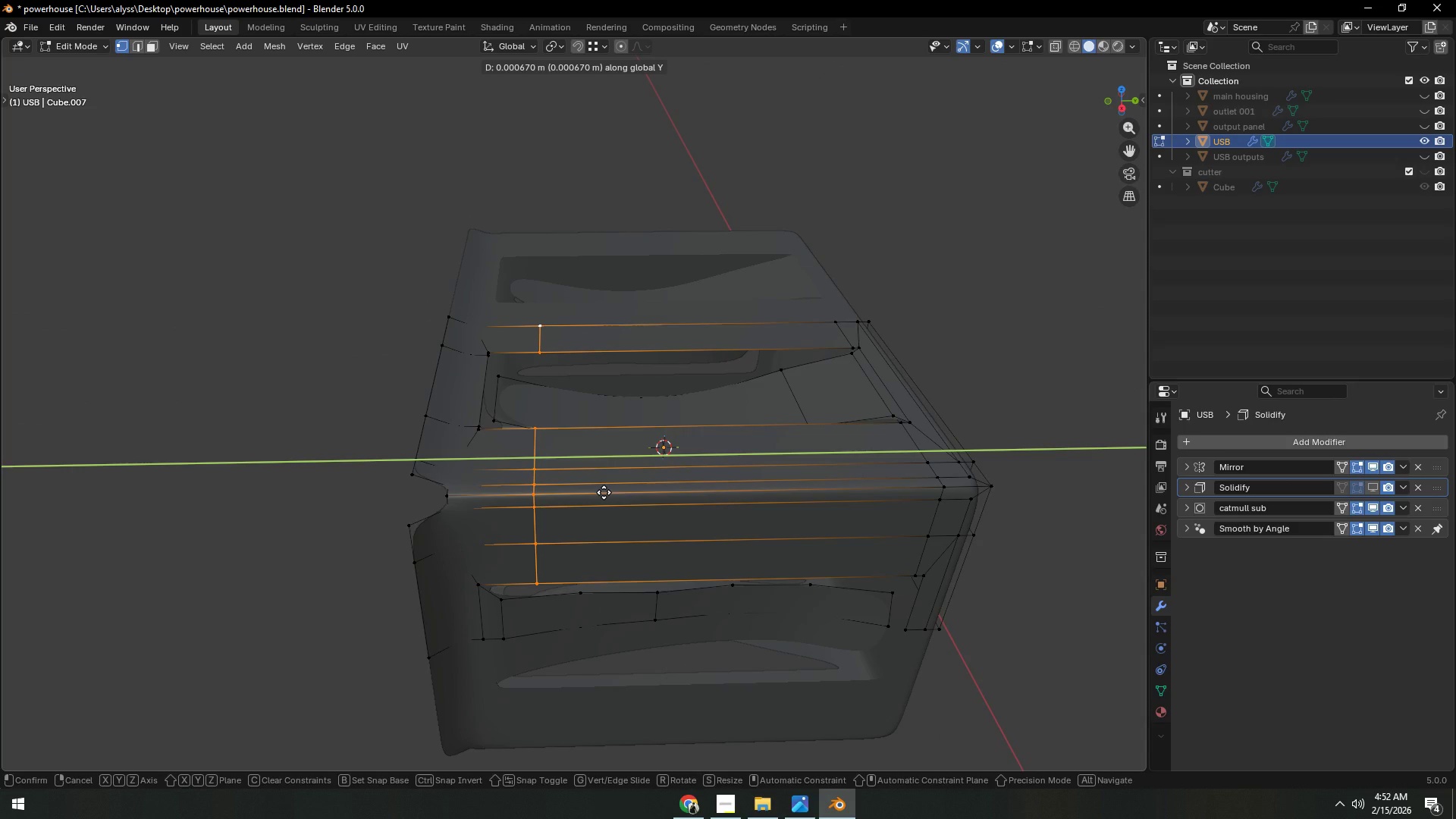 
left_click([601, 492])
 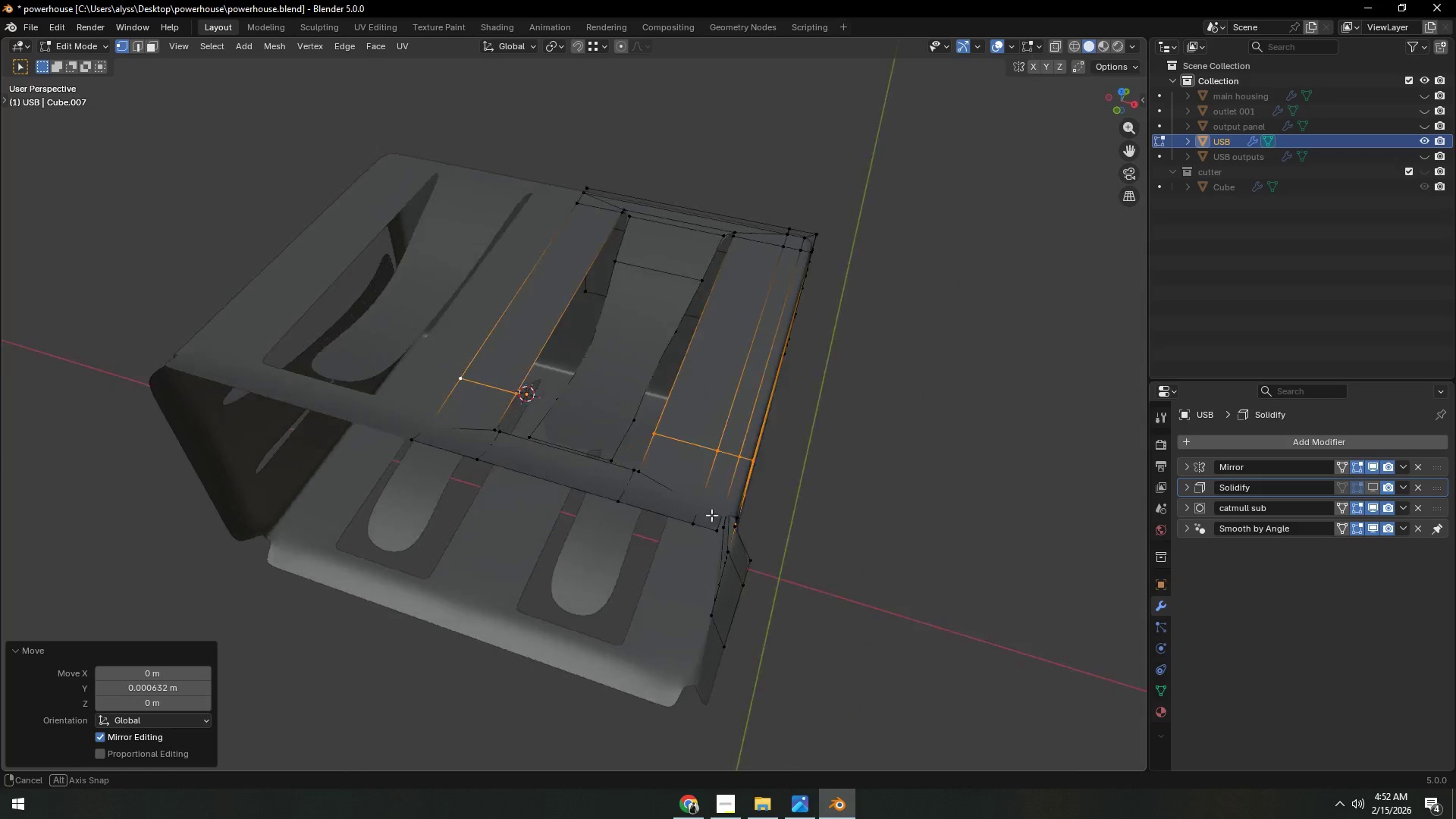 
hold_key(key=AltLeft, duration=1.12)
 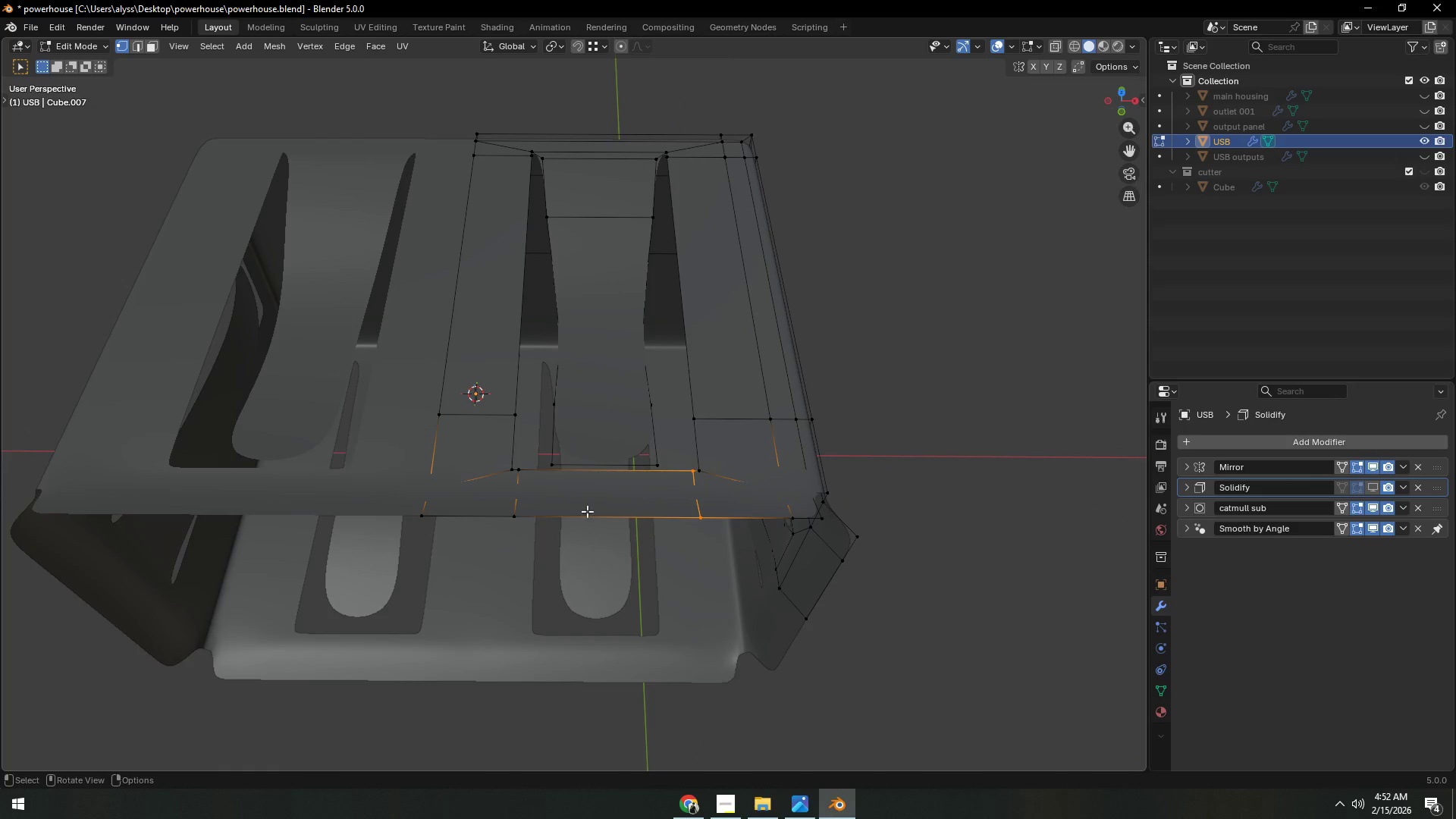 
scroll: coordinate [742, 524], scroll_direction: up, amount: 1.0
 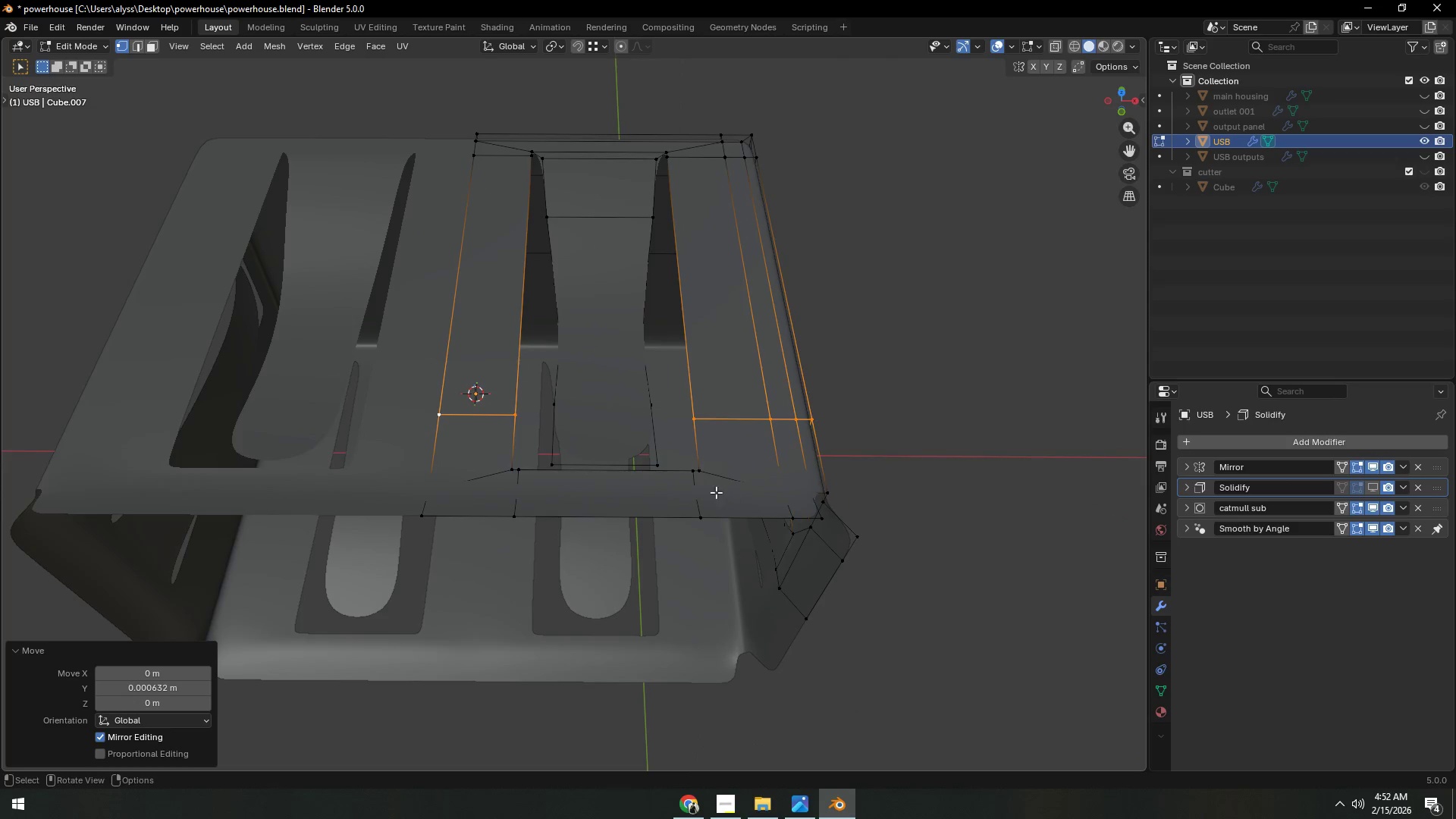 
left_click([689, 498])
 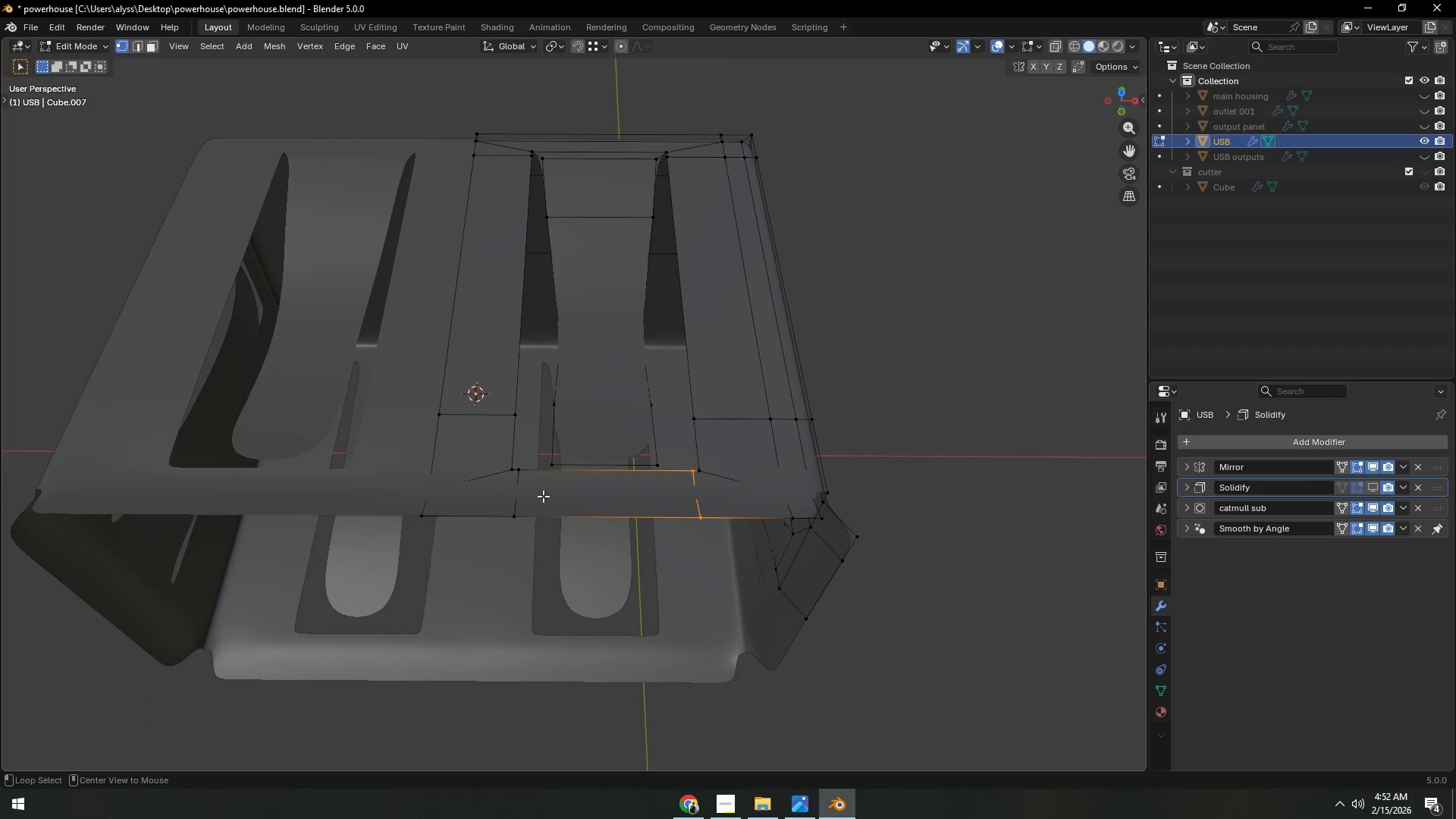 
hold_key(key=ShiftLeft, duration=0.34)
left_click([528, 493])
 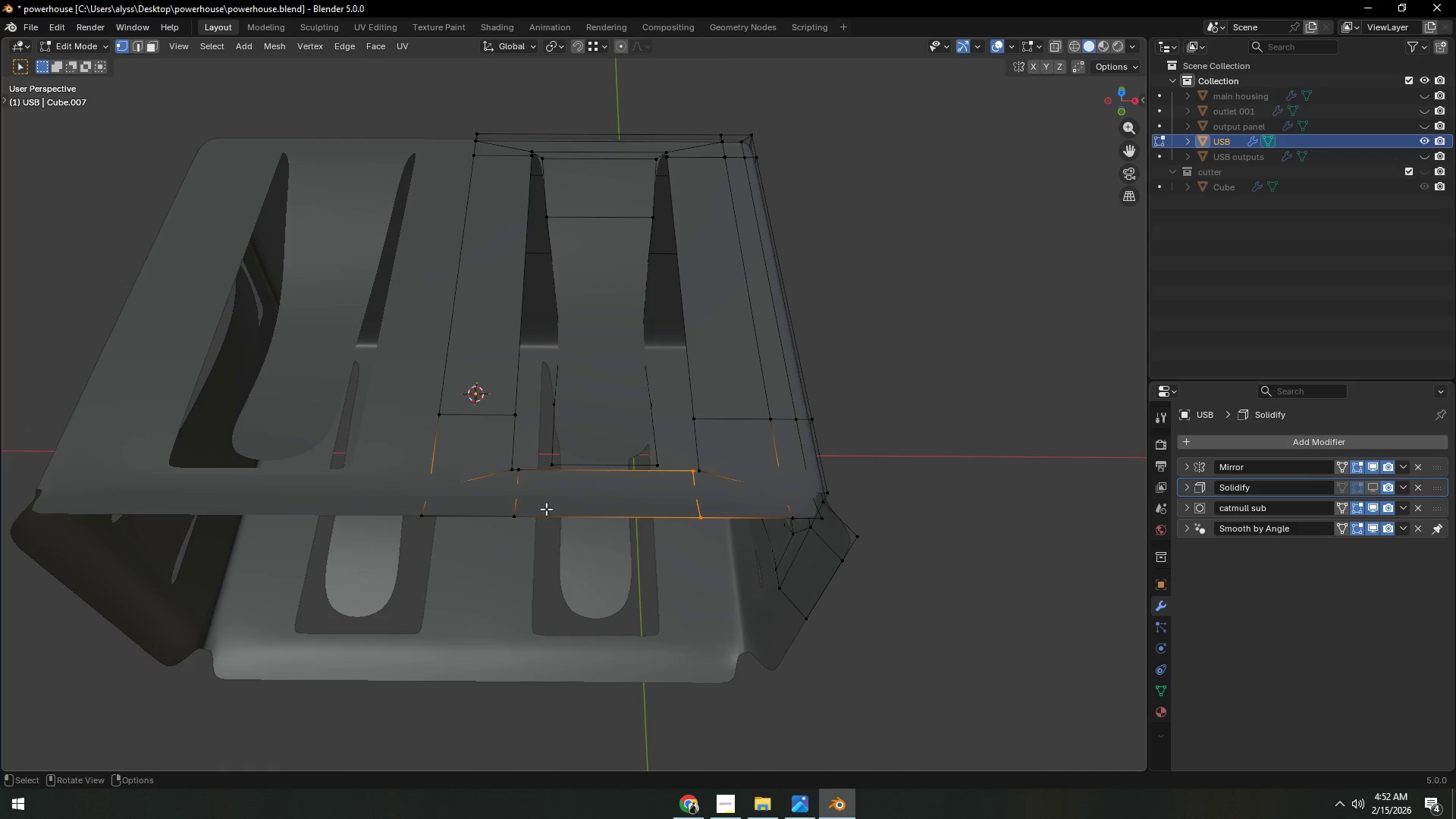 
hold_key(key=AltLeft, duration=1.5)
left_click([513, 509])
 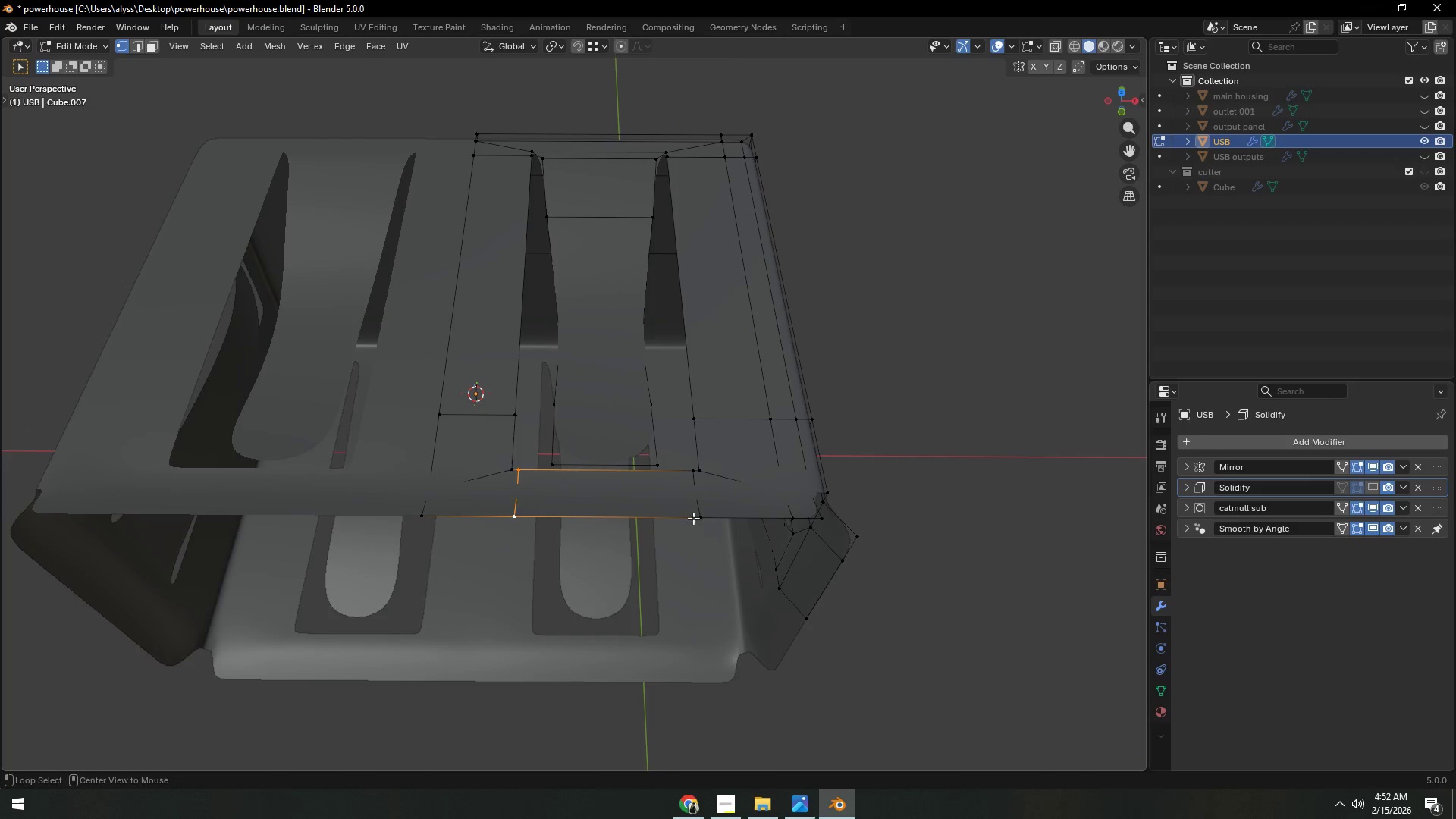 
hold_key(key=ShiftLeft, duration=0.48)
left_click([700, 516])
 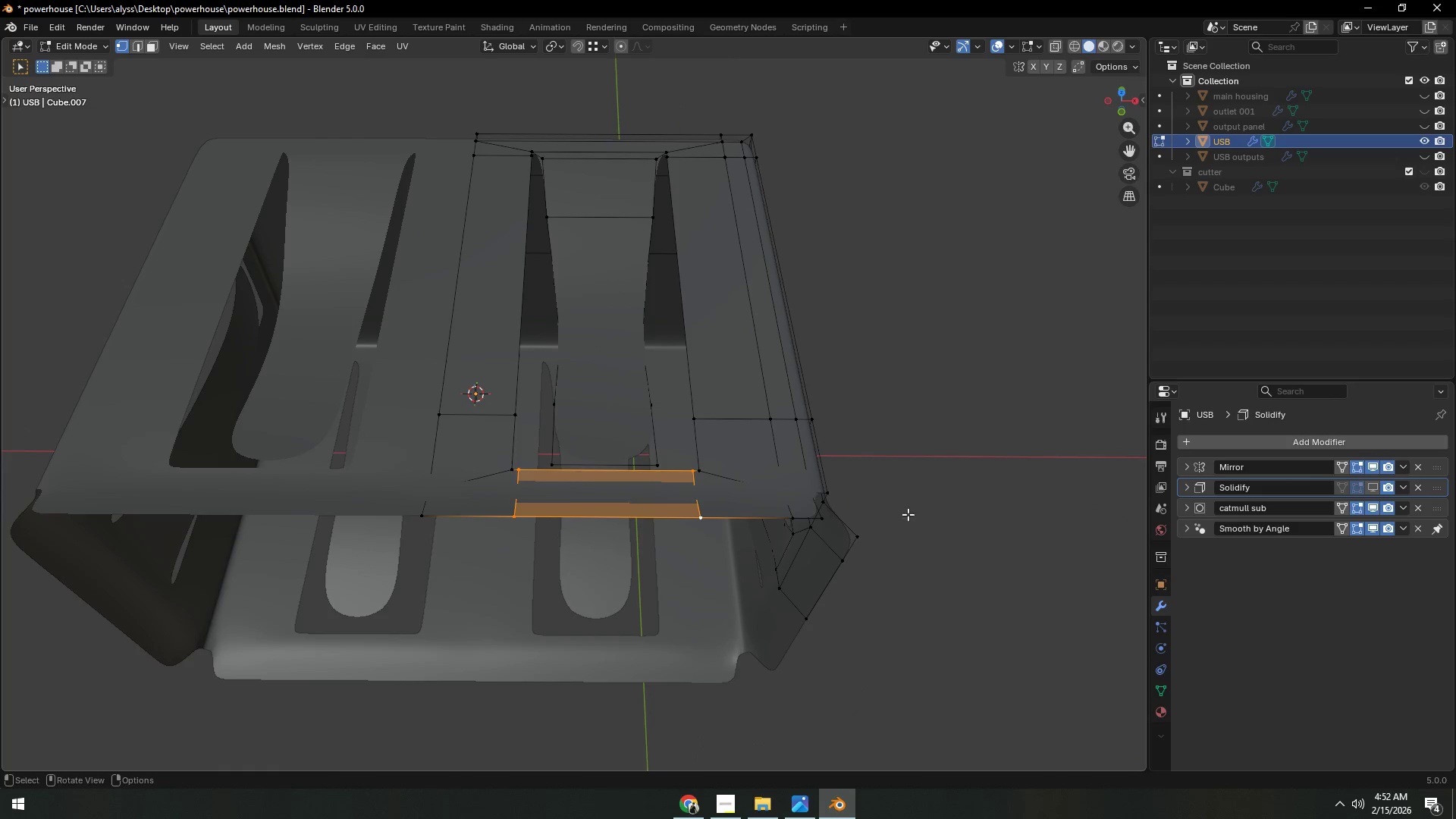 
type(sx)
 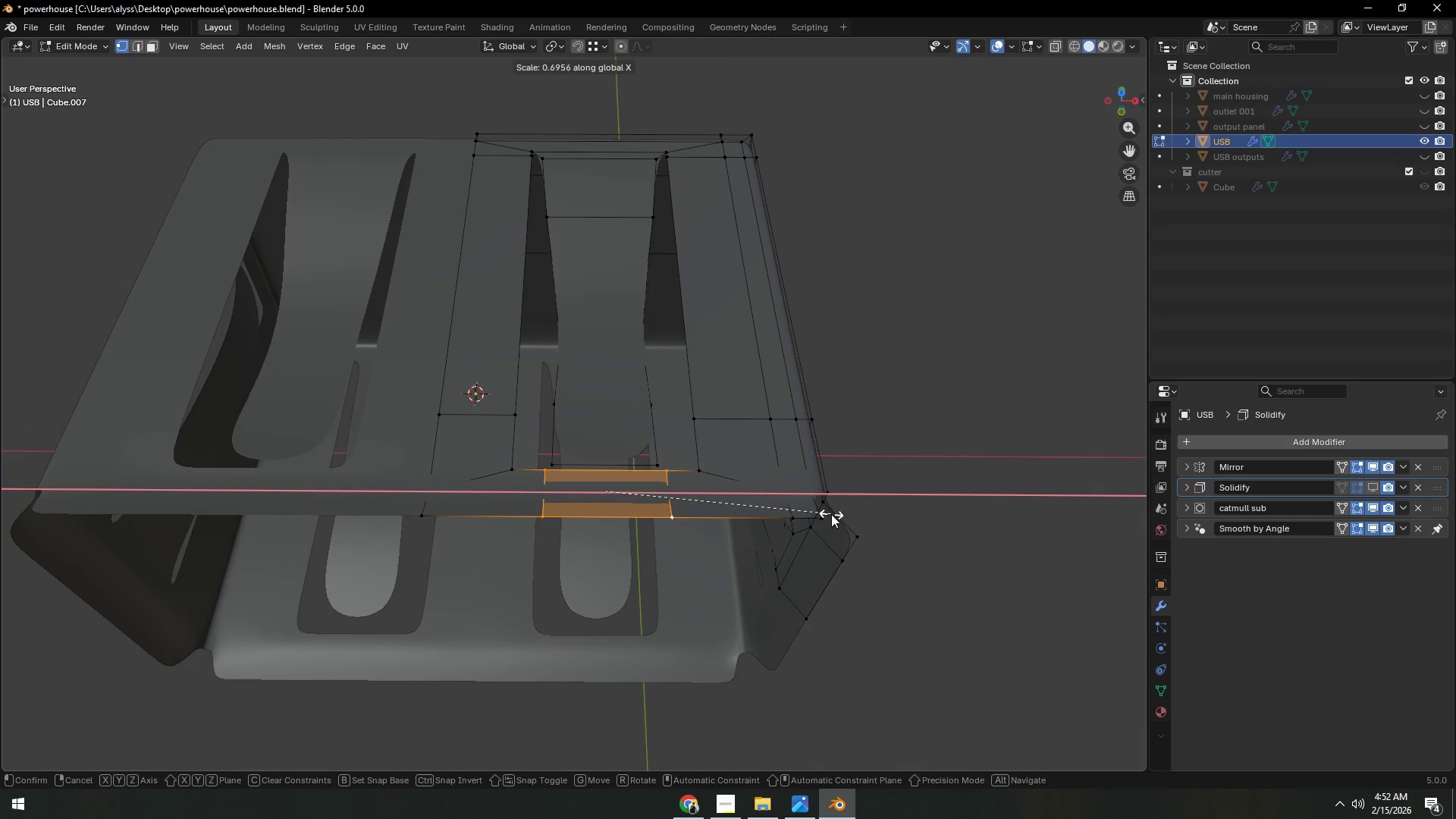 
left_click([831, 514])
 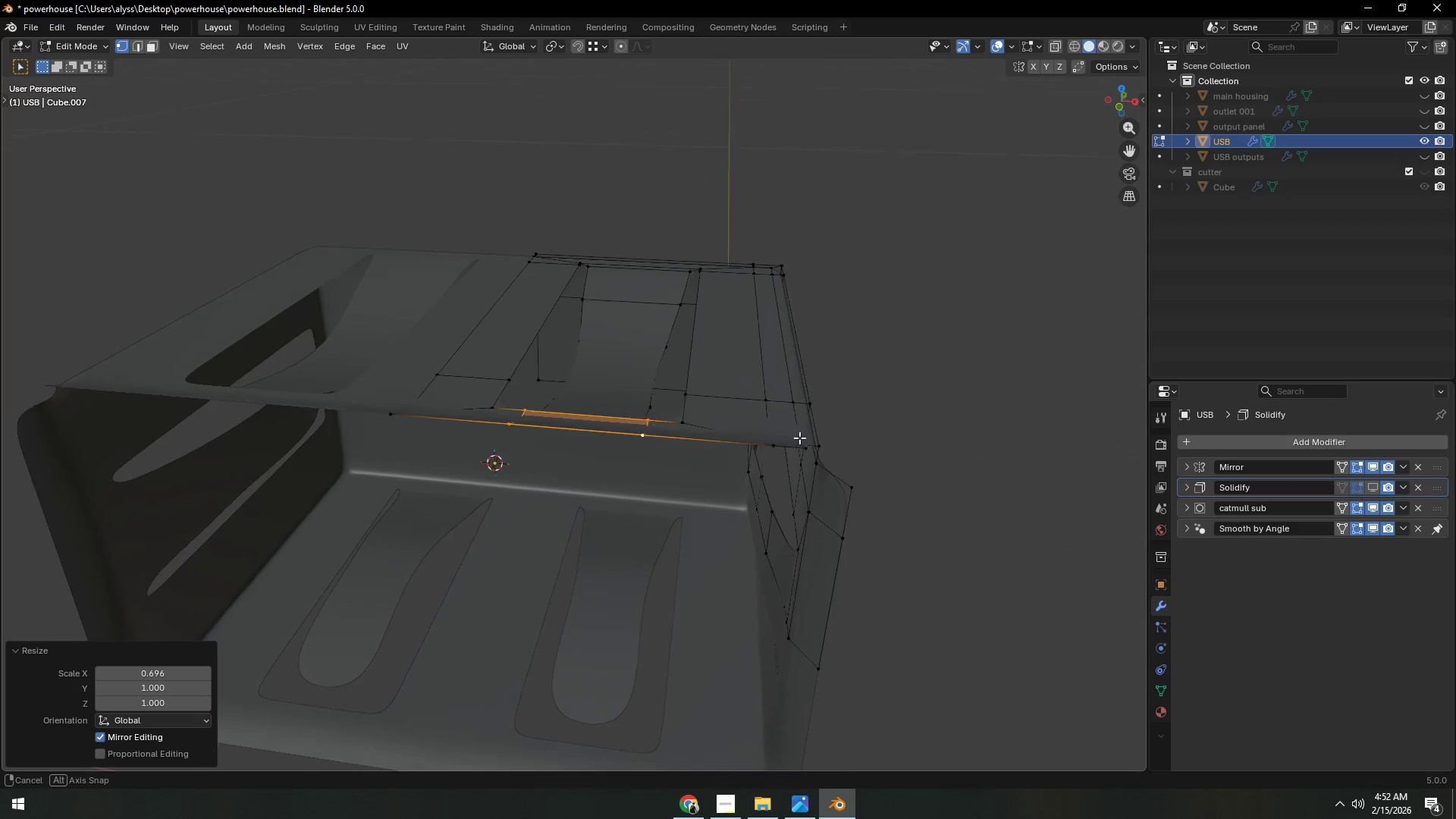 
scroll: coordinate [798, 473], scroll_direction: up, amount: 2.0
 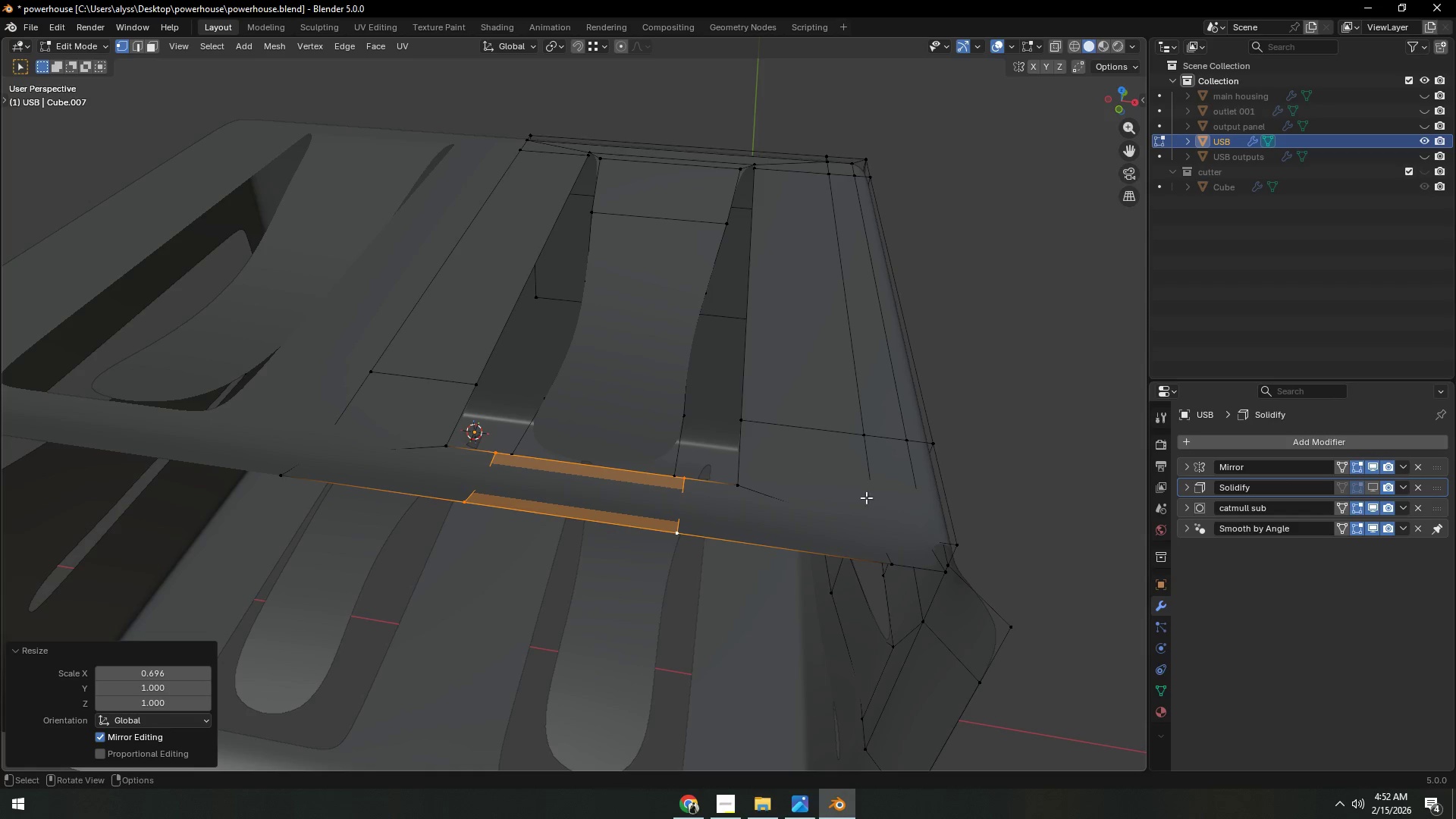 
type(syx)
 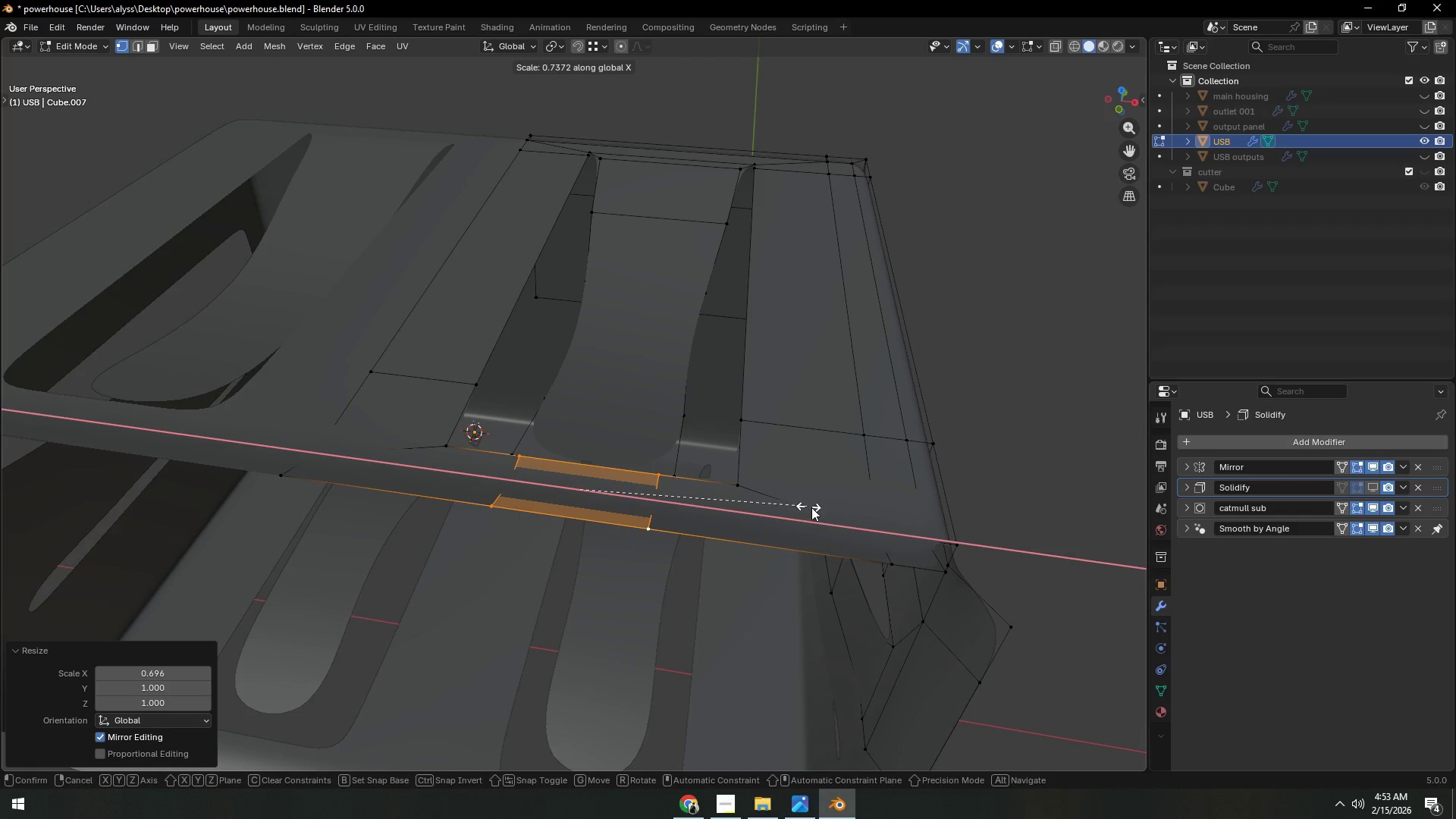 
wait(7.33)
 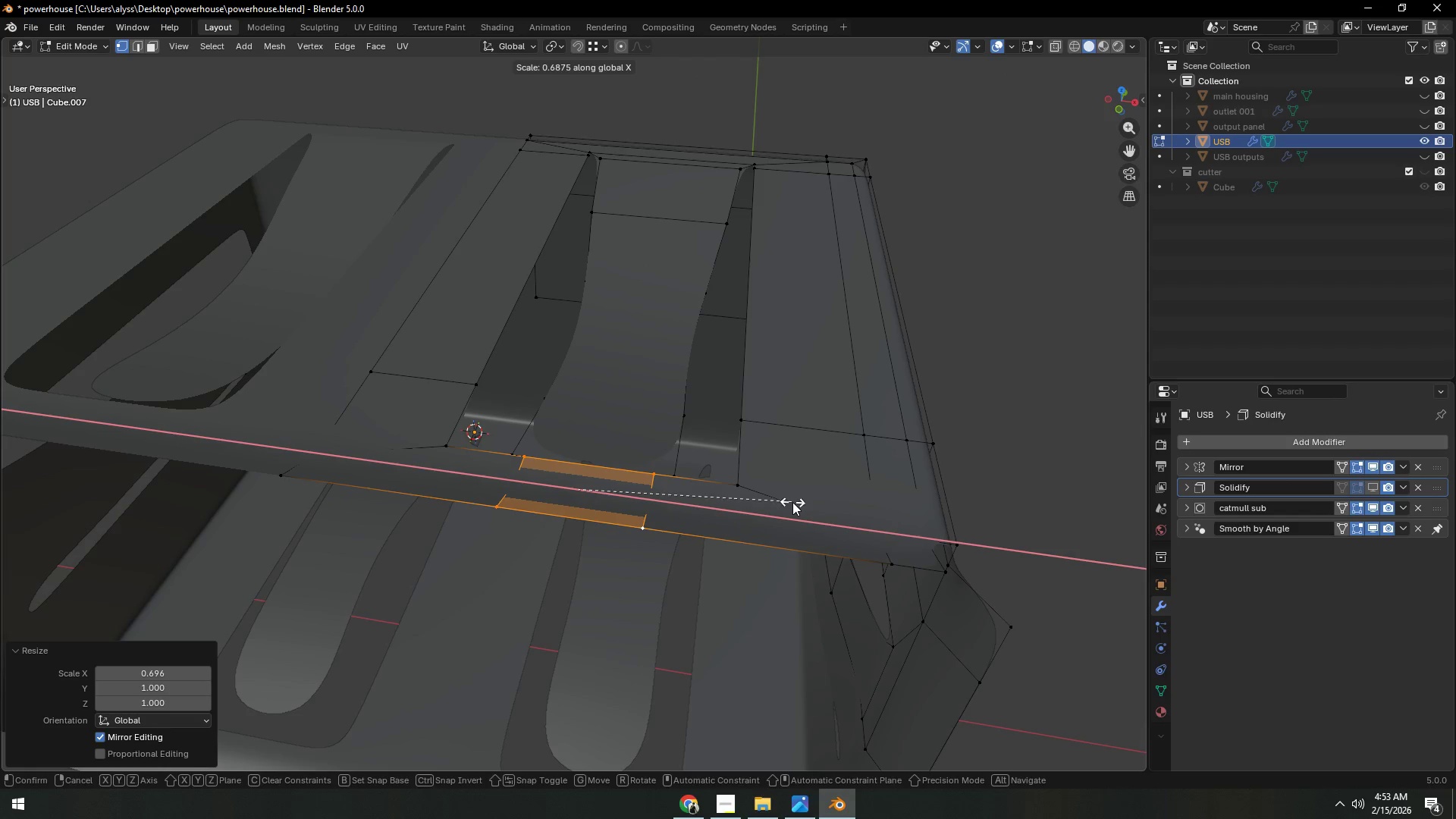 
left_click([855, 518])
 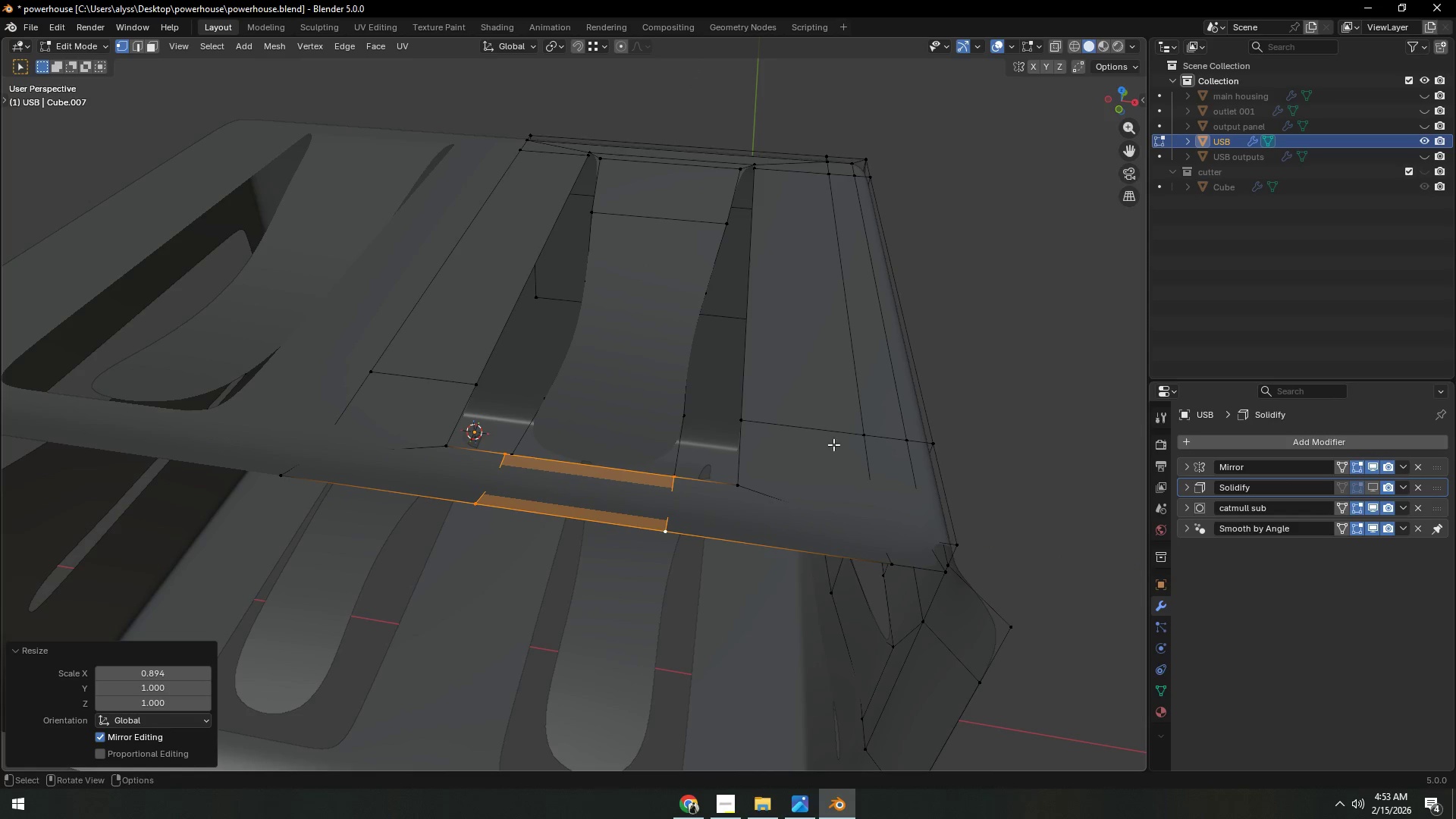 
hold_key(key=AltLeft, duration=1.06)
left_click([831, 435])
 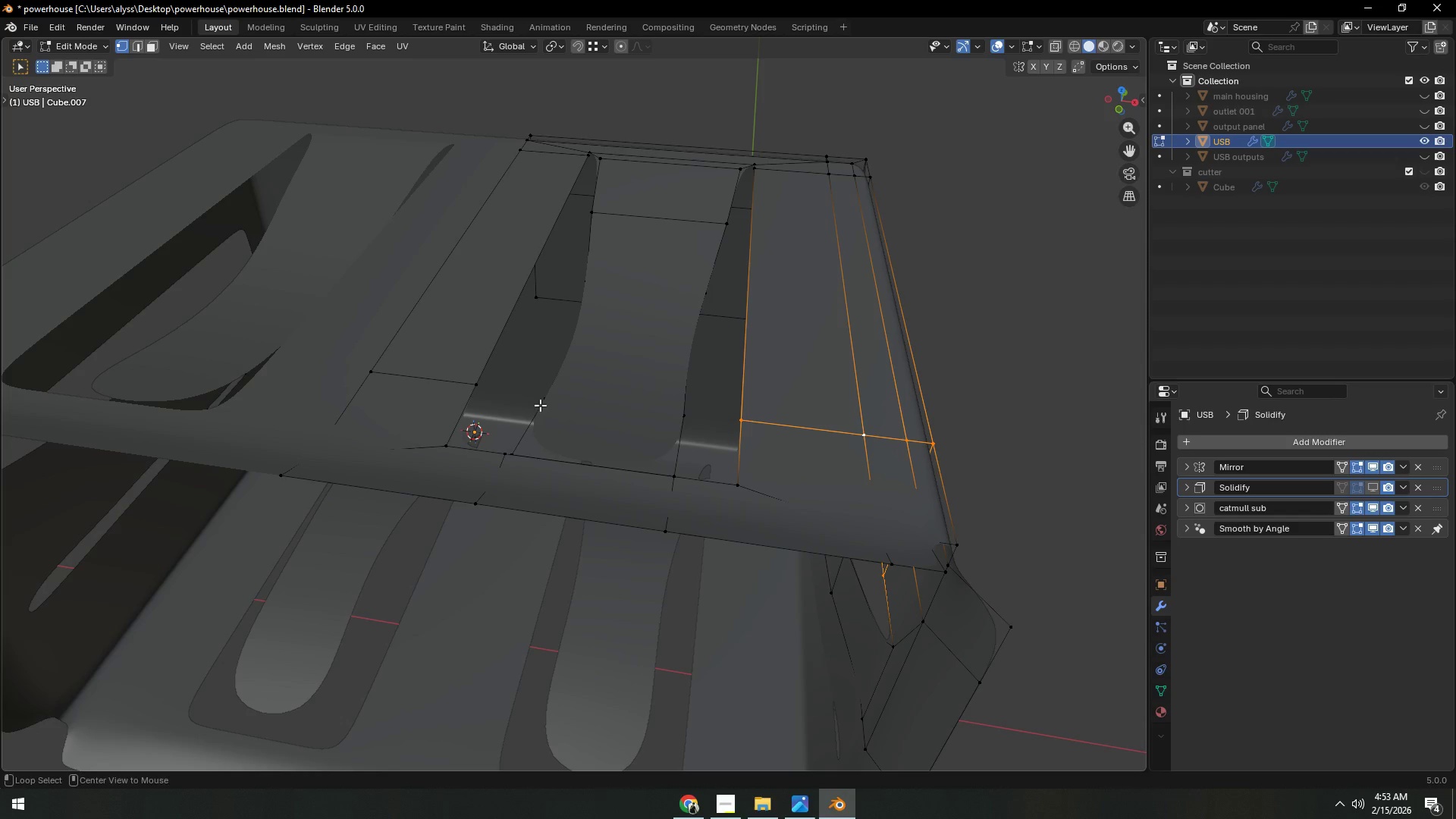 
hold_key(key=ShiftLeft, duration=0.38)
left_click([450, 386])
 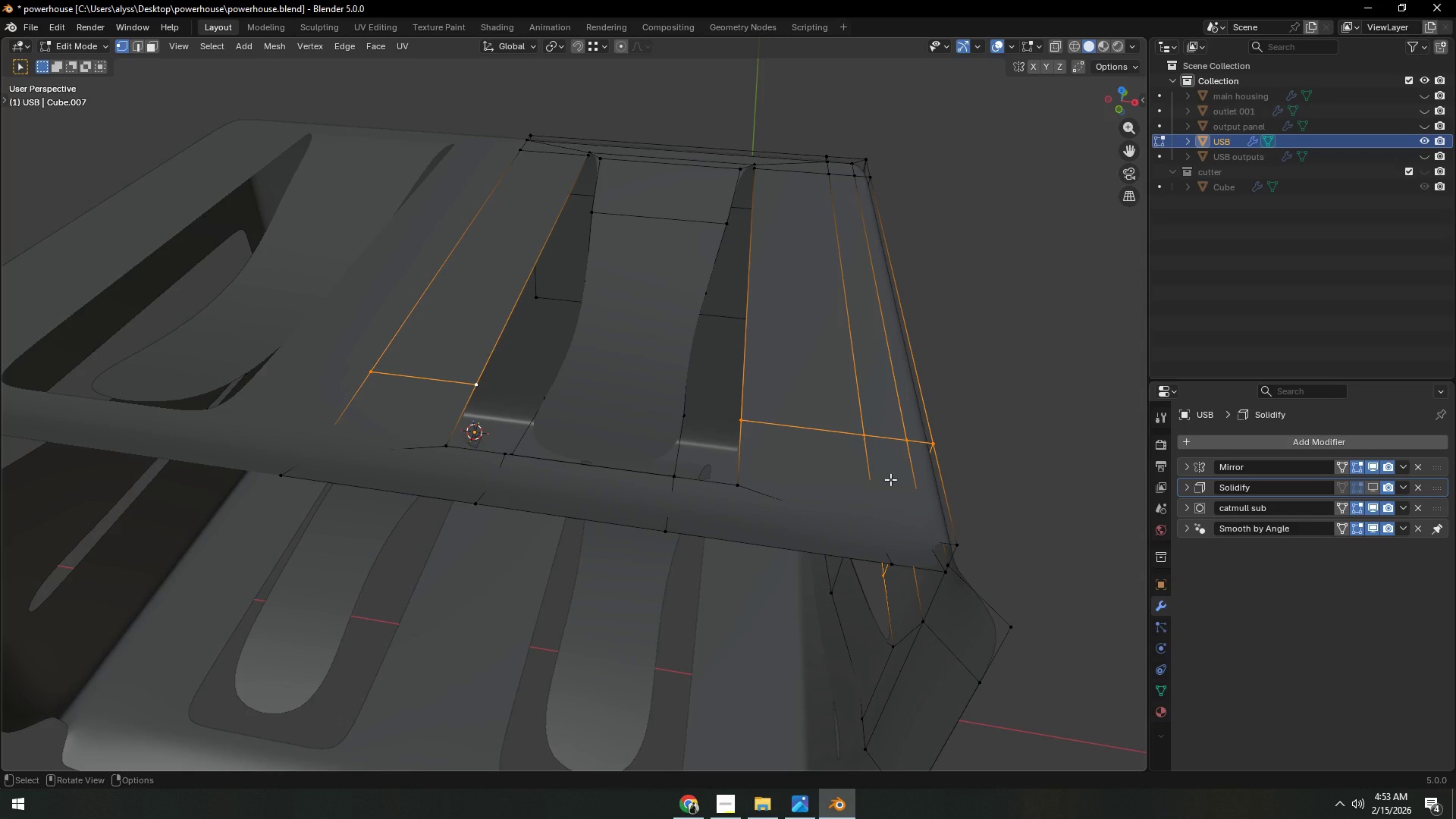 
type(gy)
 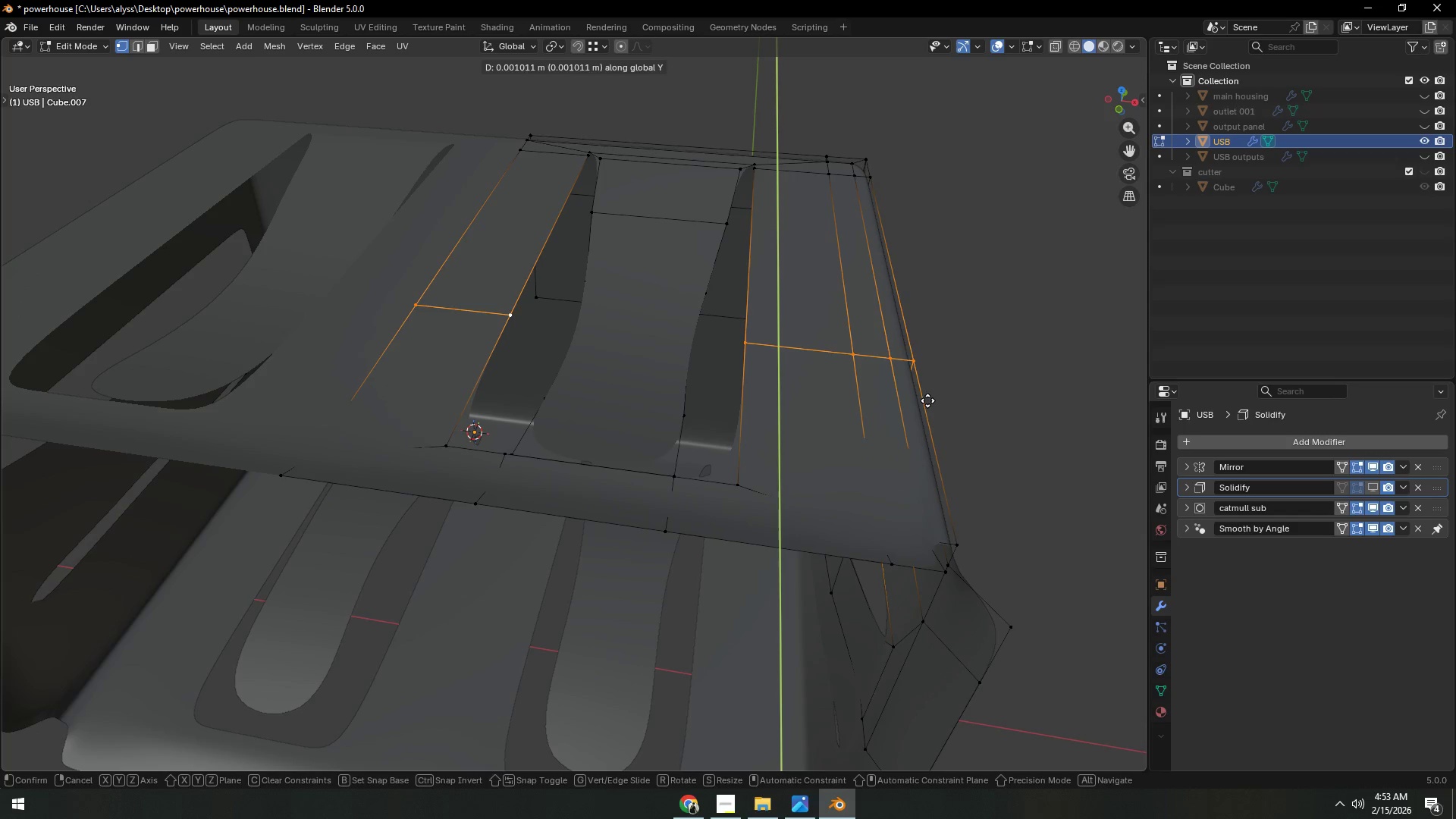 
double_click([1015, 403])
 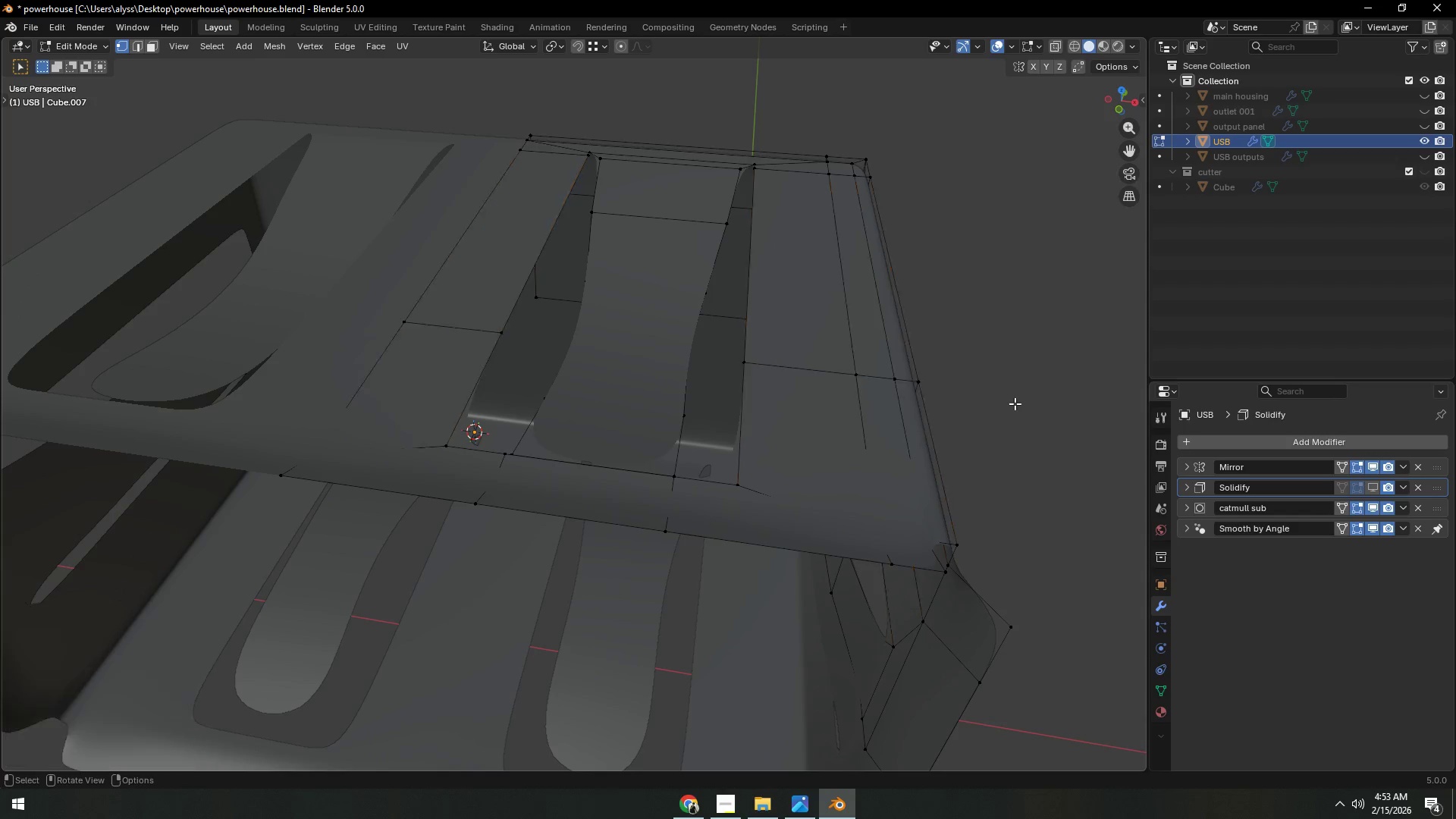 
key(Tab)
 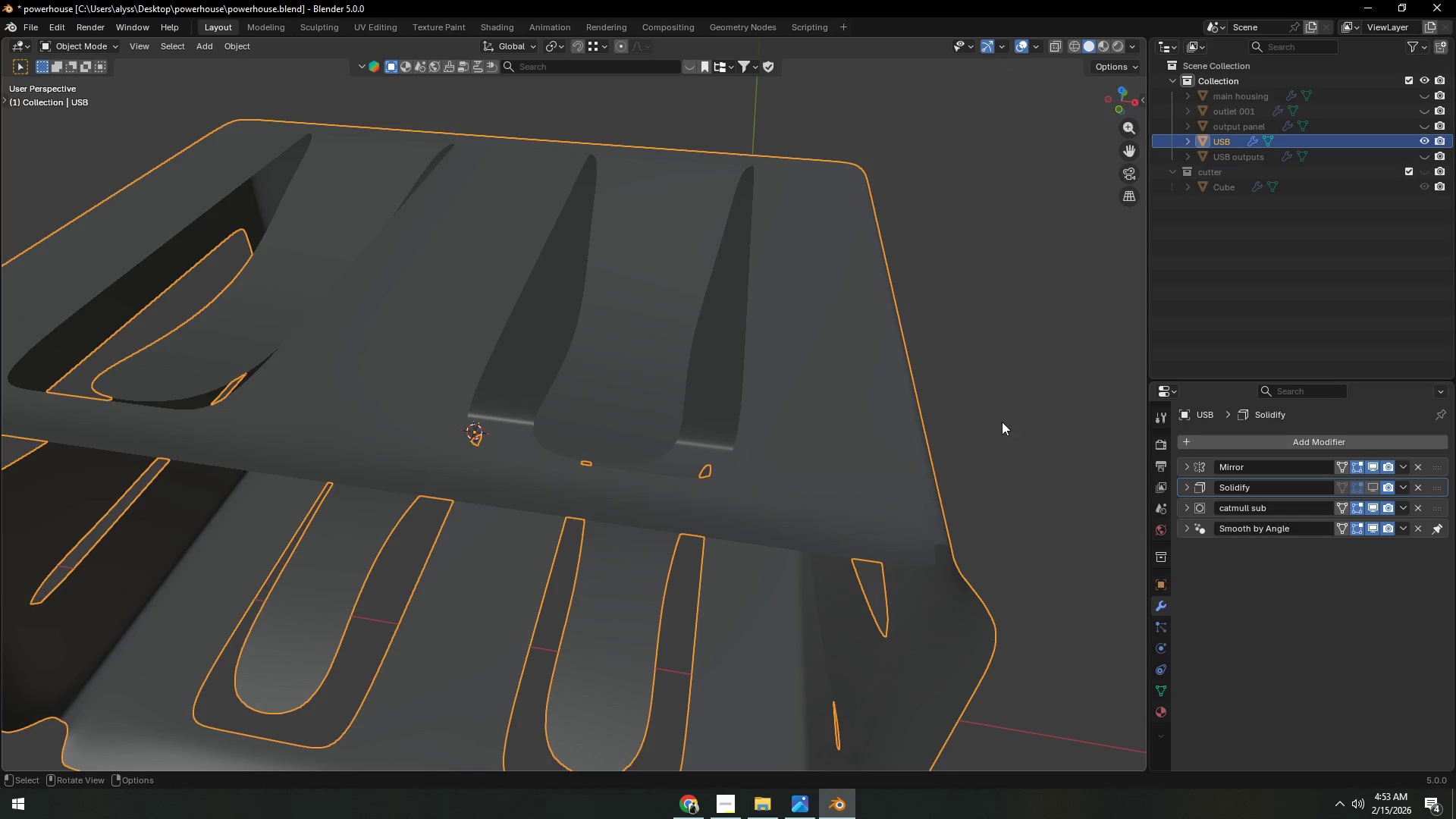 
scroll: coordinate [996, 428], scroll_direction: down, amount: 1.0
 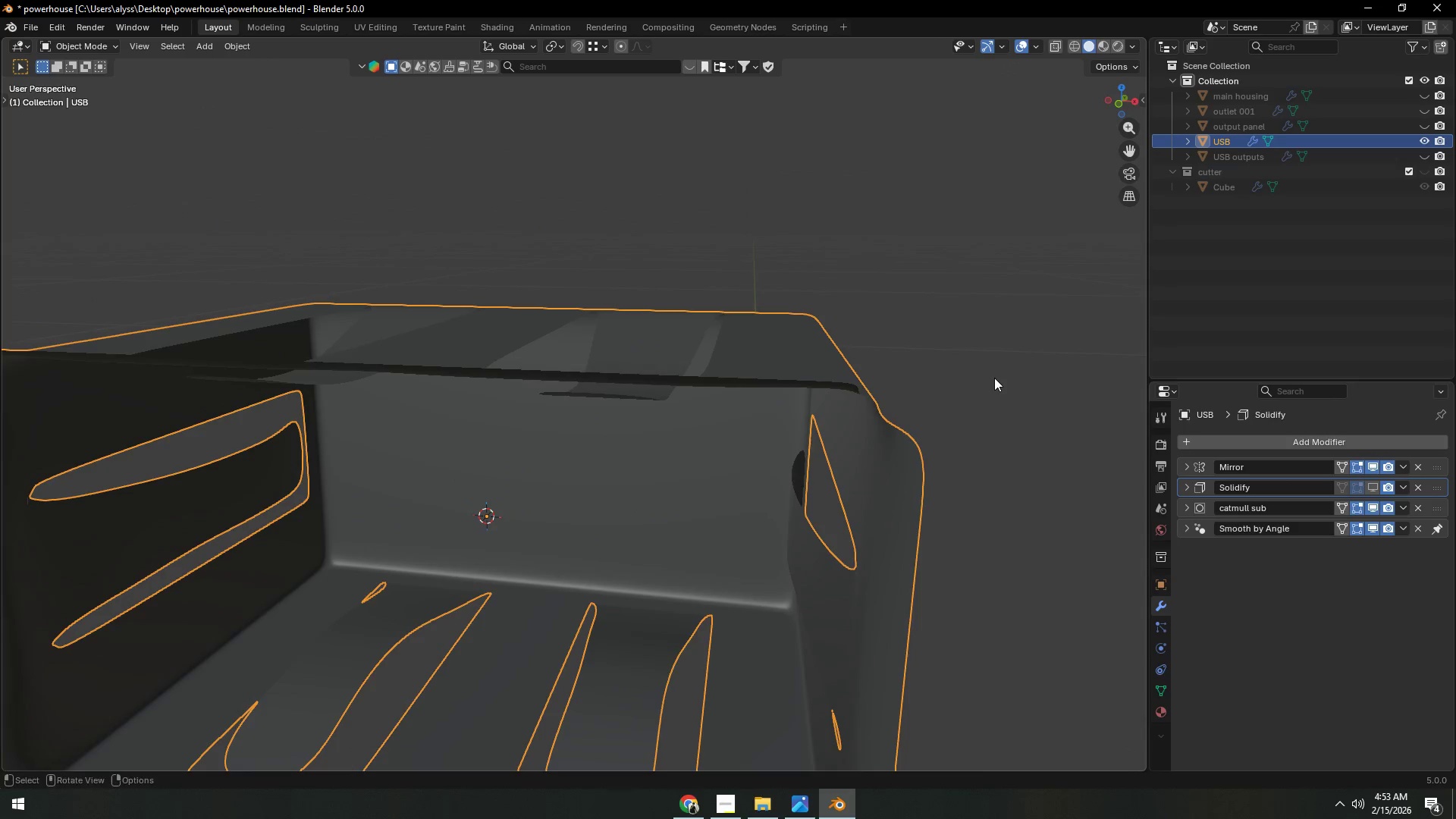 
left_click([1003, 375])
 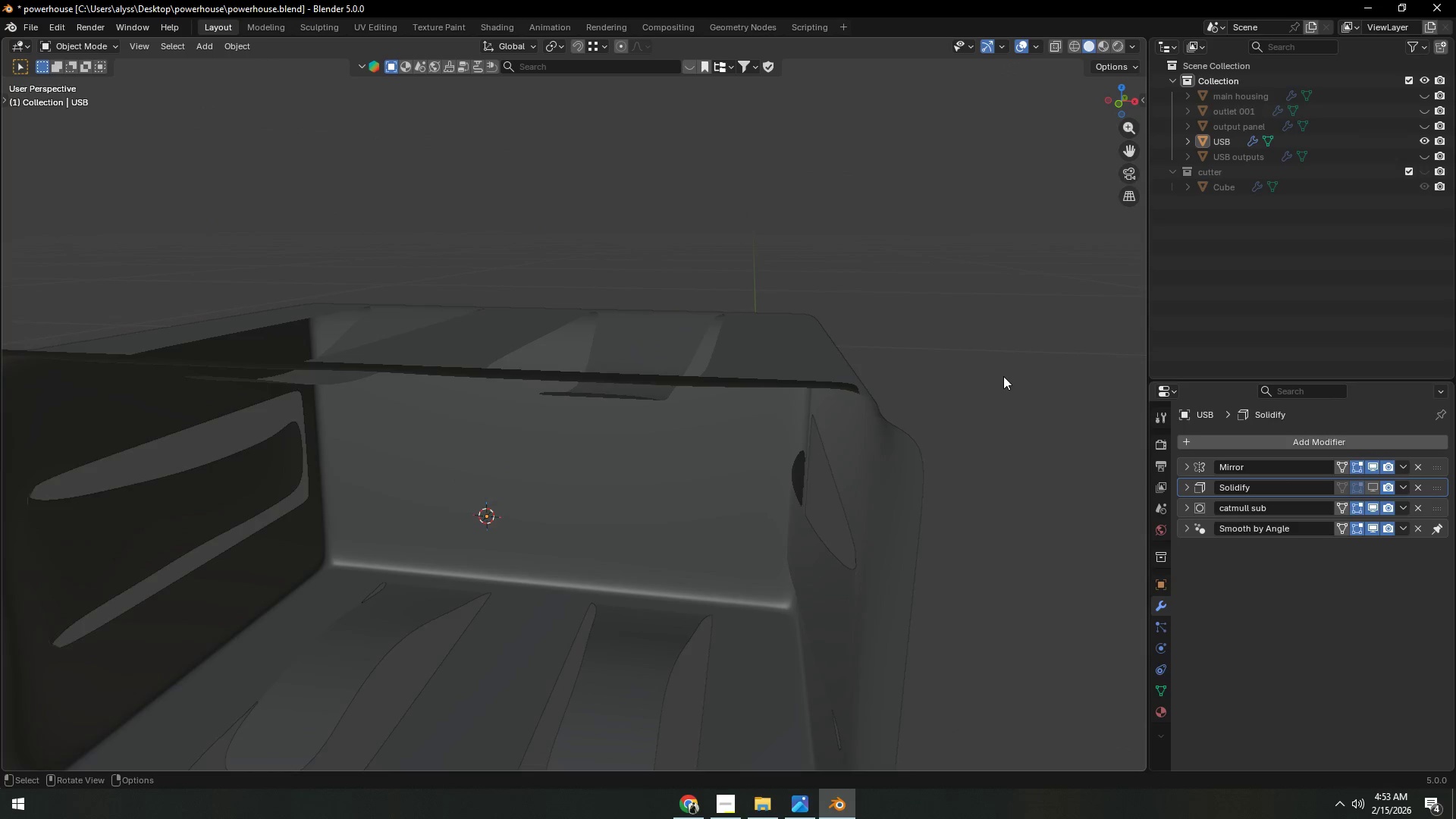 
scroll: coordinate [1003, 381], scroll_direction: down, amount: 2.0
 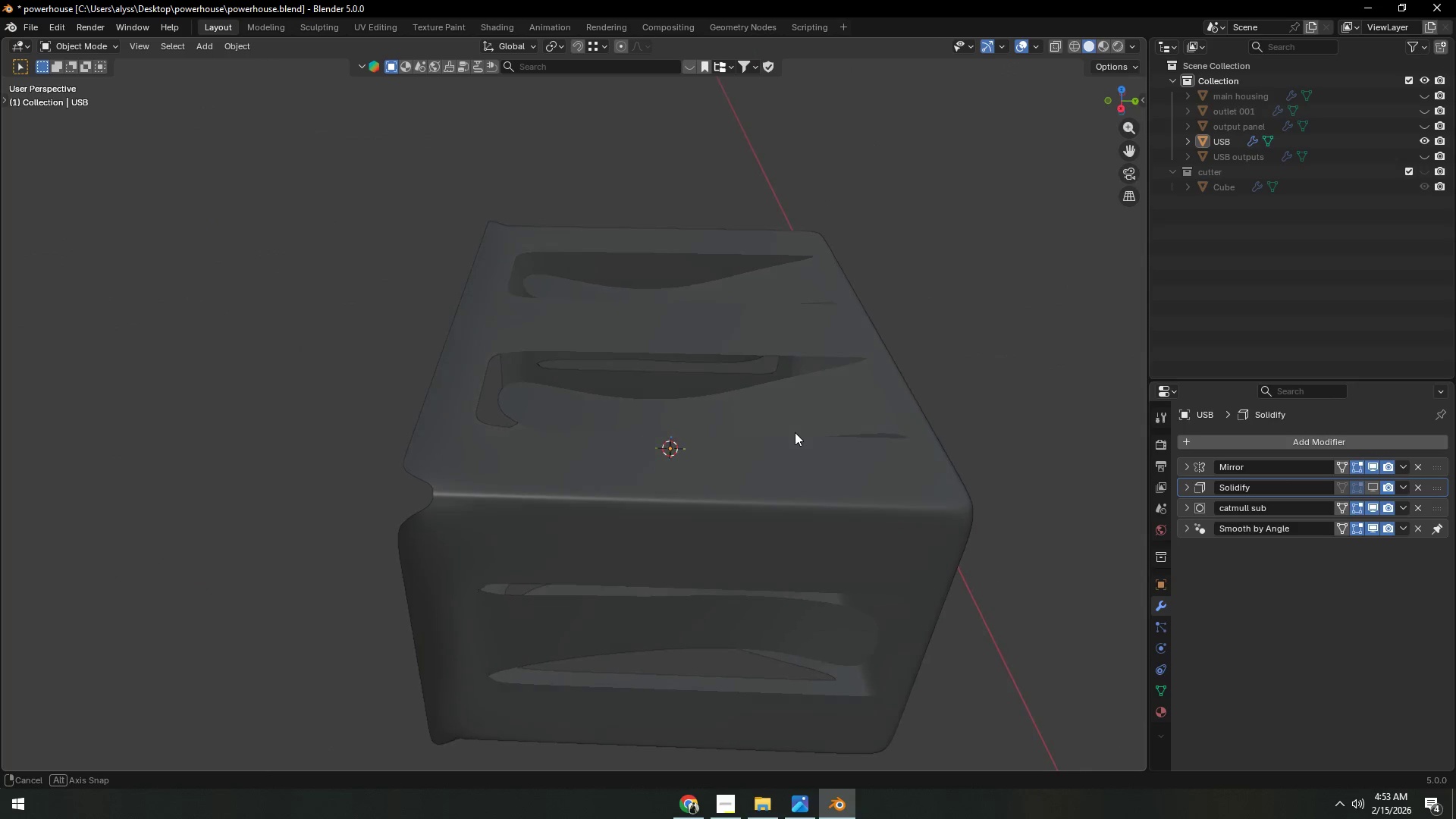 
scroll: coordinate [705, 452], scroll_direction: up, amount: 1.0
 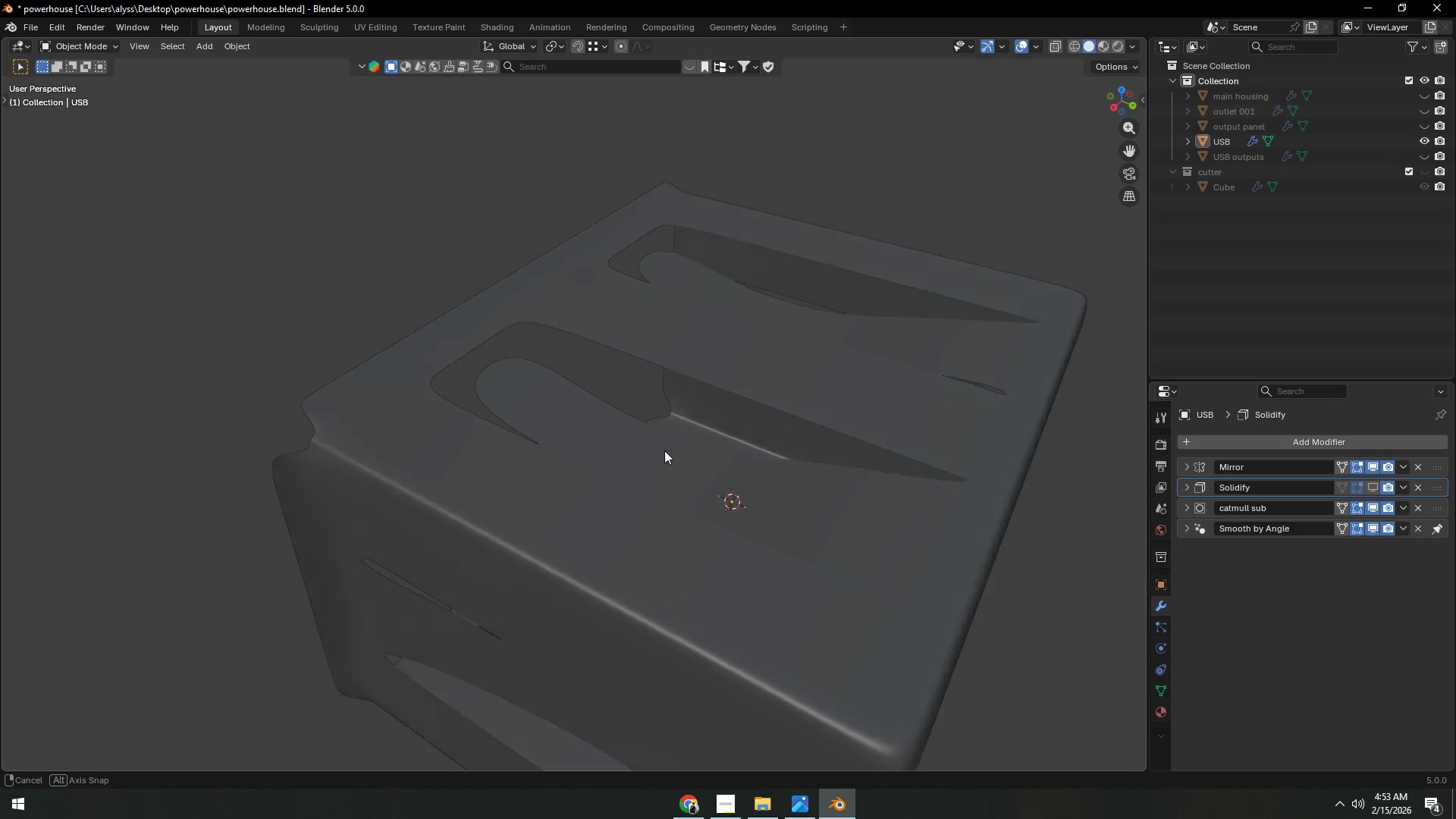 
scroll: coordinate [667, 466], scroll_direction: down, amount: 4.0
 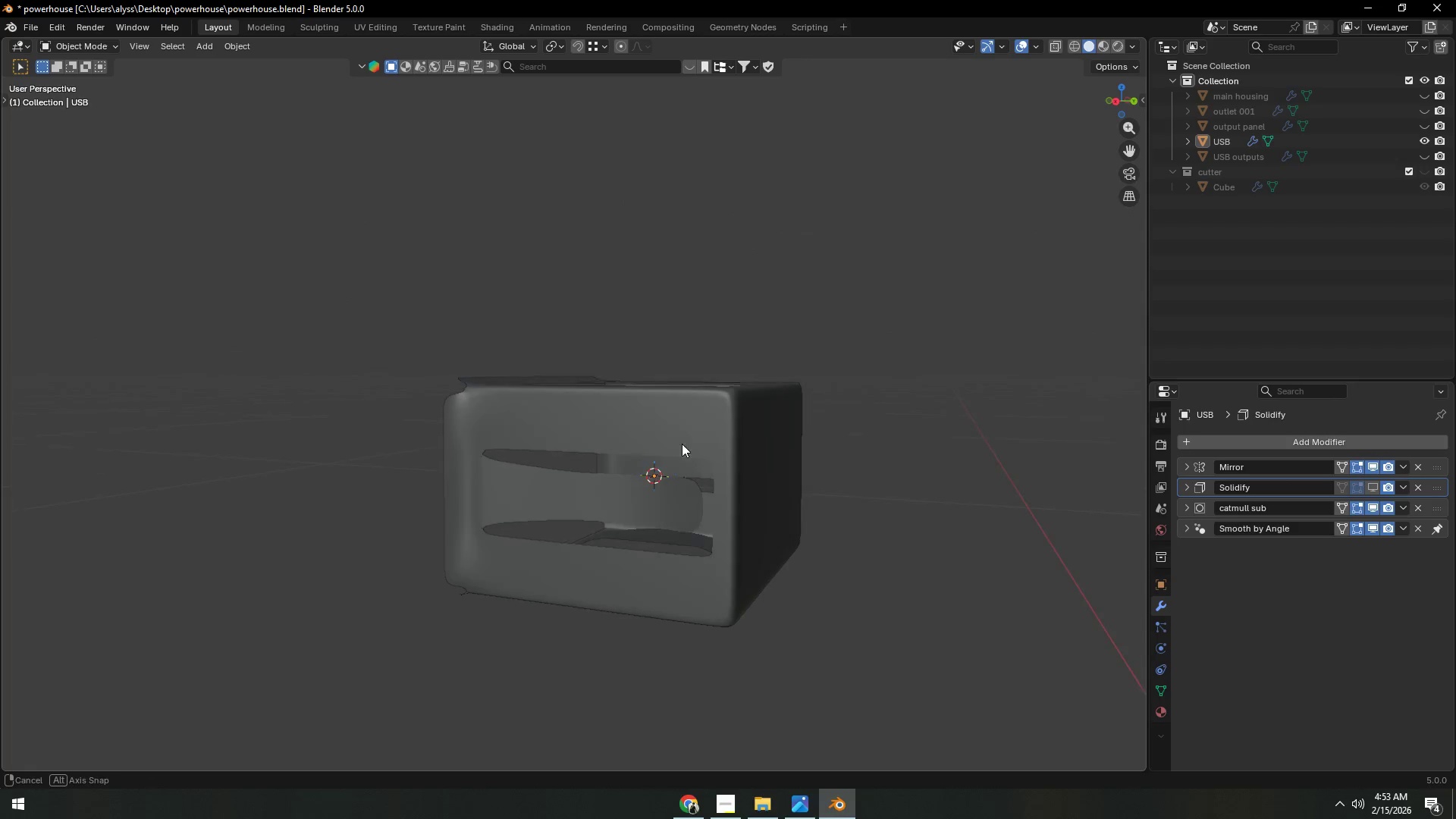 
scroll: coordinate [680, 469], scroll_direction: up, amount: 2.0
 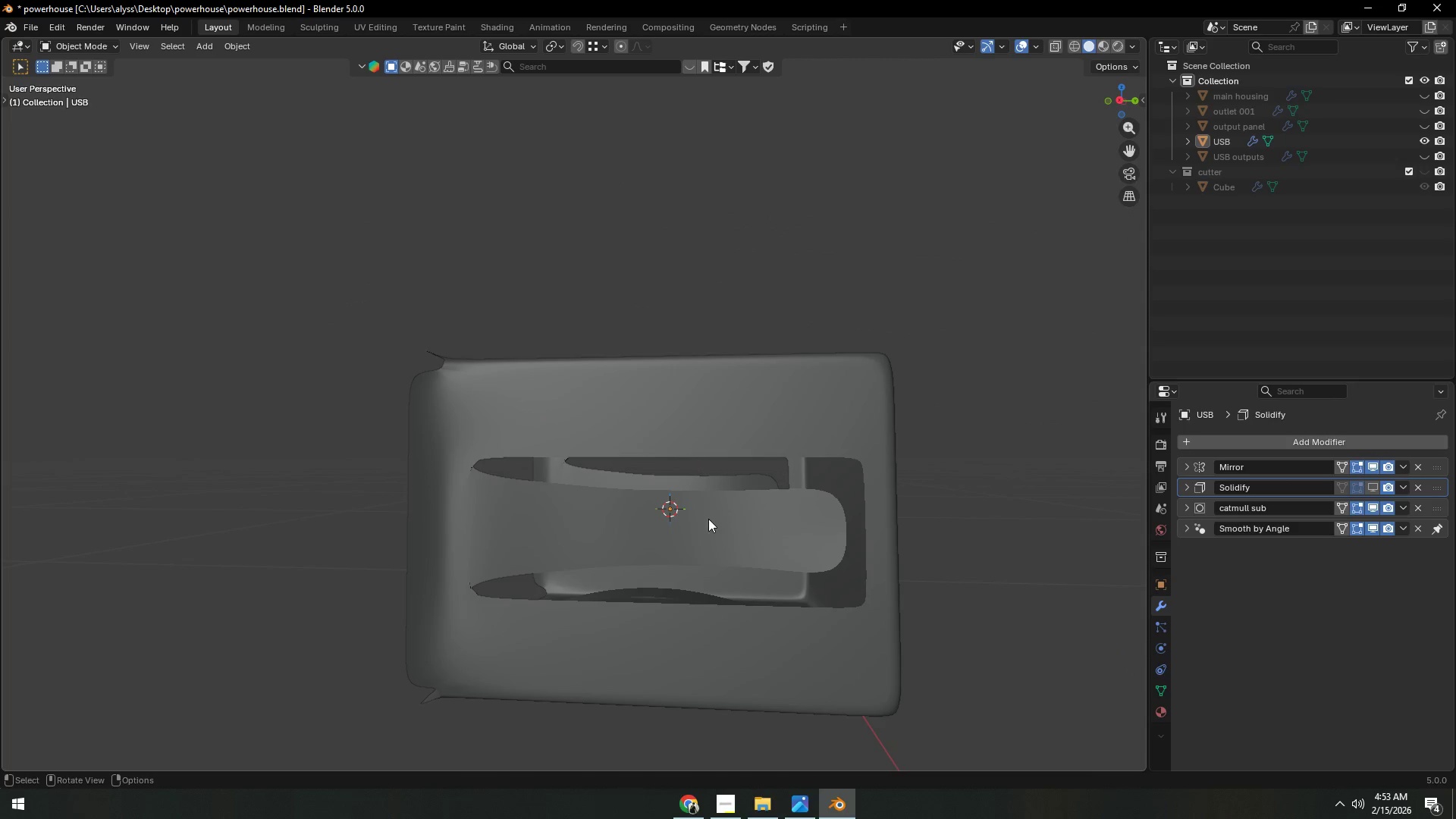 
key(Tab)
 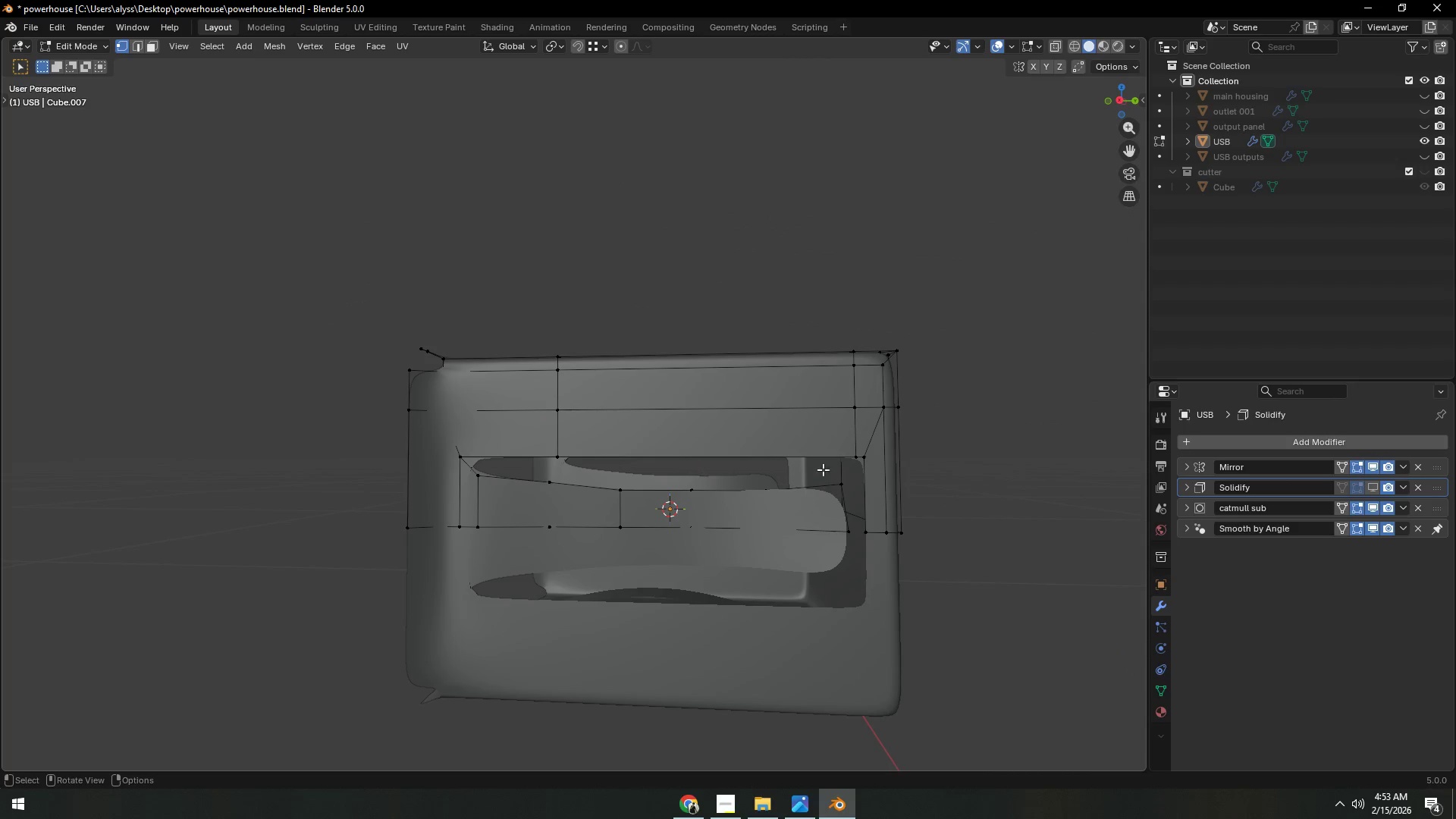 
hold_key(key=AltLeft, duration=0.36)
left_click([849, 426])
 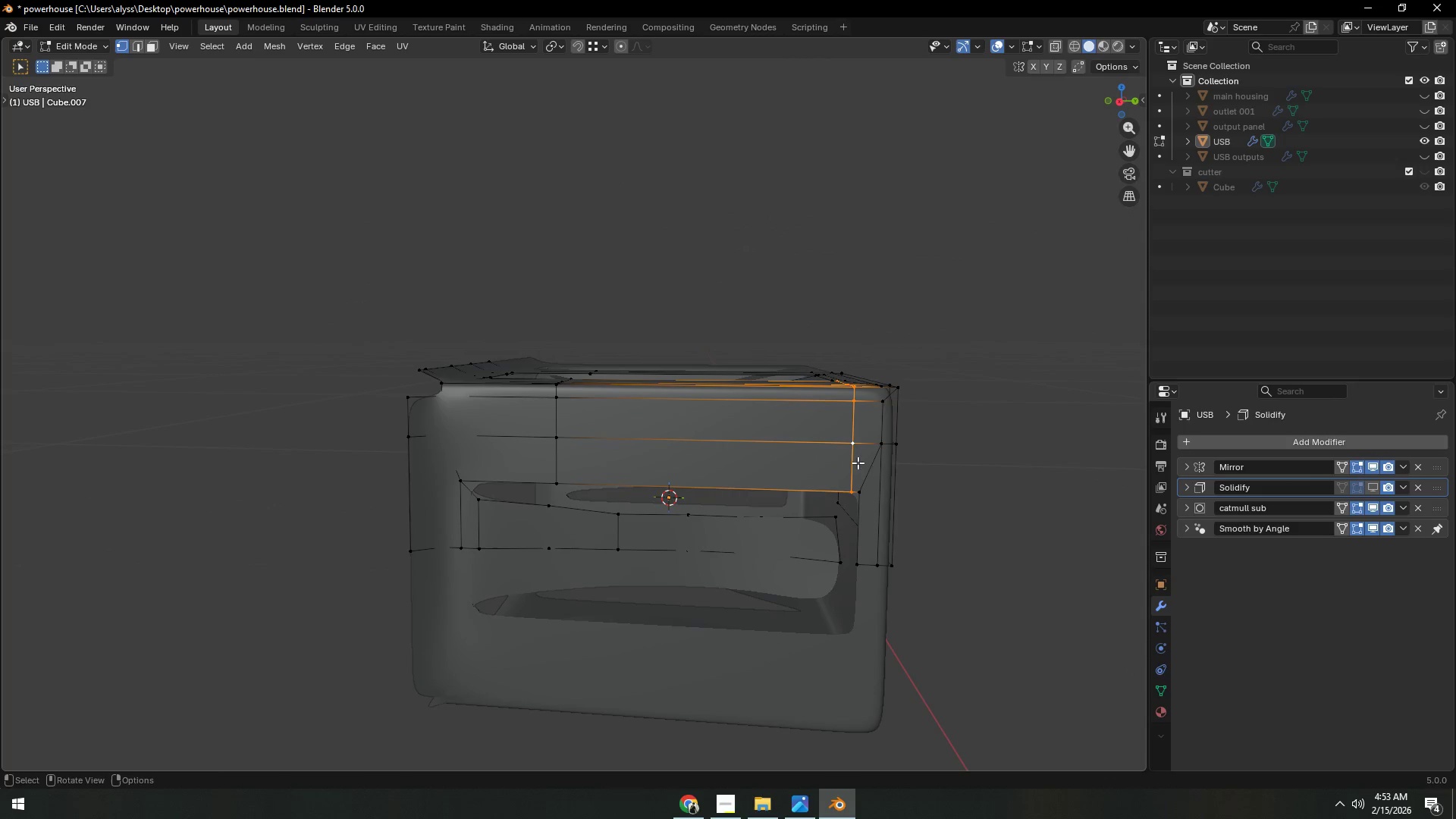 
type(gy)
 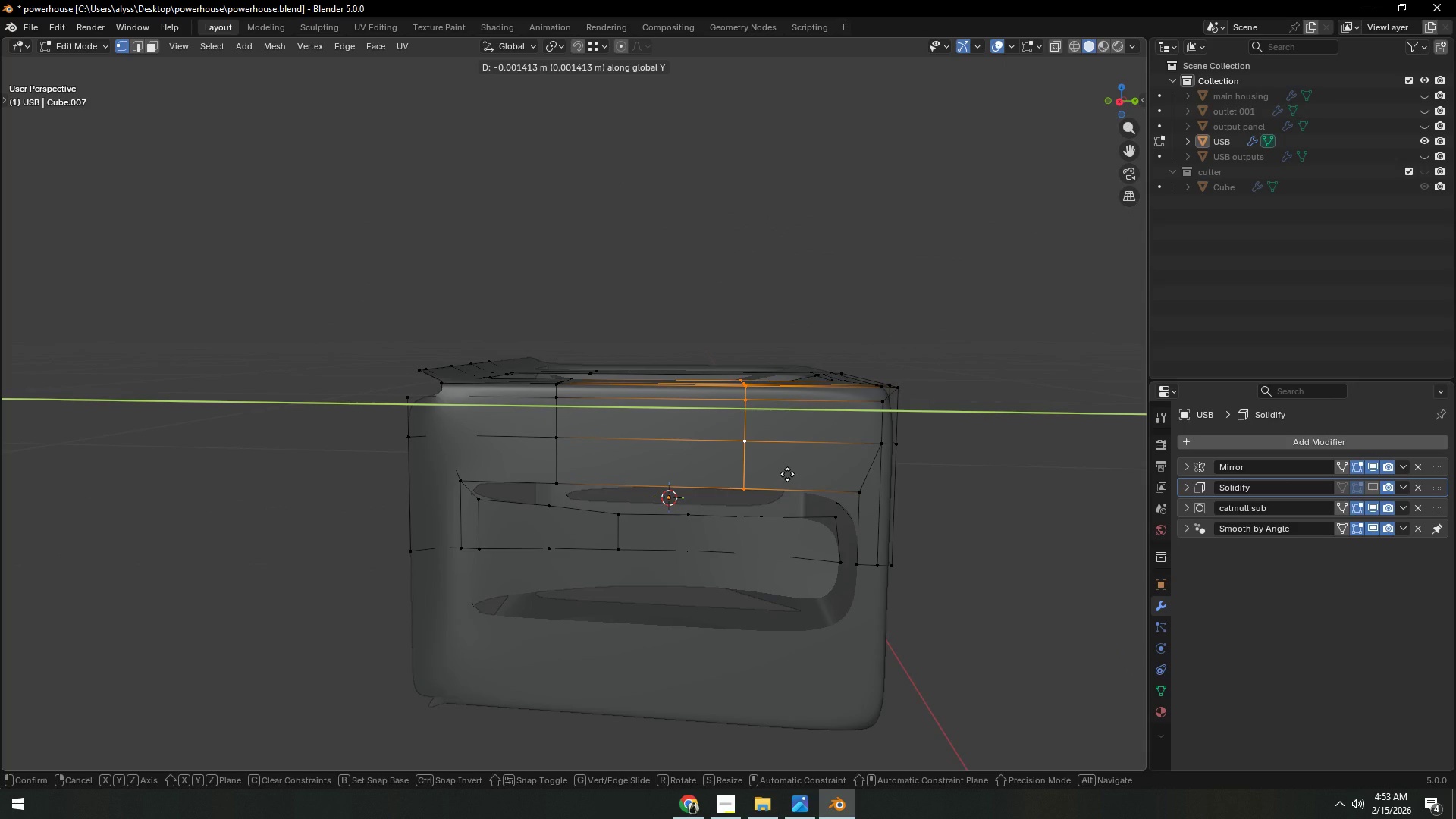 
left_click([787, 474])
 